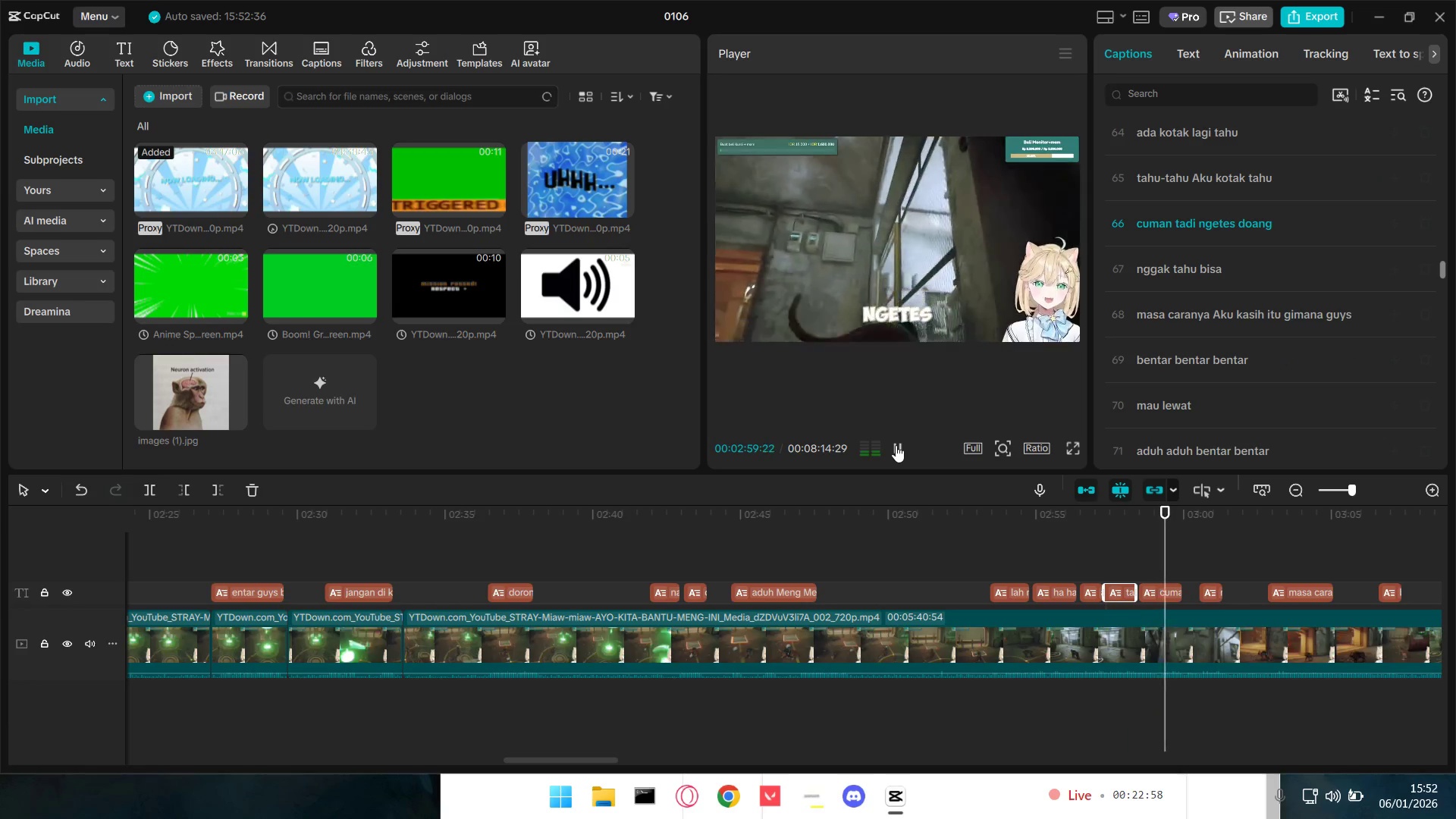 
left_click_drag(start_coordinate=[1117, 546], to_coordinate=[1119, 554])
 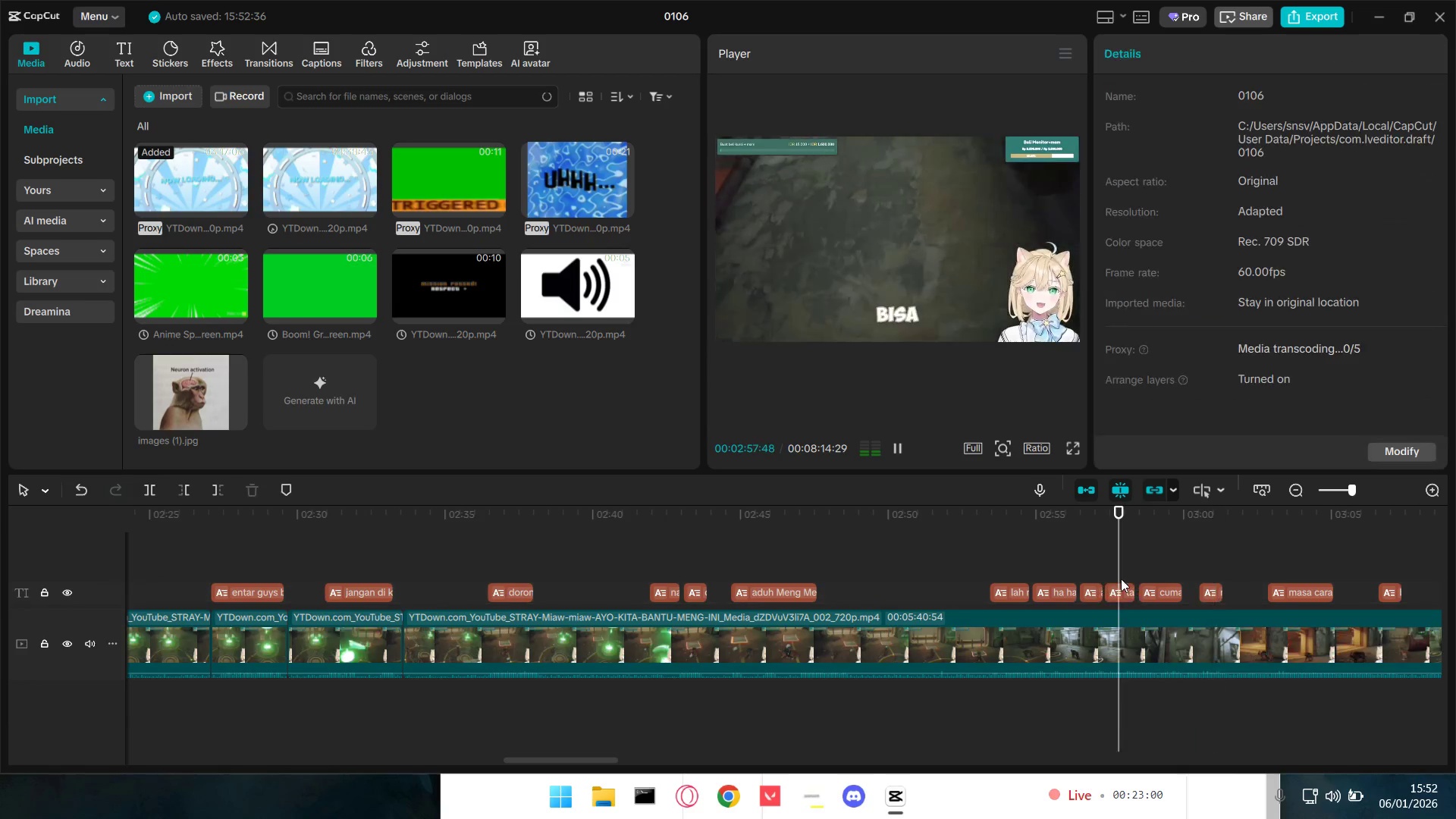 
triple_click([1122, 593])
 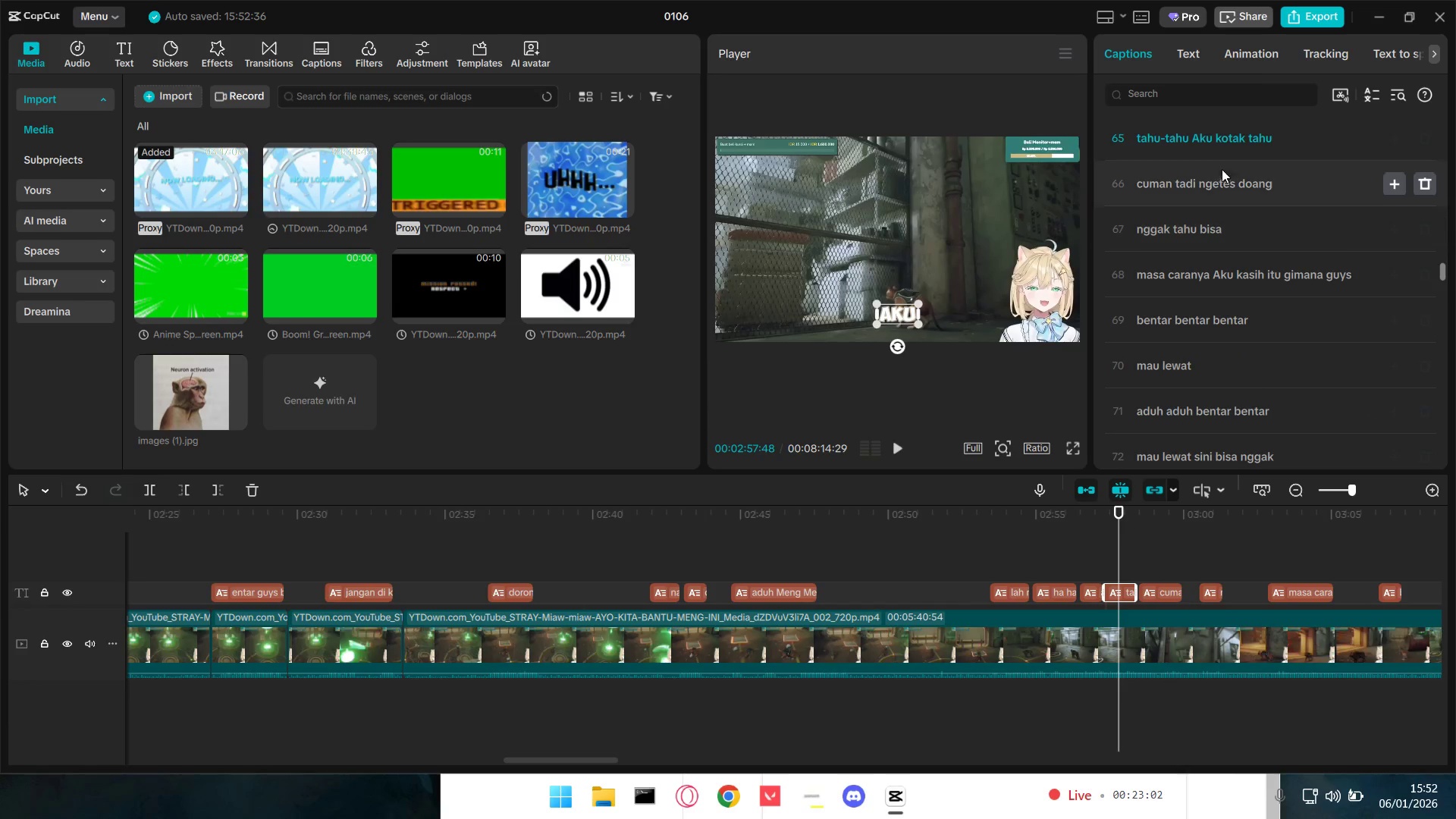 
scroll: coordinate [1225, 259], scroll_direction: up, amount: 1.0
 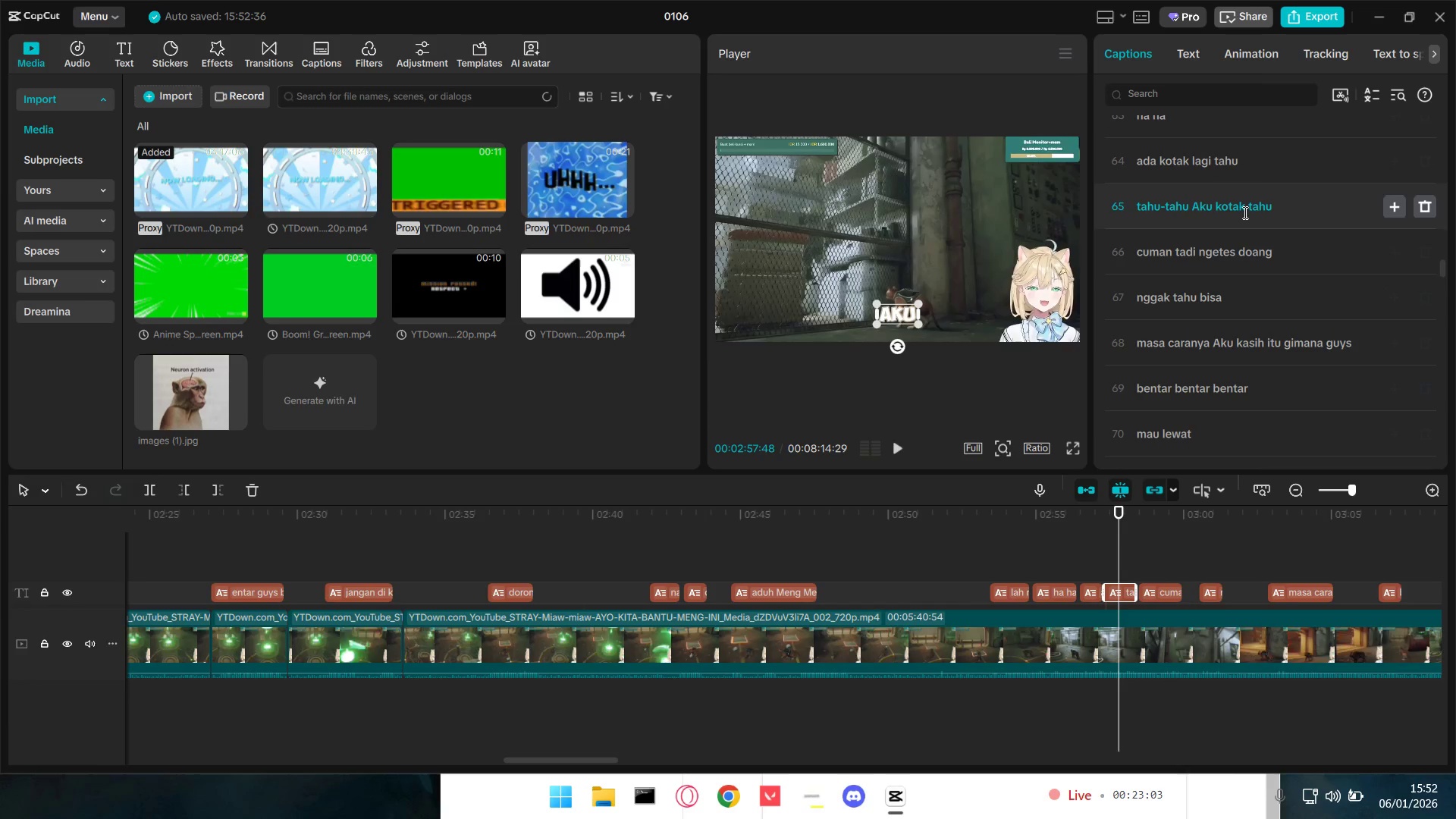 
left_click_drag(start_coordinate=[1245, 212], to_coordinate=[1218, 211])
 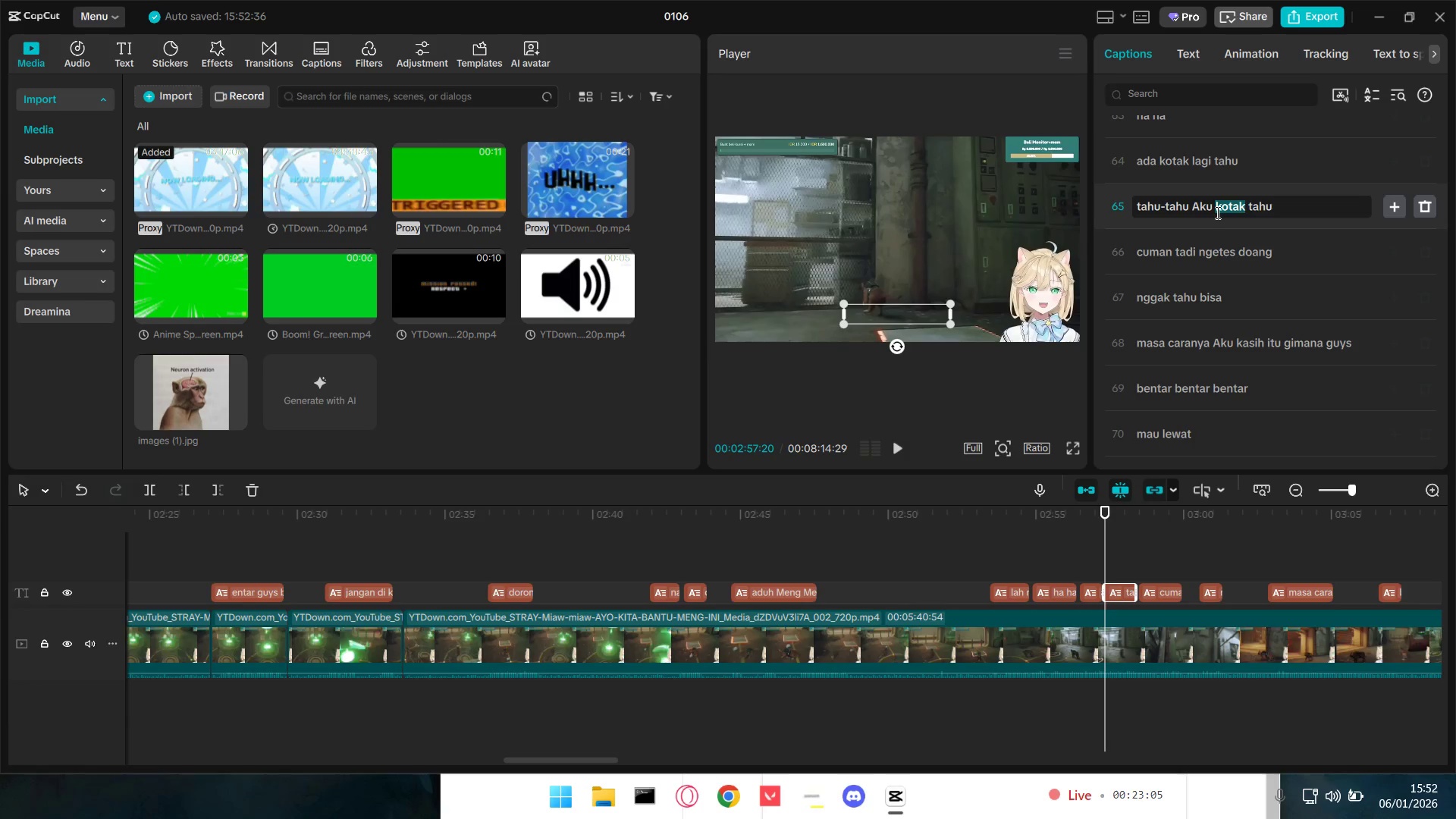 
key(Backspace)
type(tu)
 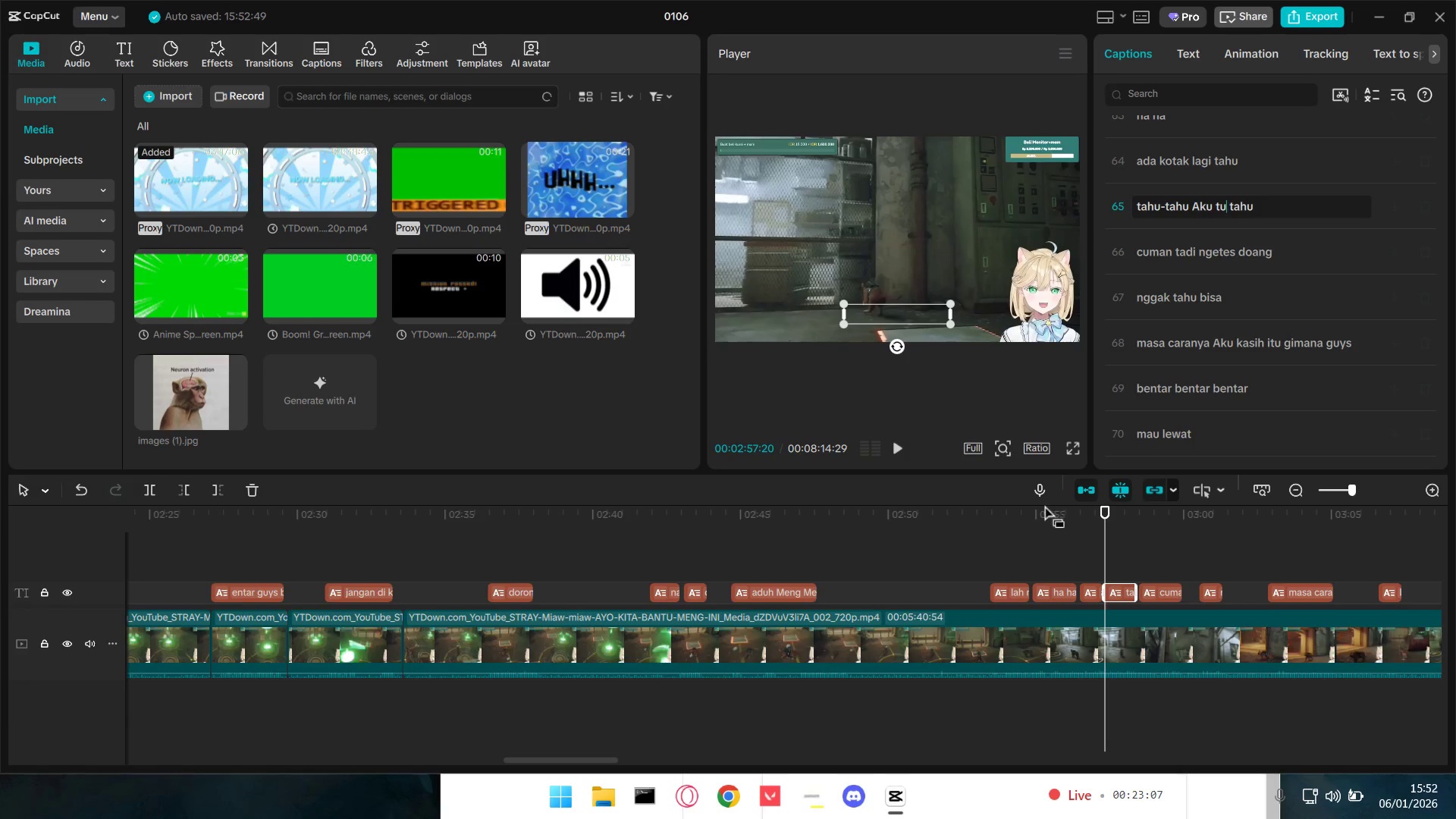 
left_click([896, 451])
 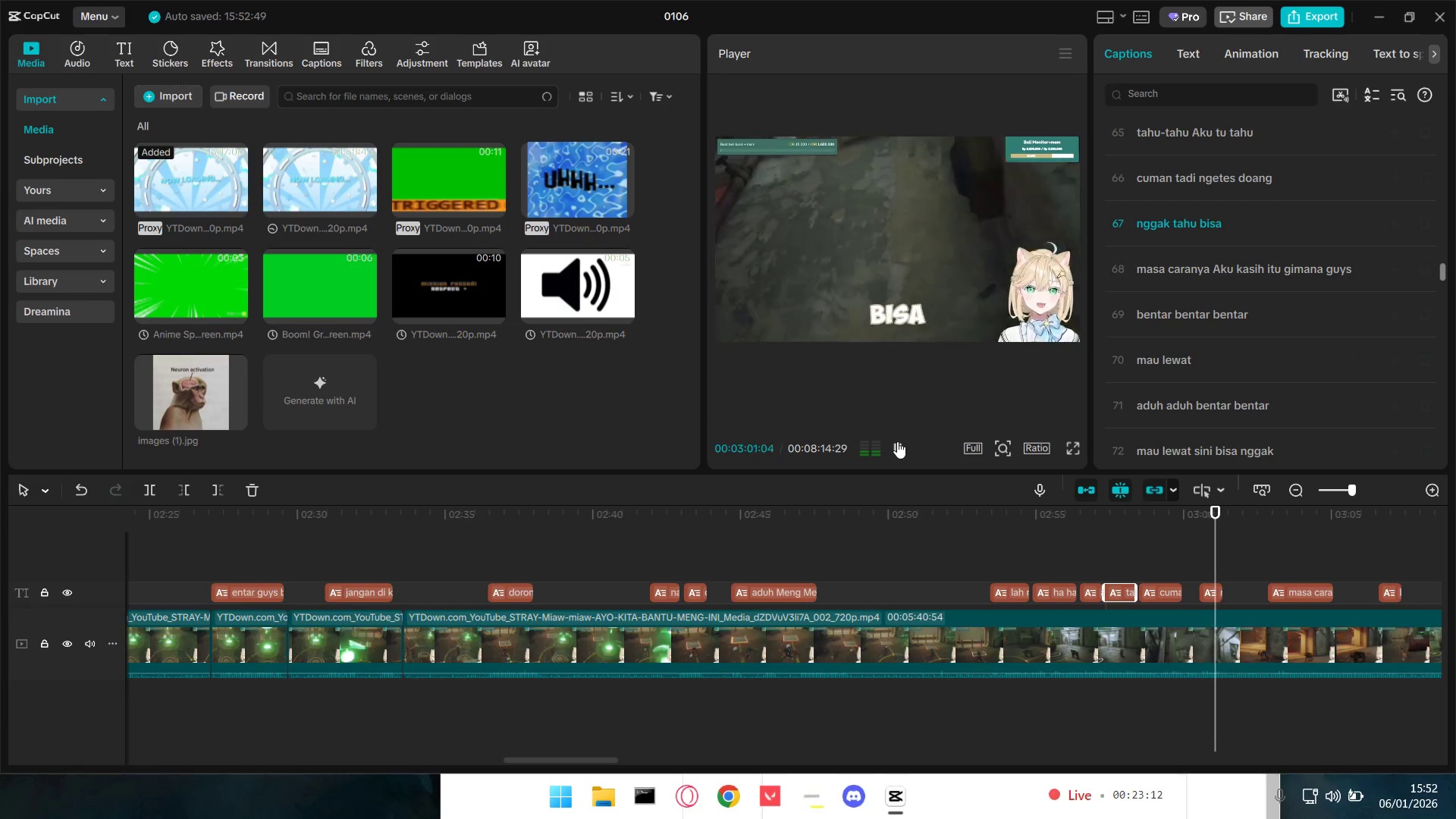 
wait(5.12)
 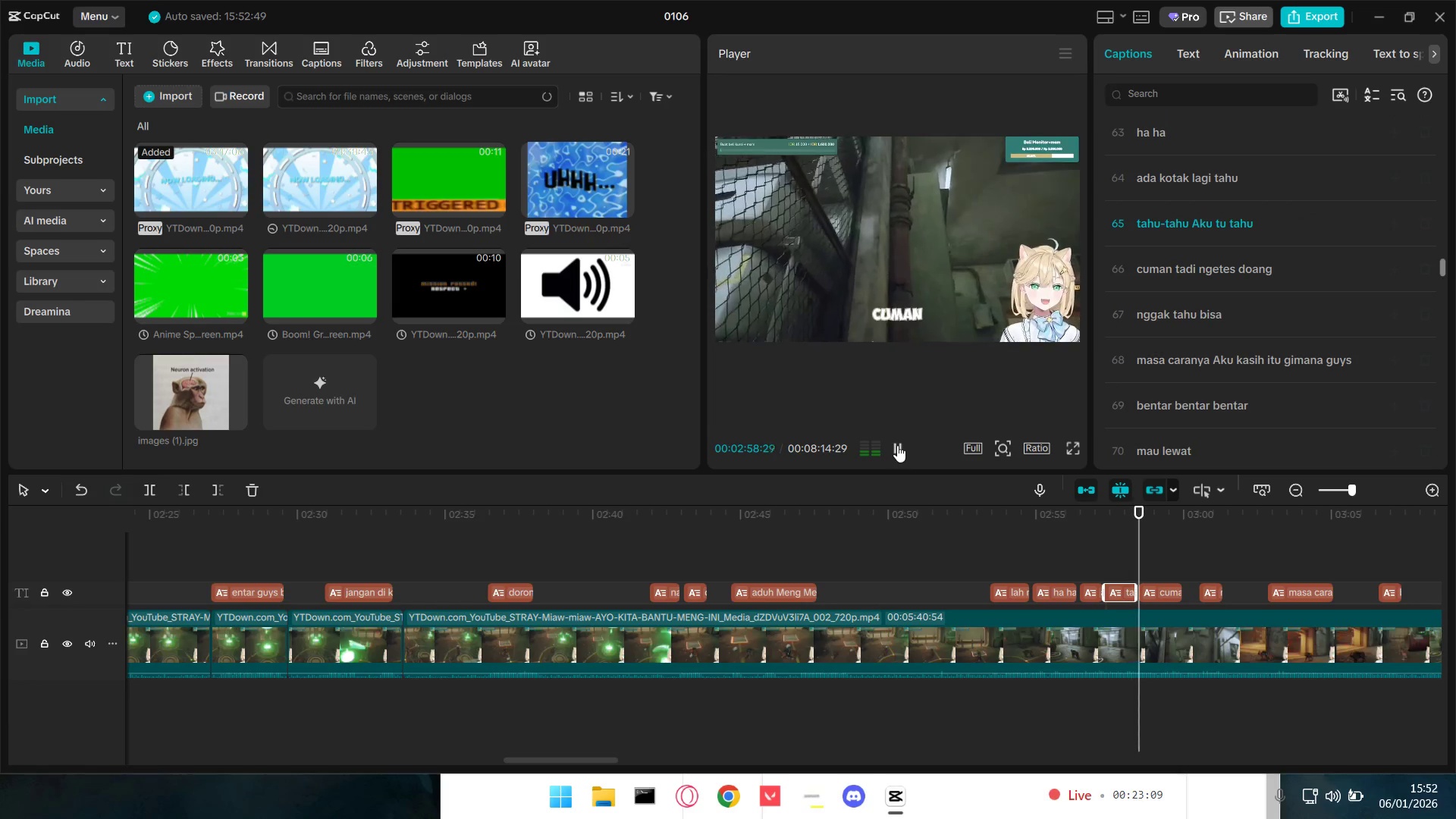 
hold_key(key=ControlLeft, duration=1.12)
scroll: coordinate [1187, 557], scroll_direction: down, amount: 3.0
 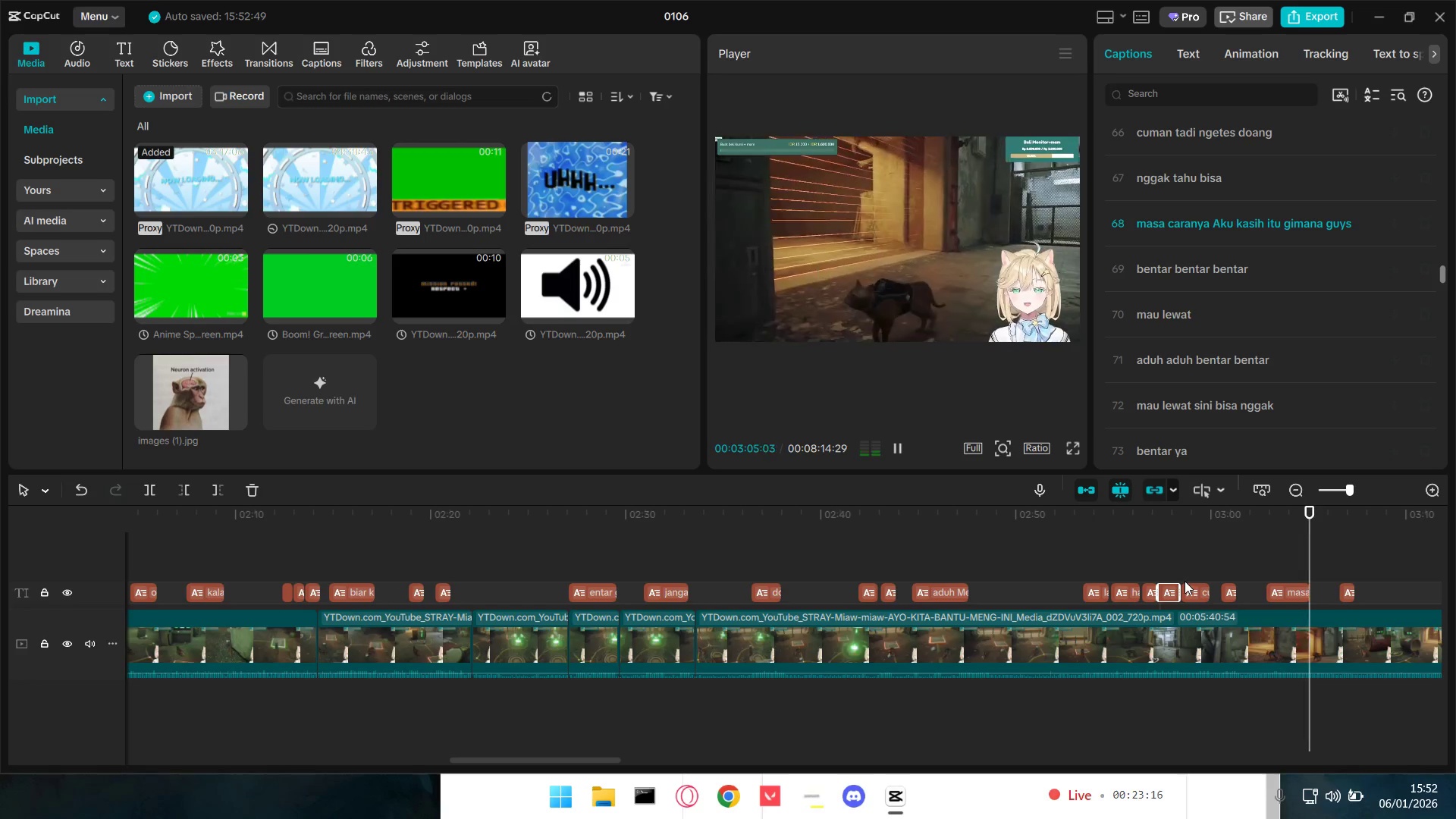 
hold_key(key=ControlLeft, duration=1.5)
hold_key(key=ControlLeft, duration=0.59)
scroll: coordinate [1366, 627], scroll_direction: down, amount: 11.0
 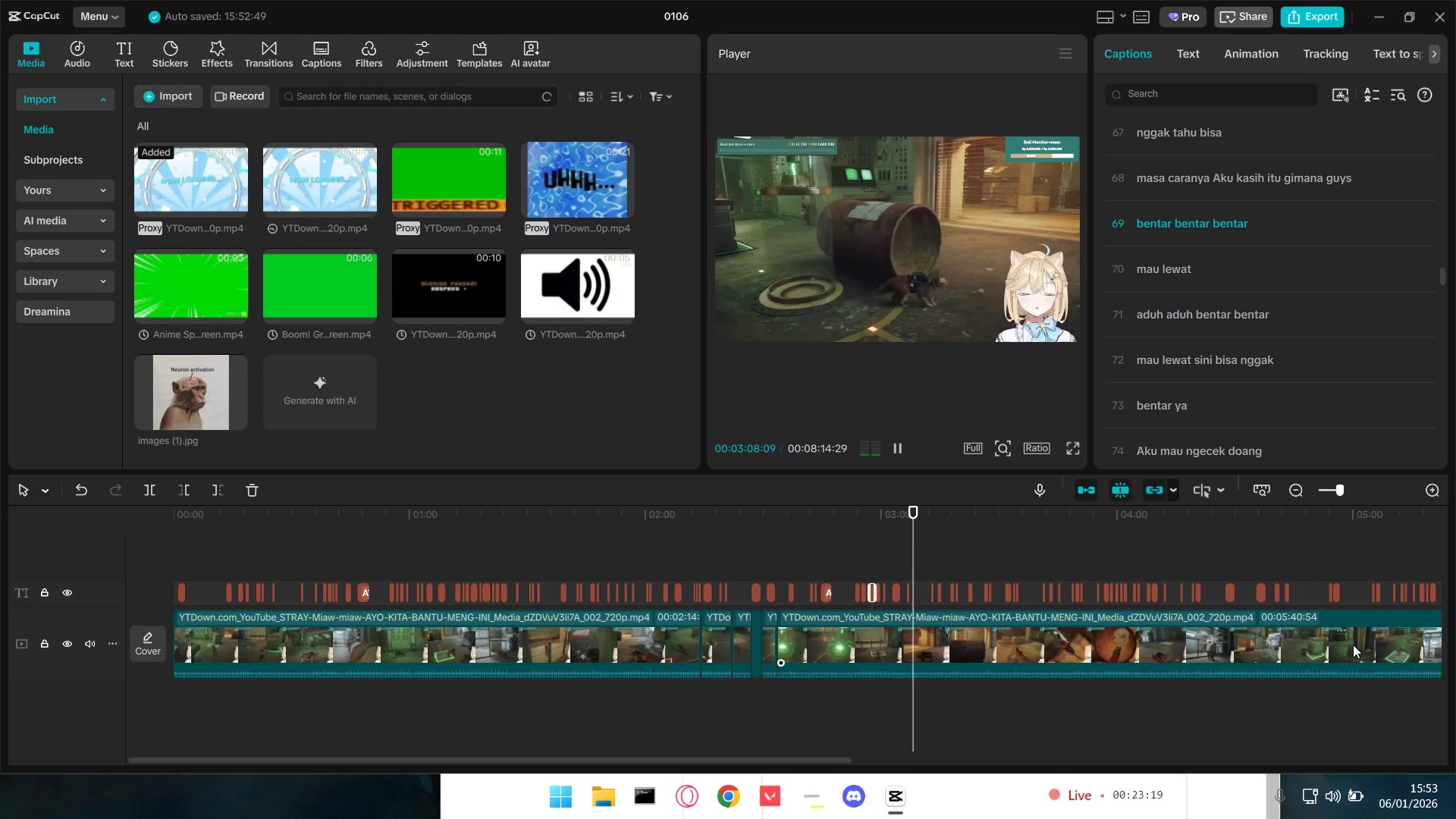 
hold_key(key=ControlLeft, duration=0.98)
scroll: coordinate [1297, 692], scroll_direction: down, amount: 4.0
 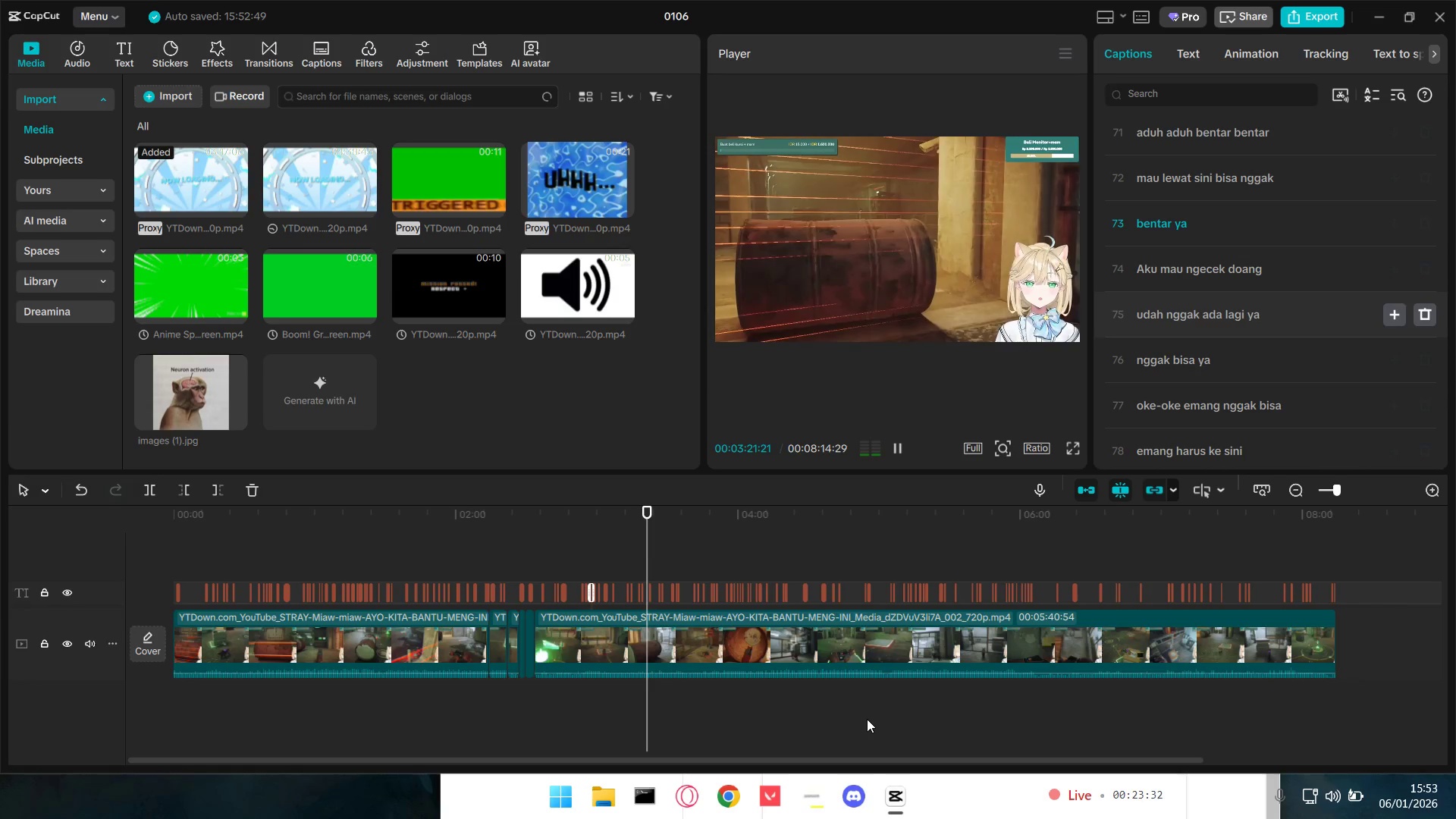 
wait(16.8)
 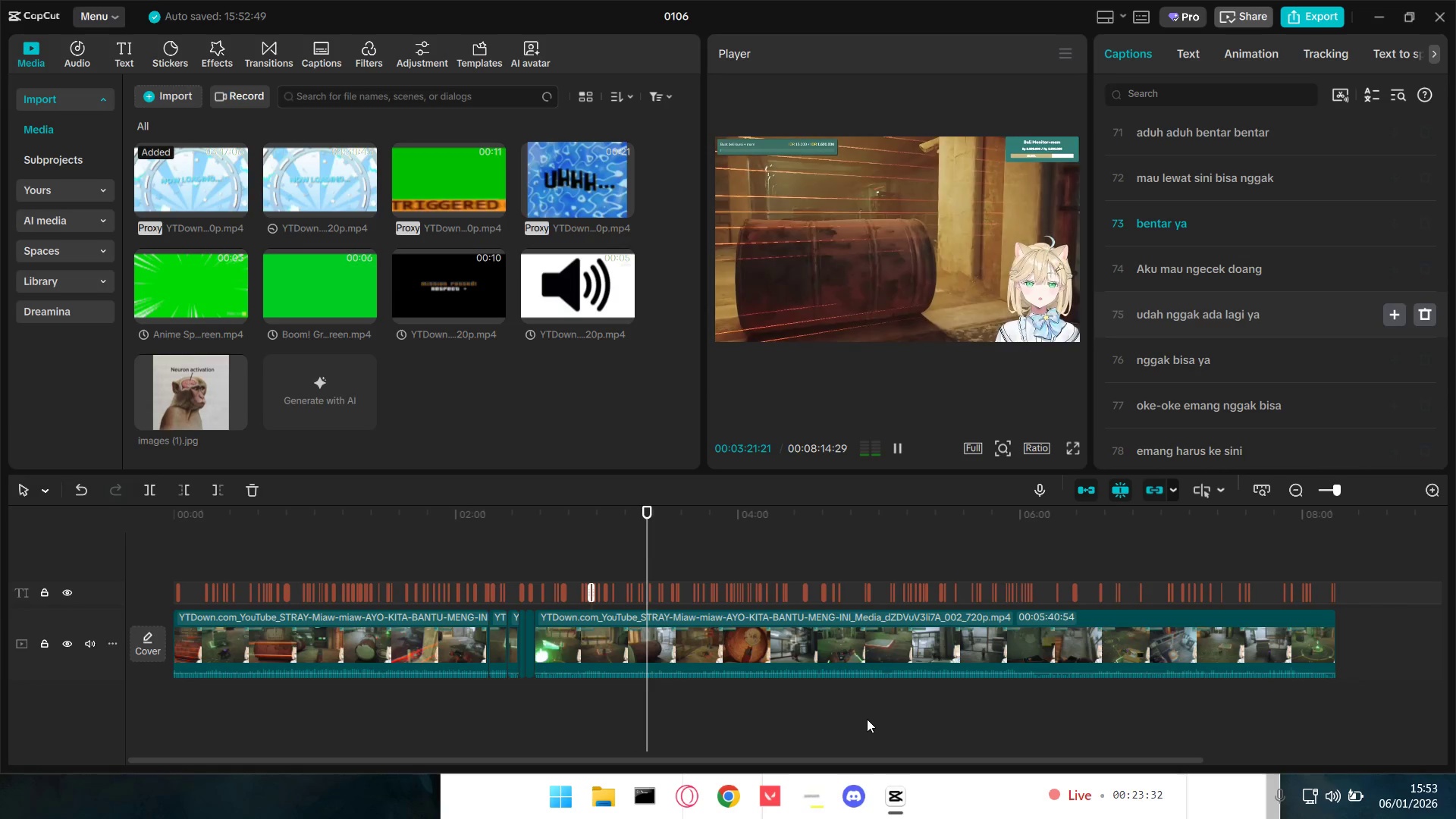 
left_click_drag(start_coordinate=[663, 545], to_coordinate=[894, 562])
 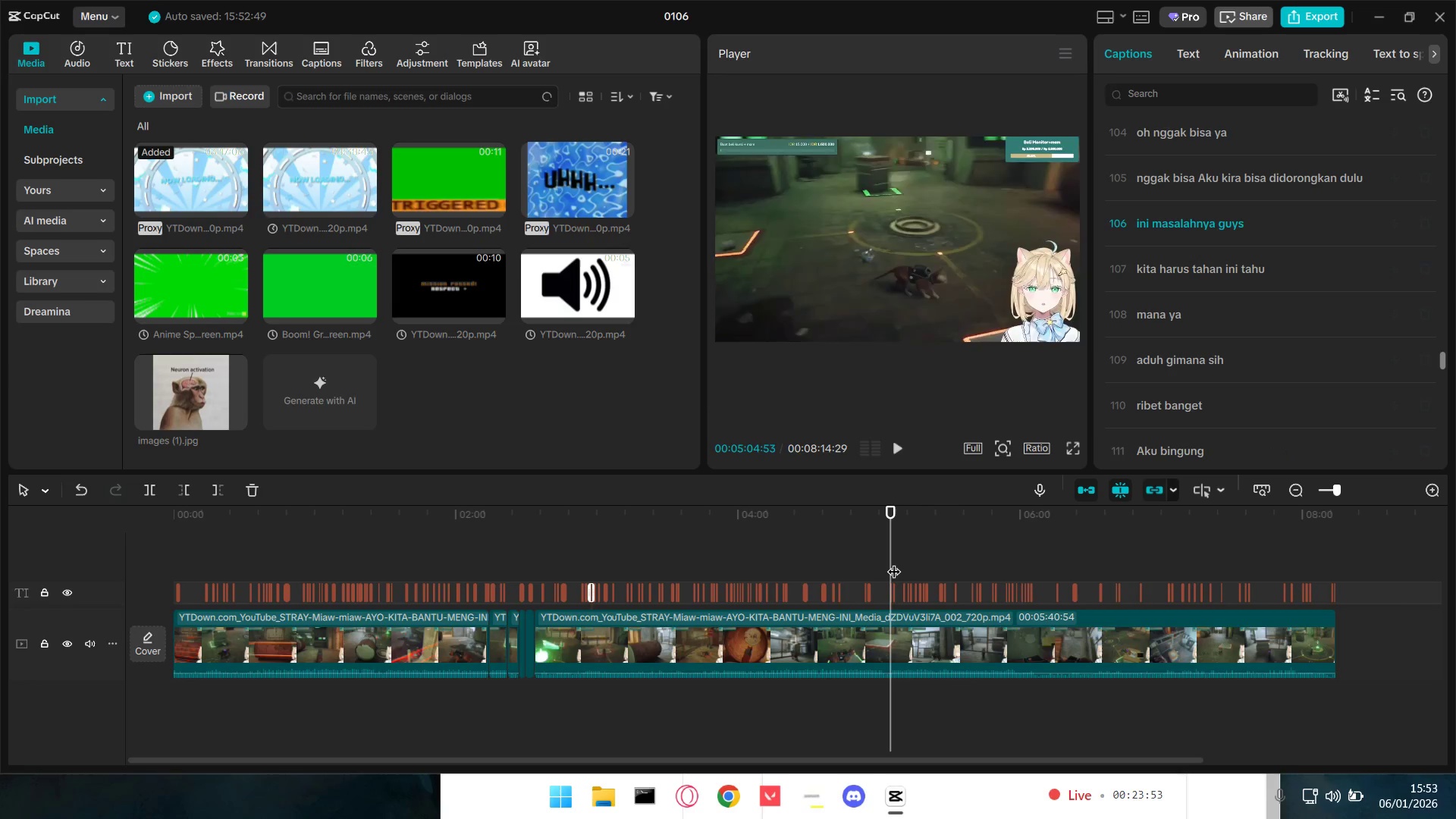 
key(Space)
 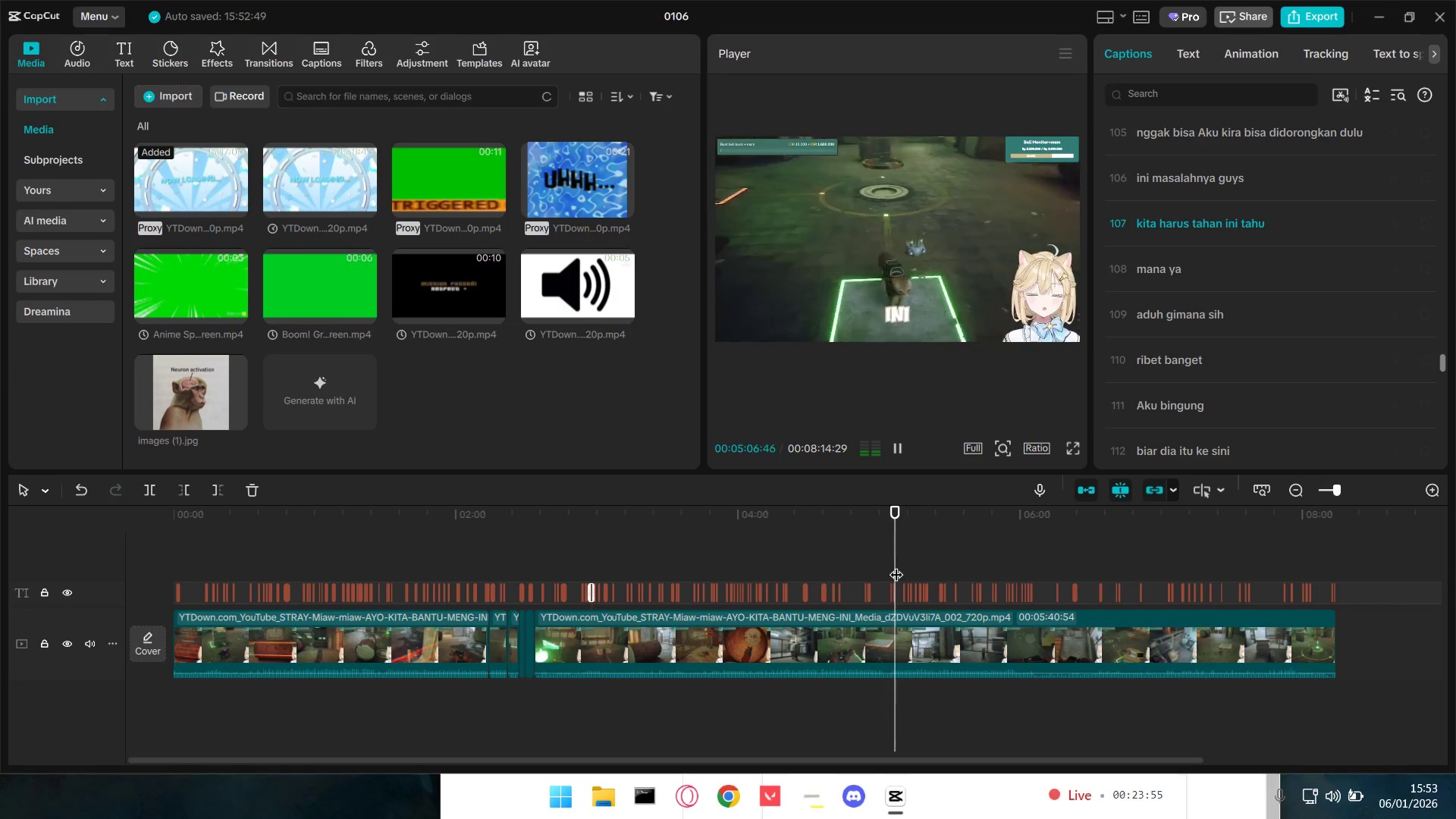 
left_click_drag(start_coordinate=[902, 555], to_coordinate=[894, 554])
 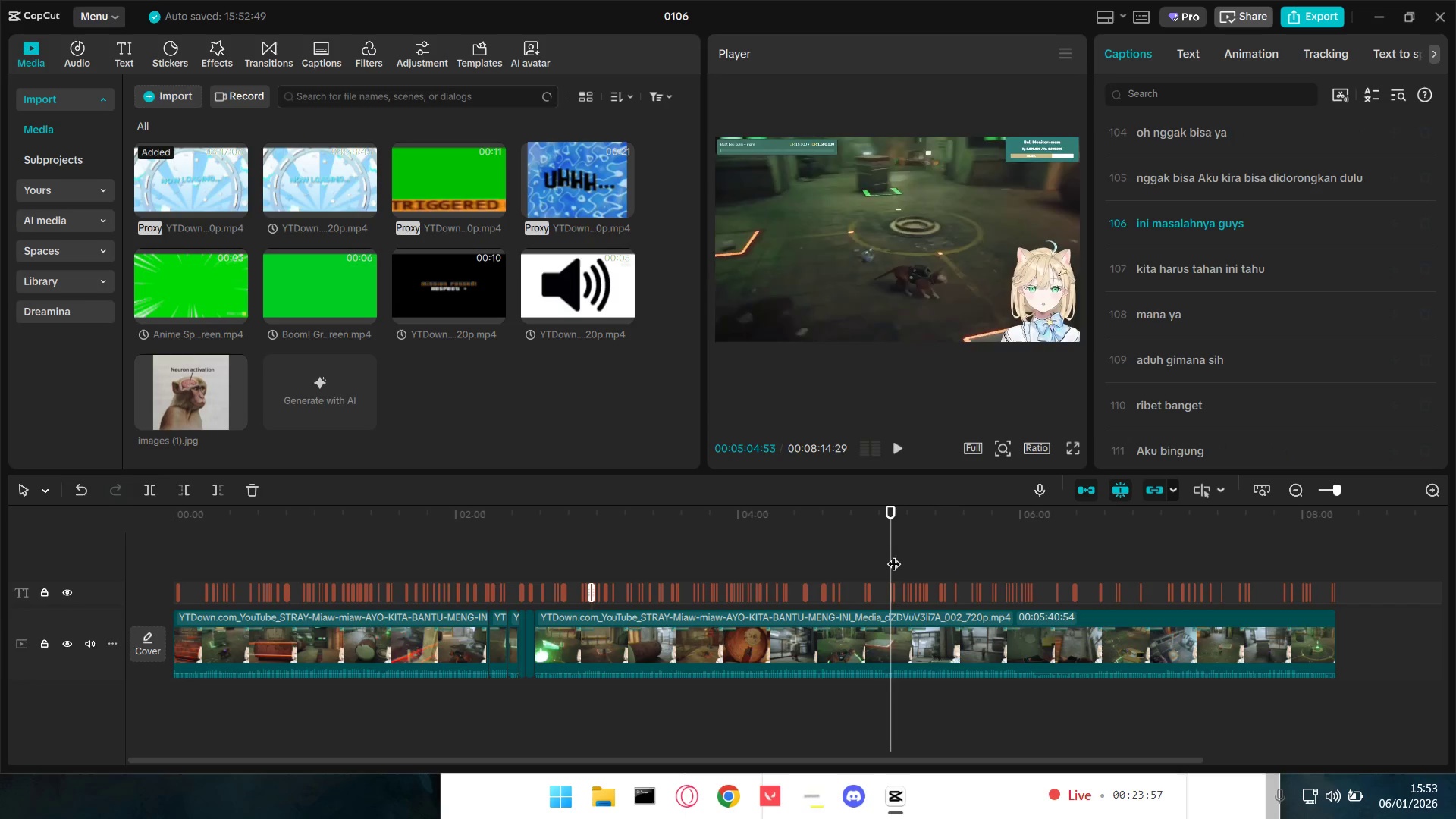 
key(Space)
 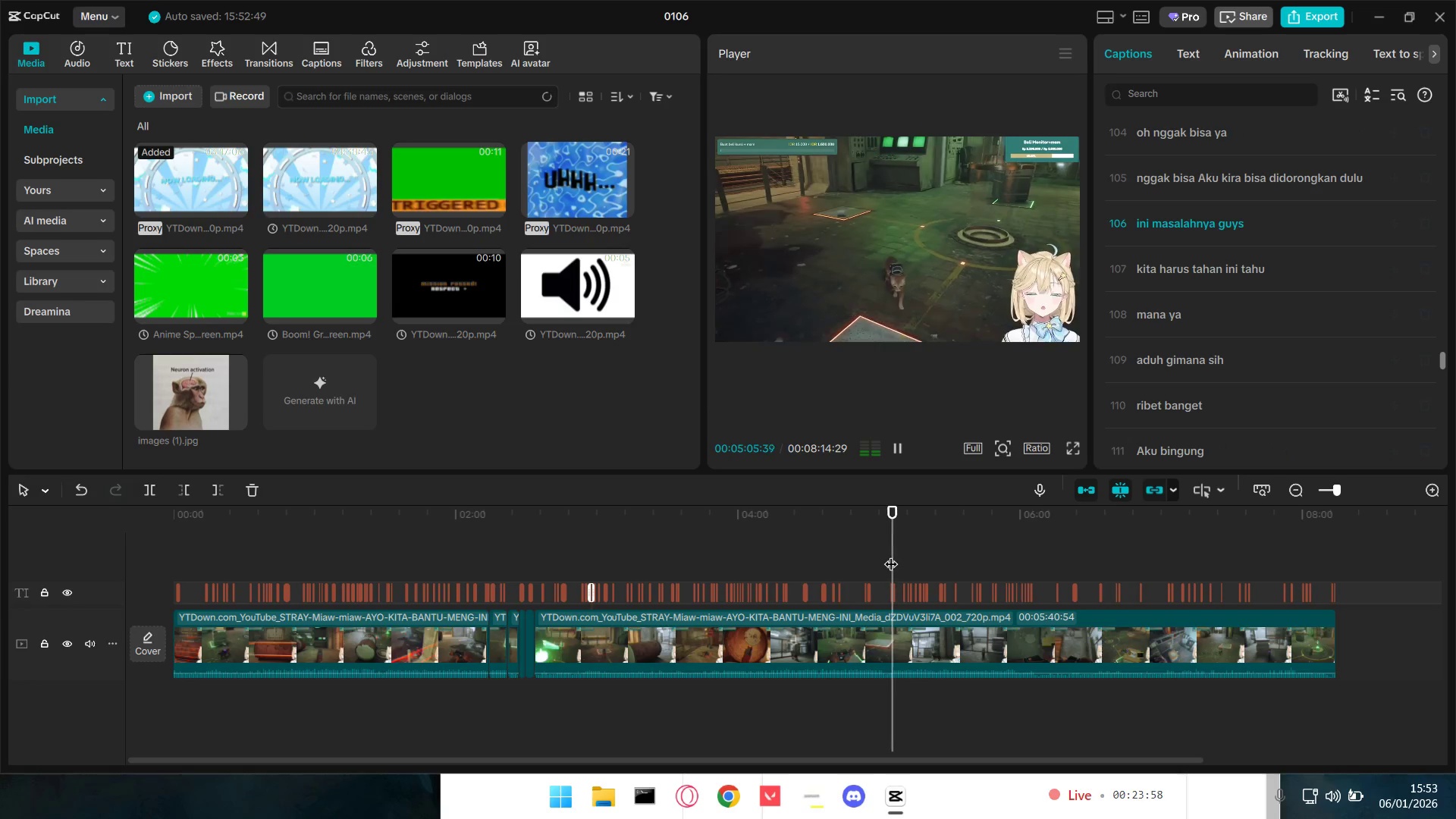 
key(Space)
 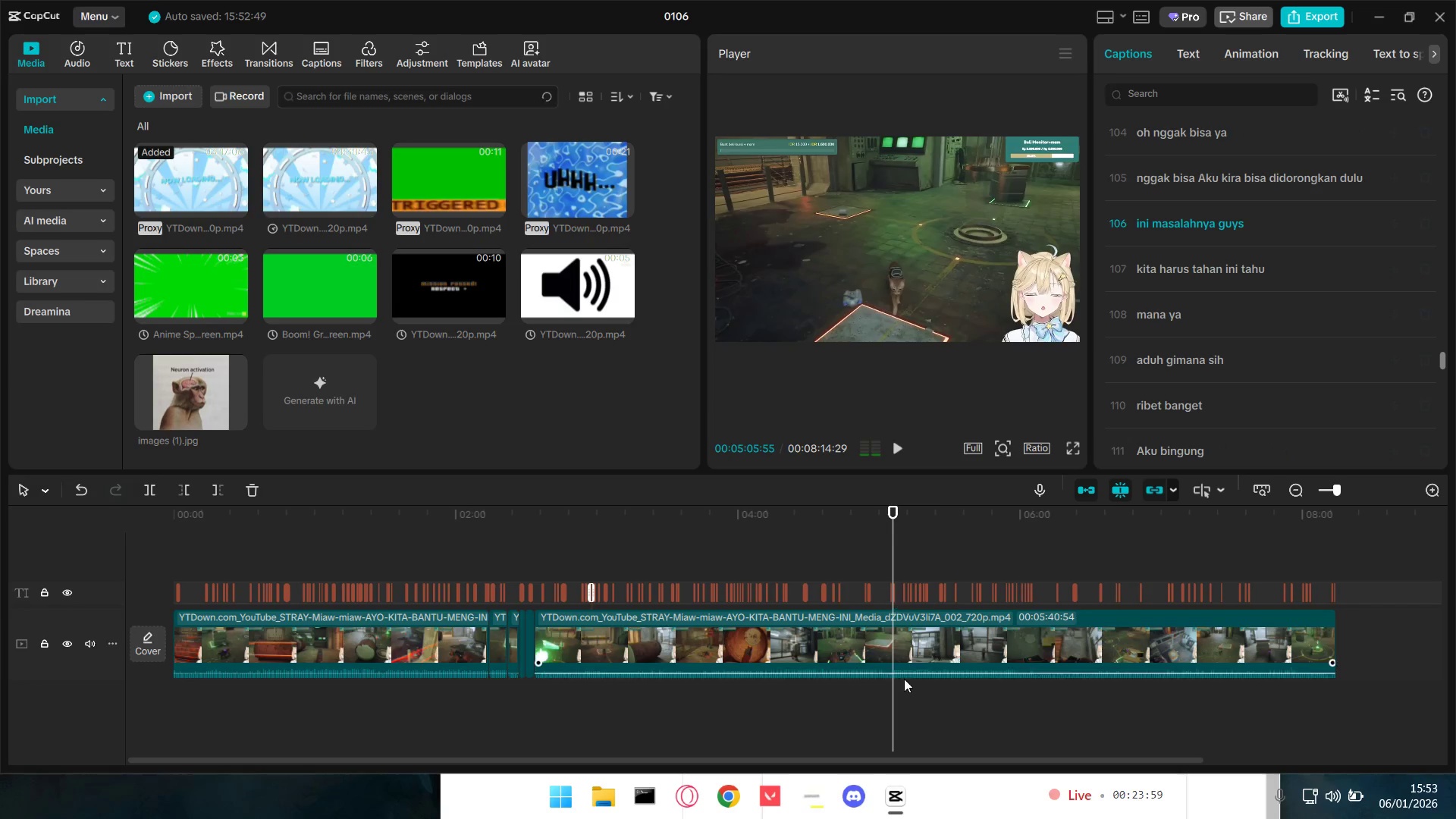 
hold_key(key=ControlLeft, duration=0.7)
scroll: coordinate [908, 671], scroll_direction: up, amount: 8.0
 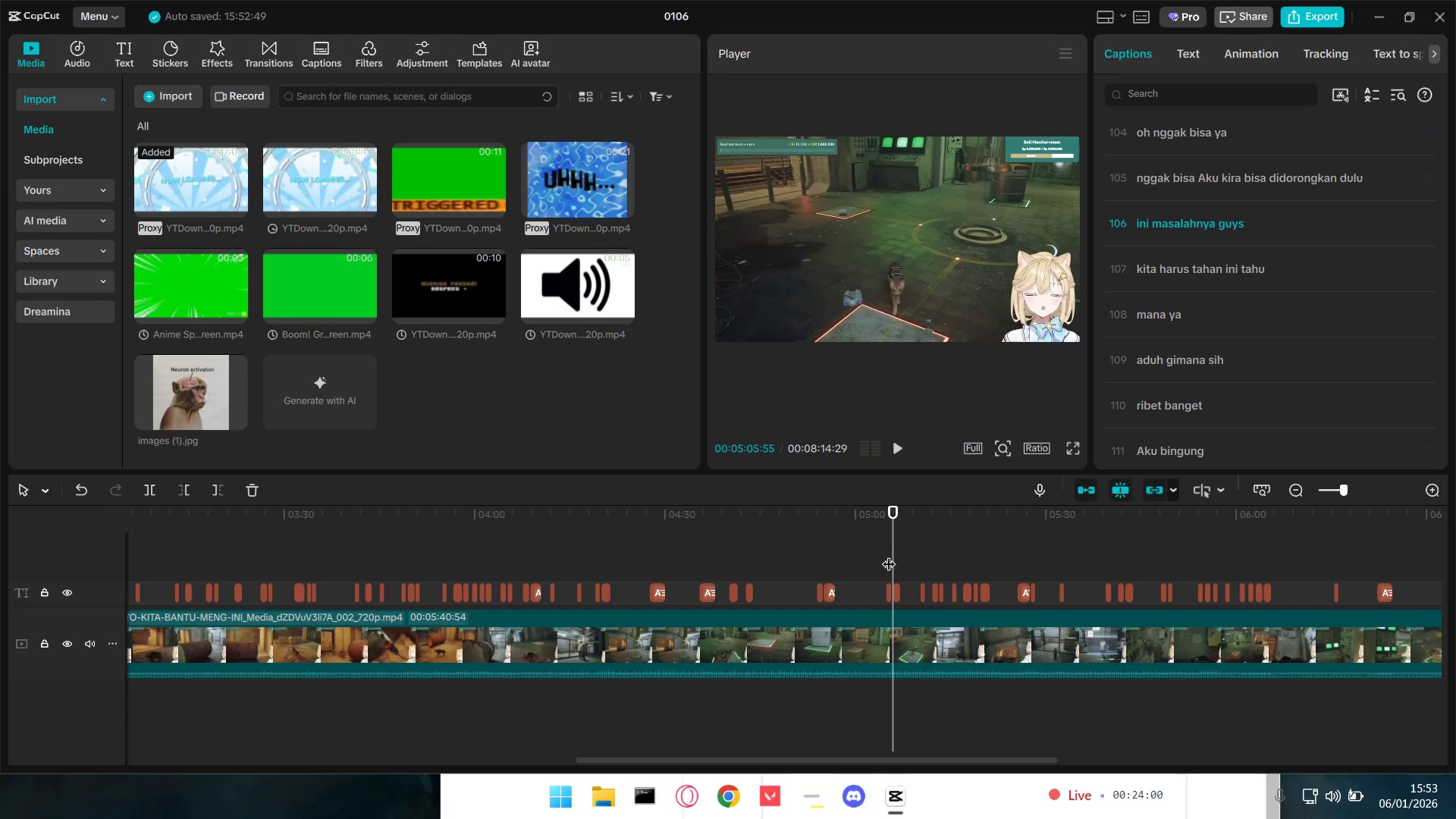 
left_click_drag(start_coordinate=[894, 554], to_coordinate=[886, 554])
 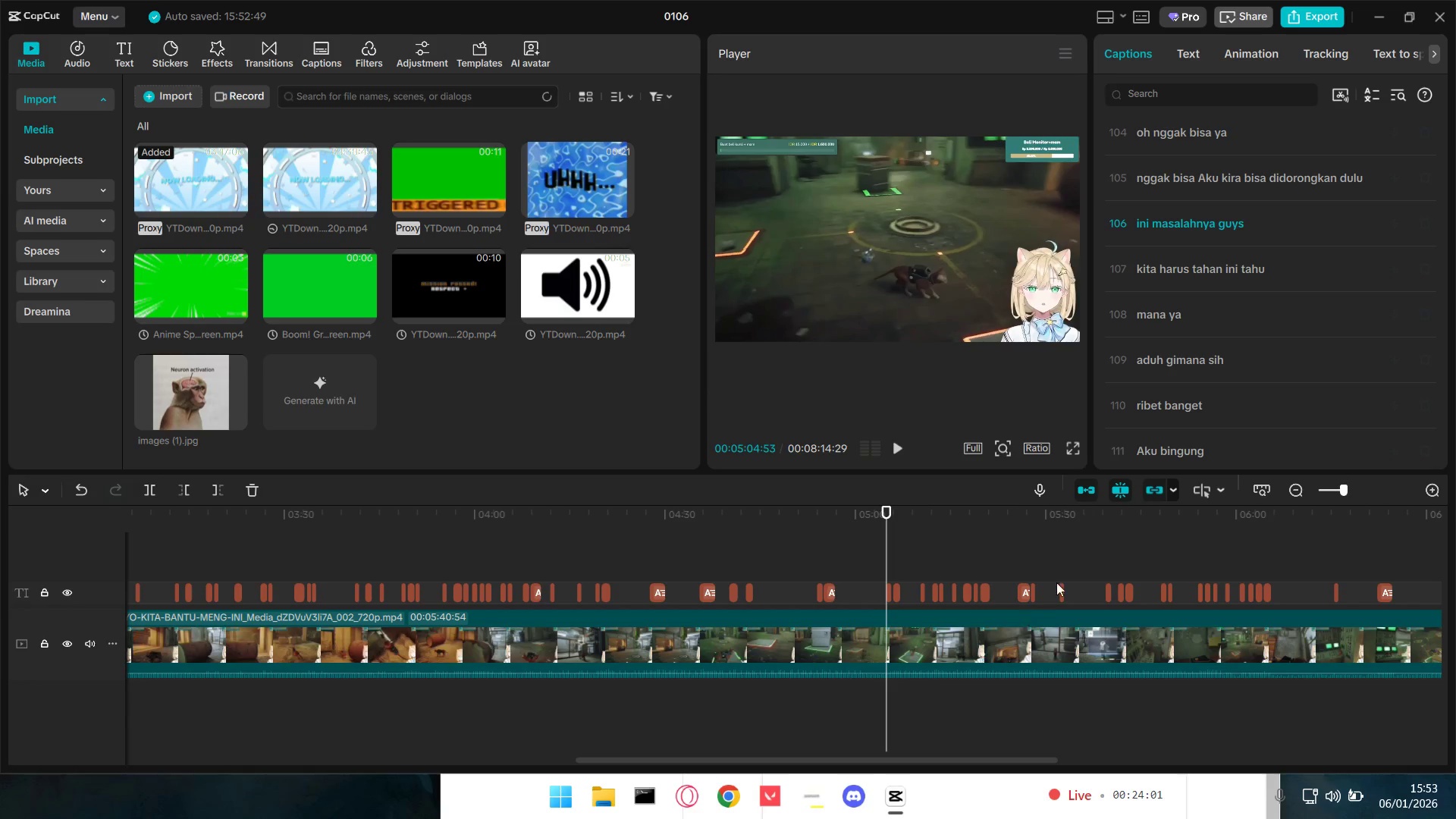 
left_click([1043, 540])
 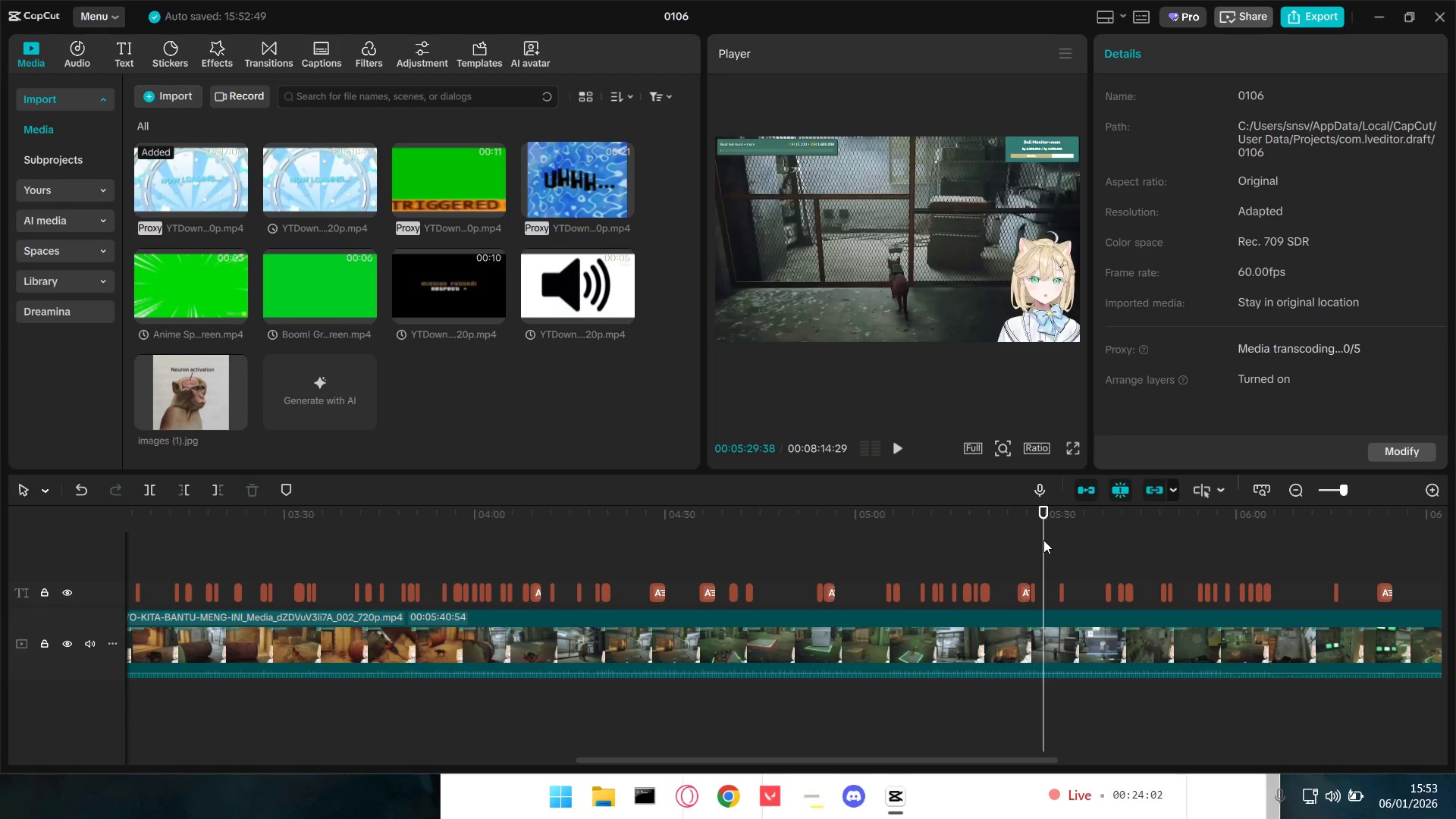 
left_click_drag(start_coordinate=[1043, 541], to_coordinate=[1102, 551])
 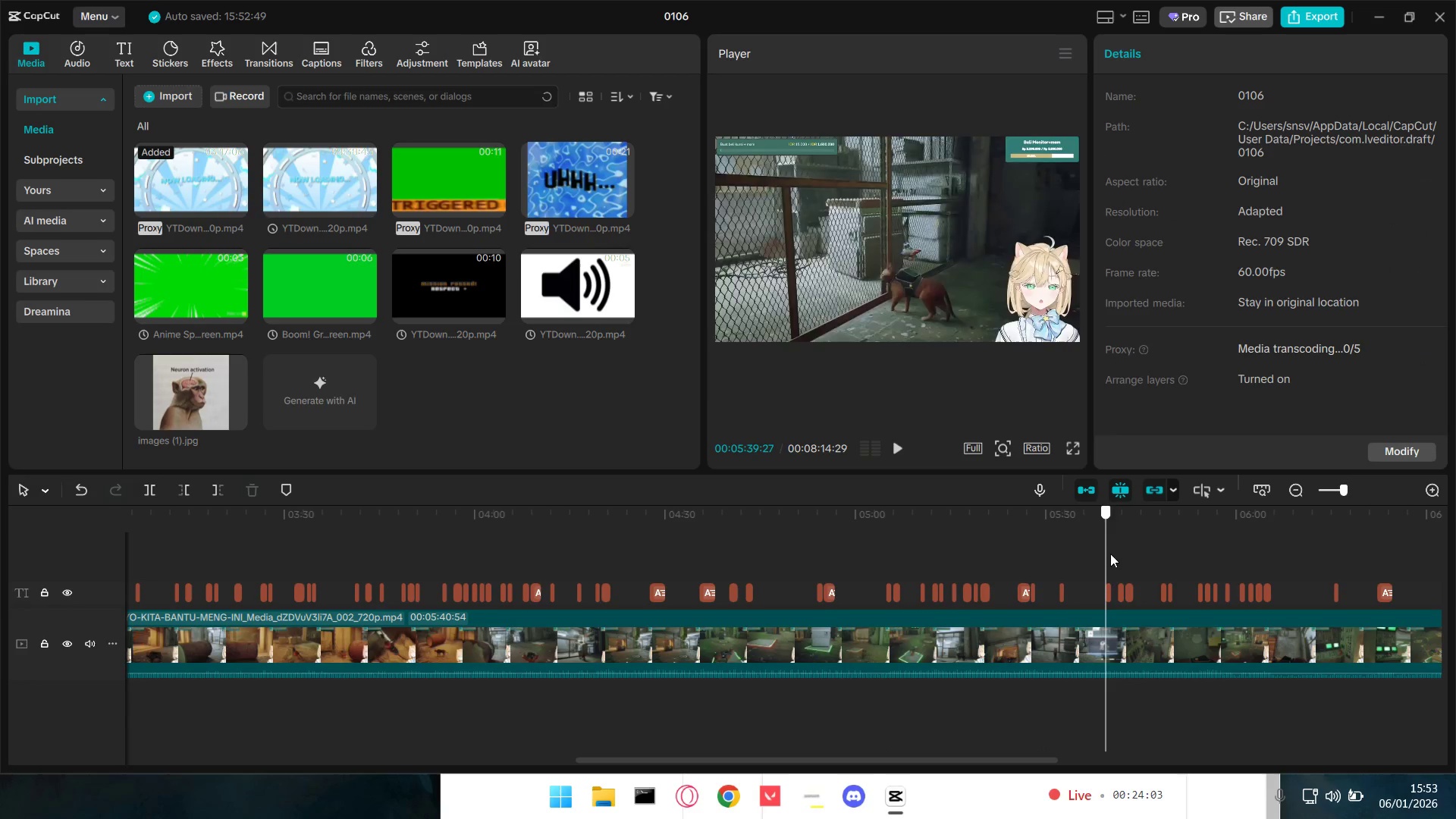 
left_click_drag(start_coordinate=[1111, 554], to_coordinate=[1285, 559])
 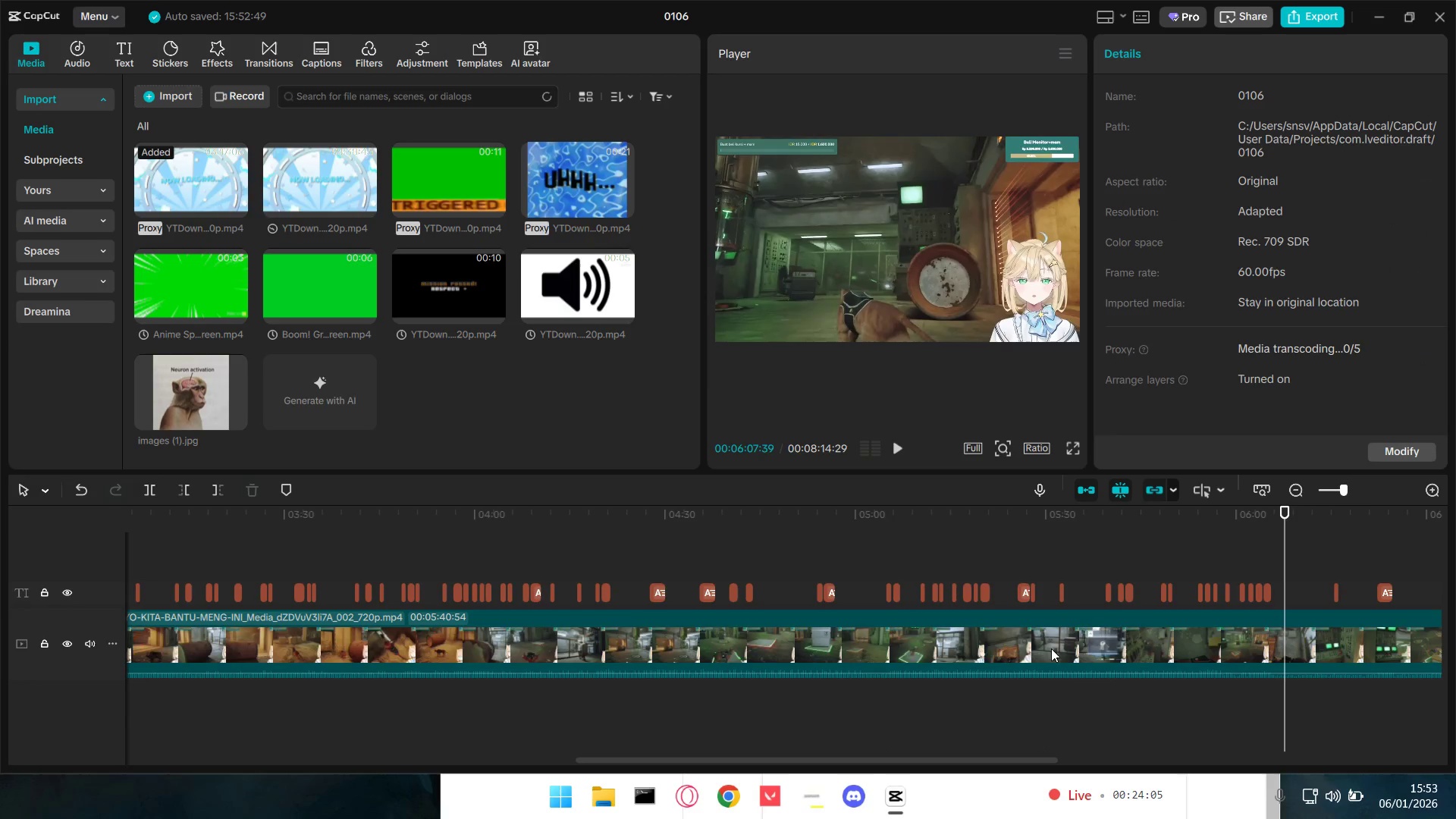 
hold_key(key=ControlLeft, duration=1.22)
scroll: coordinate [1061, 646], scroll_direction: down, amount: 11.0
 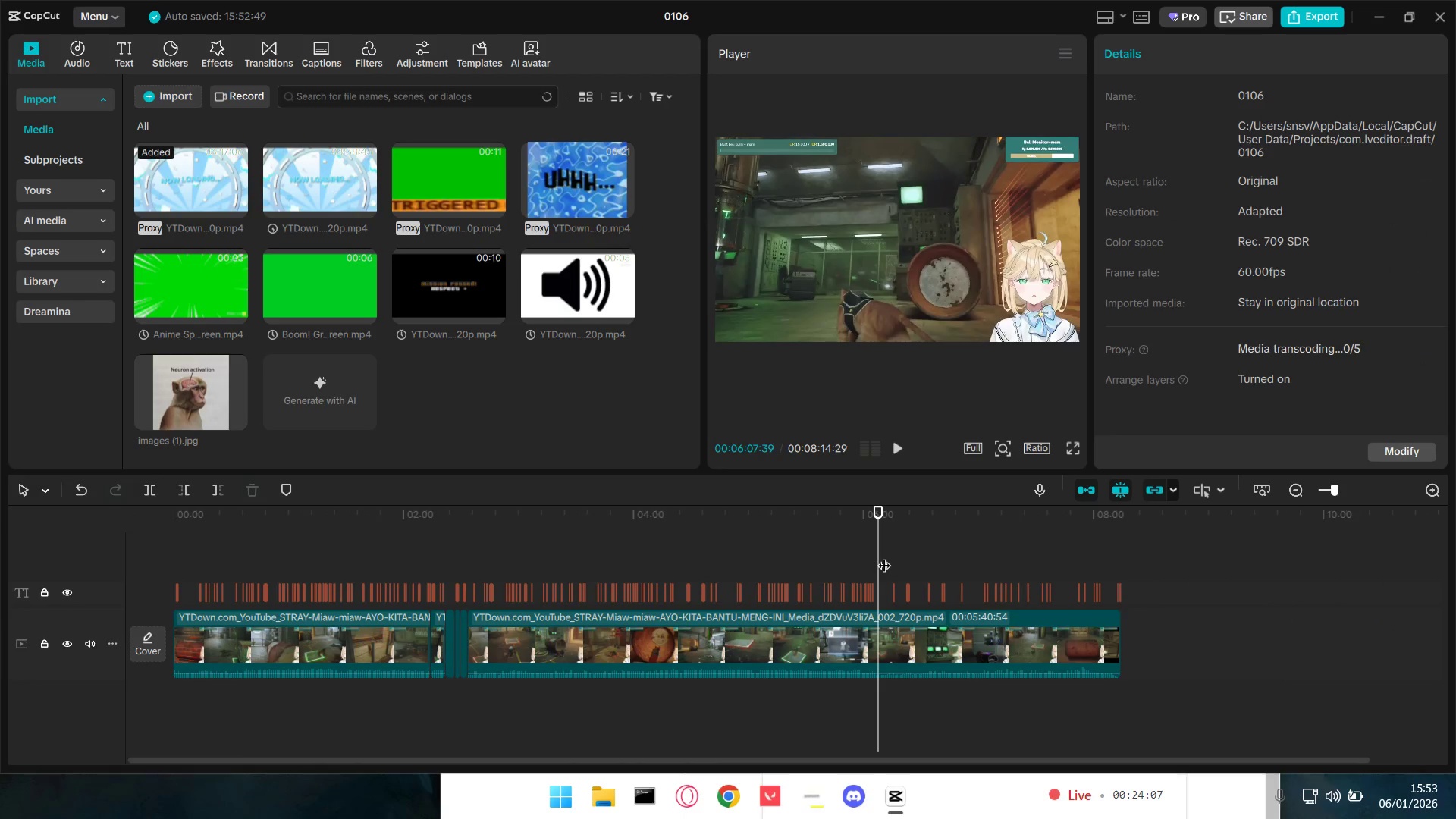 
left_click_drag(start_coordinate=[883, 556], to_coordinate=[894, 552])
 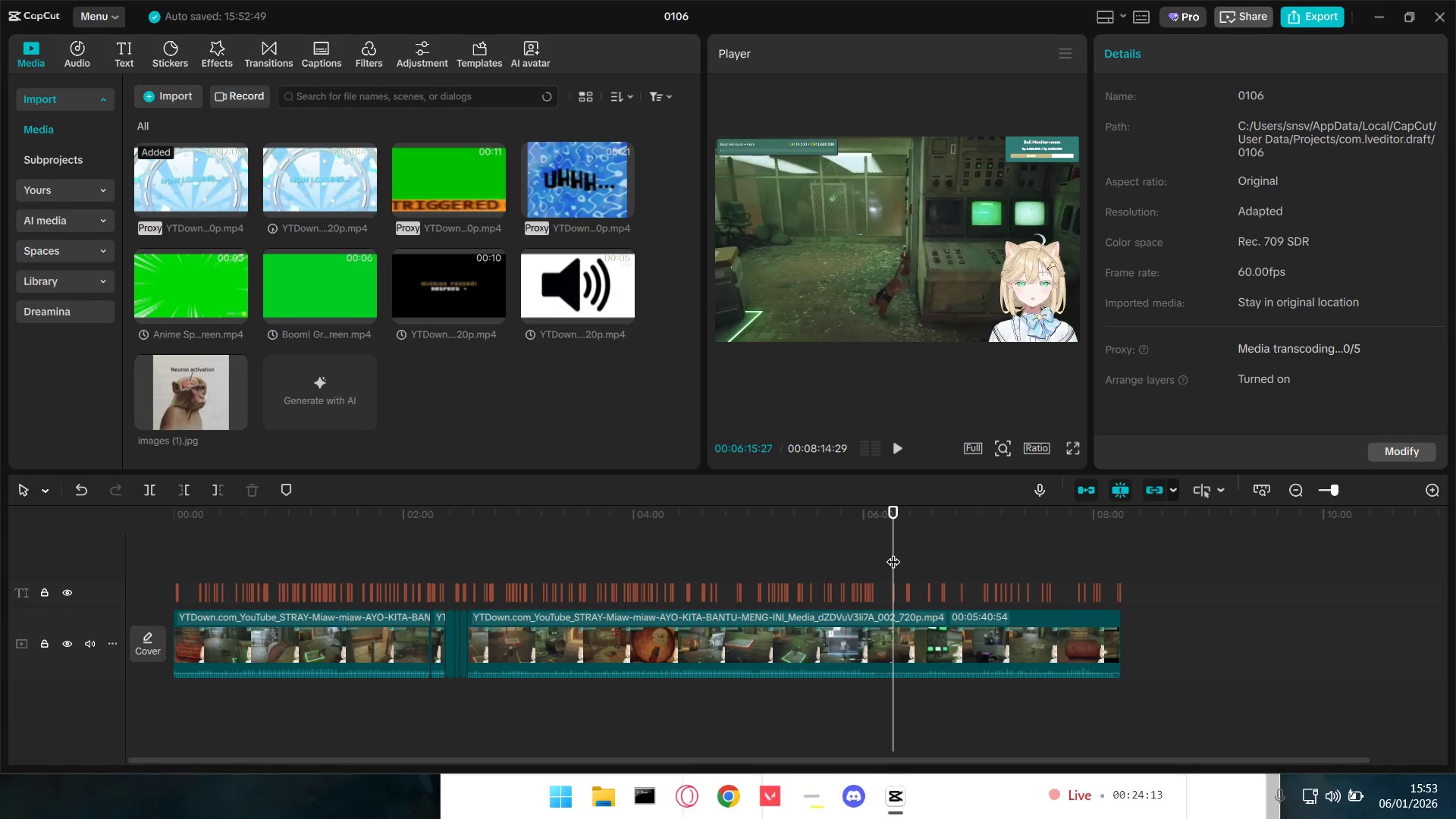 
key(Space)
 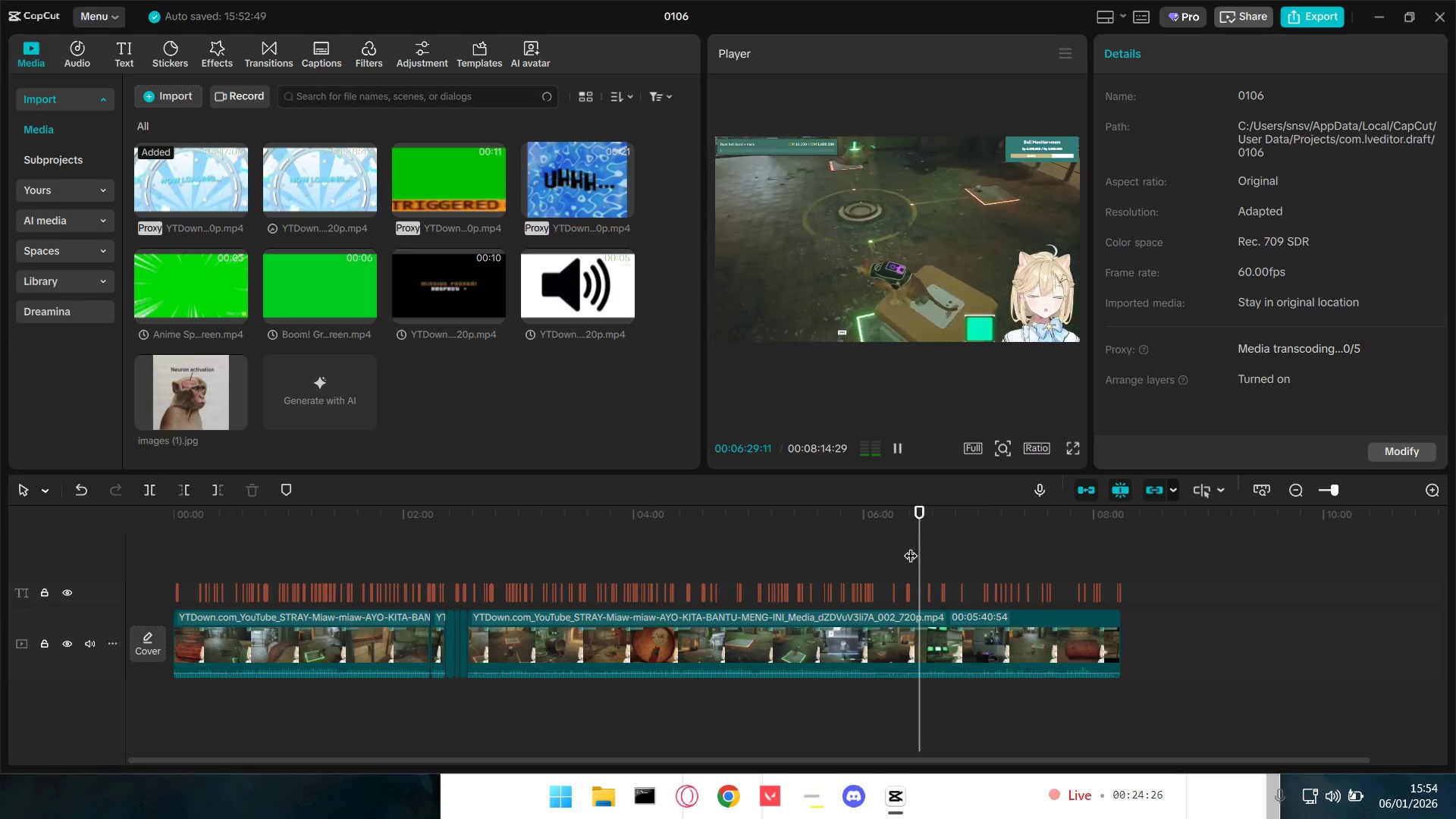 
wait(18.75)
 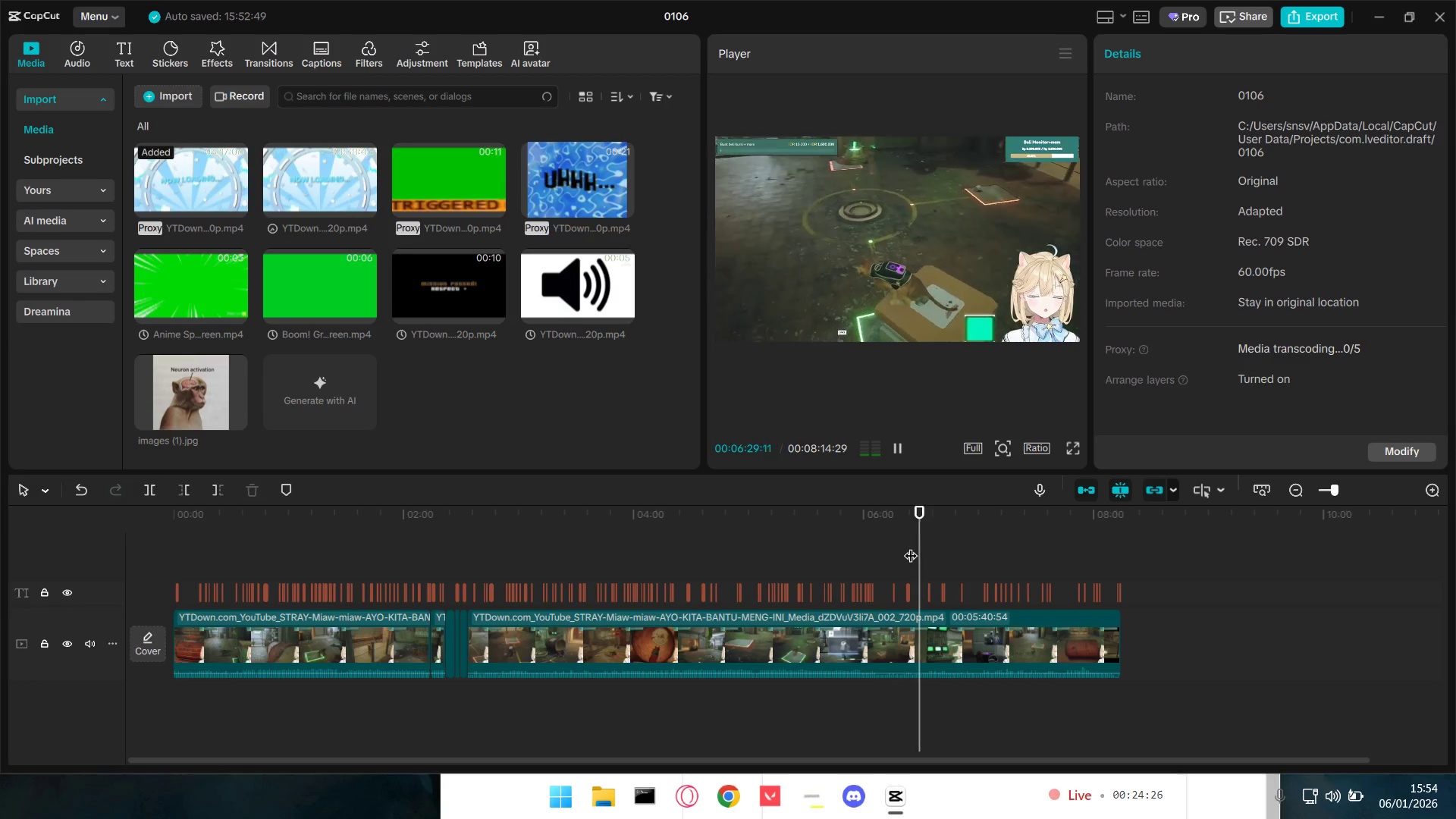 
hold_key(key=ControlLeft, duration=0.89)
scroll: coordinate [924, 673], scroll_direction: up, amount: 9.0
 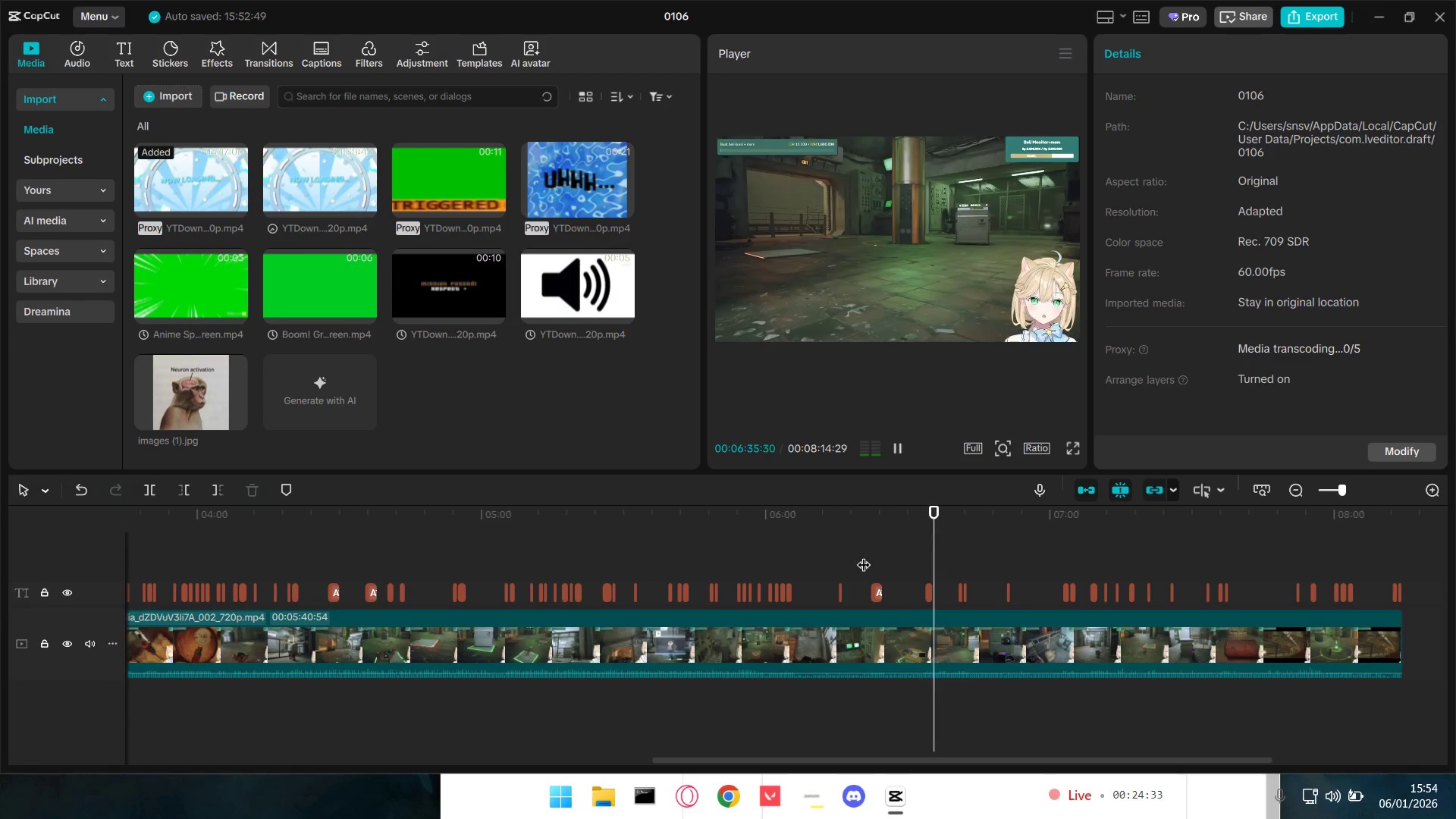 
key(Space)
 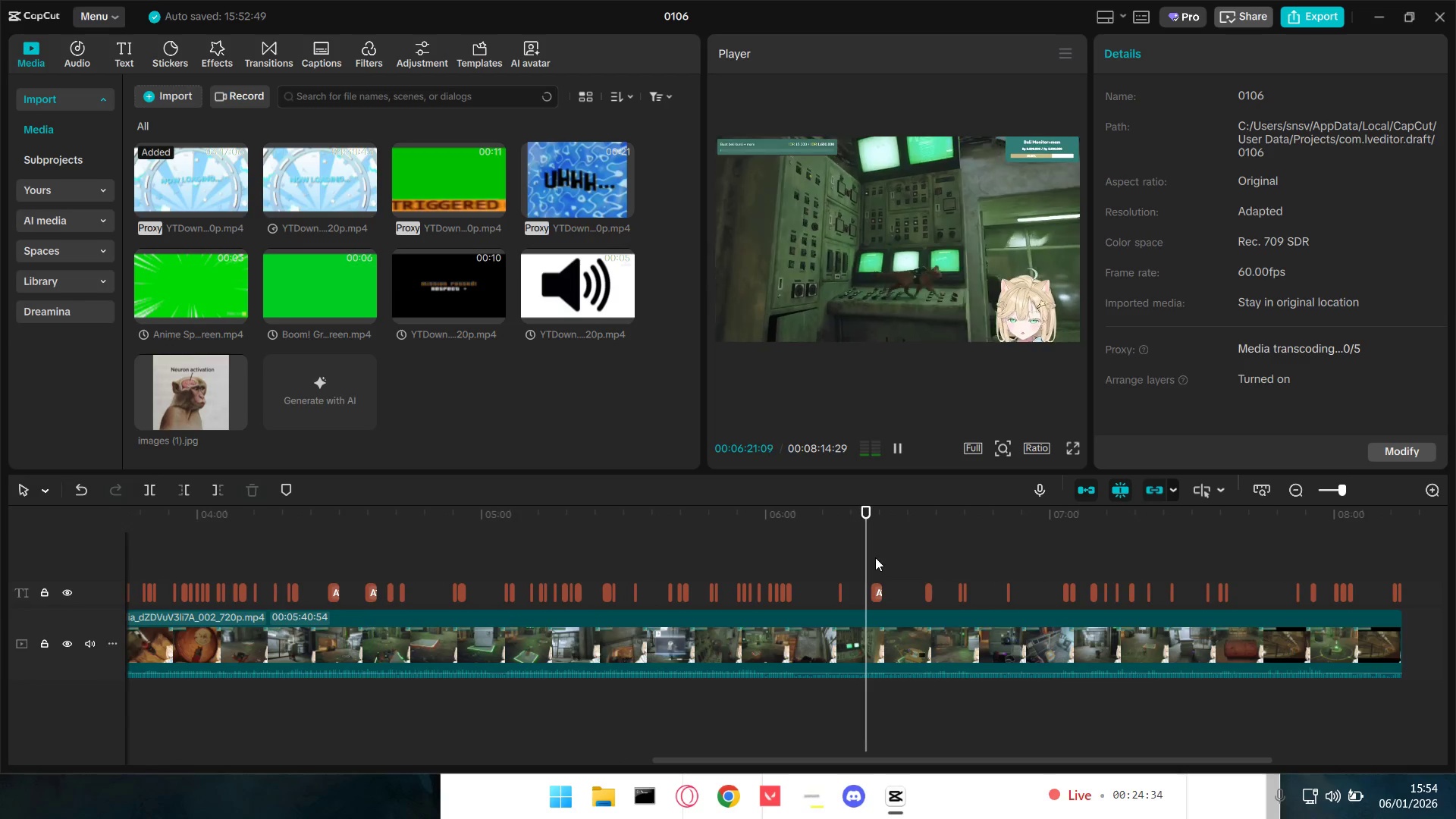 
key(Space)
 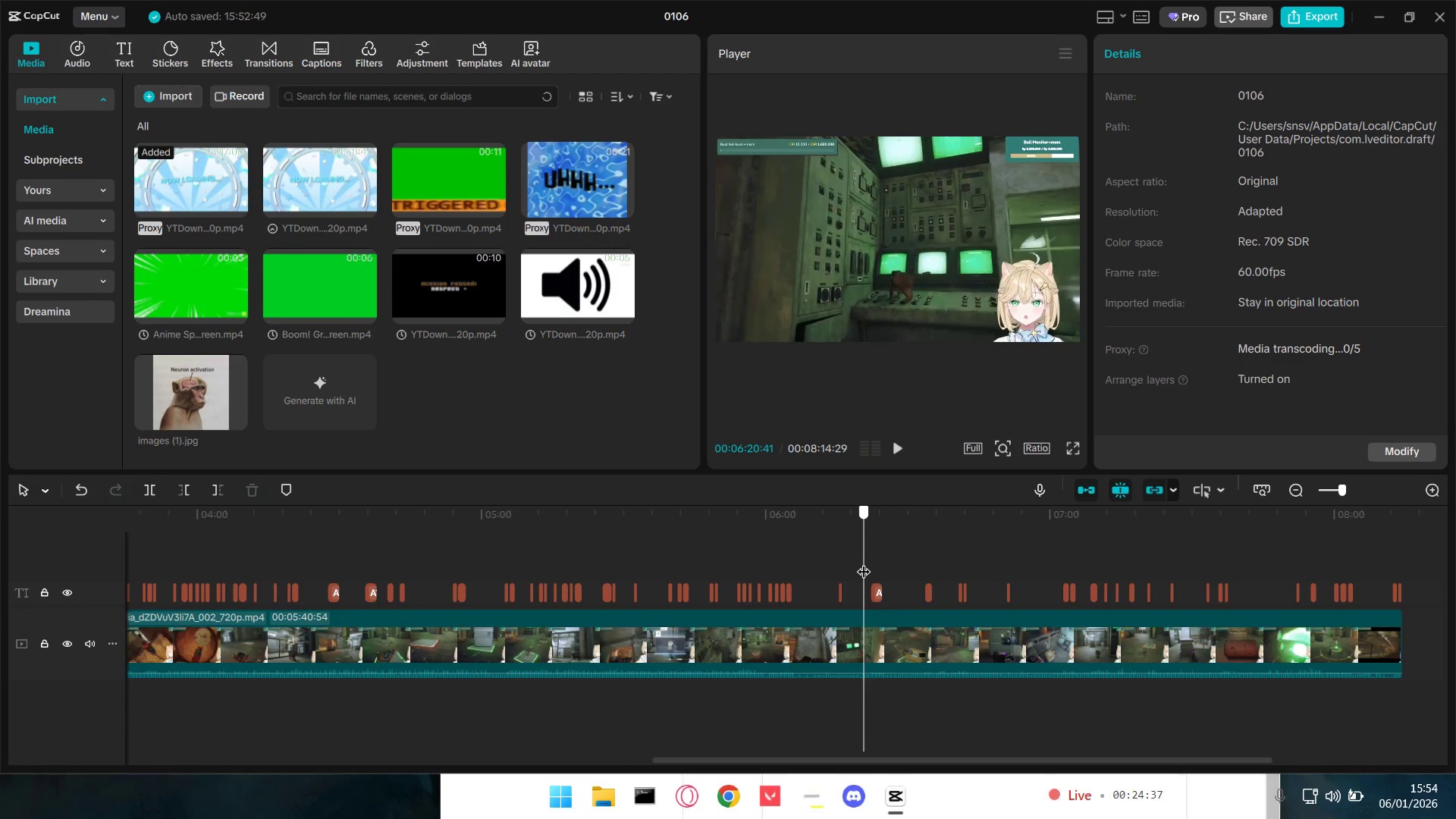 
left_click([873, 625])
 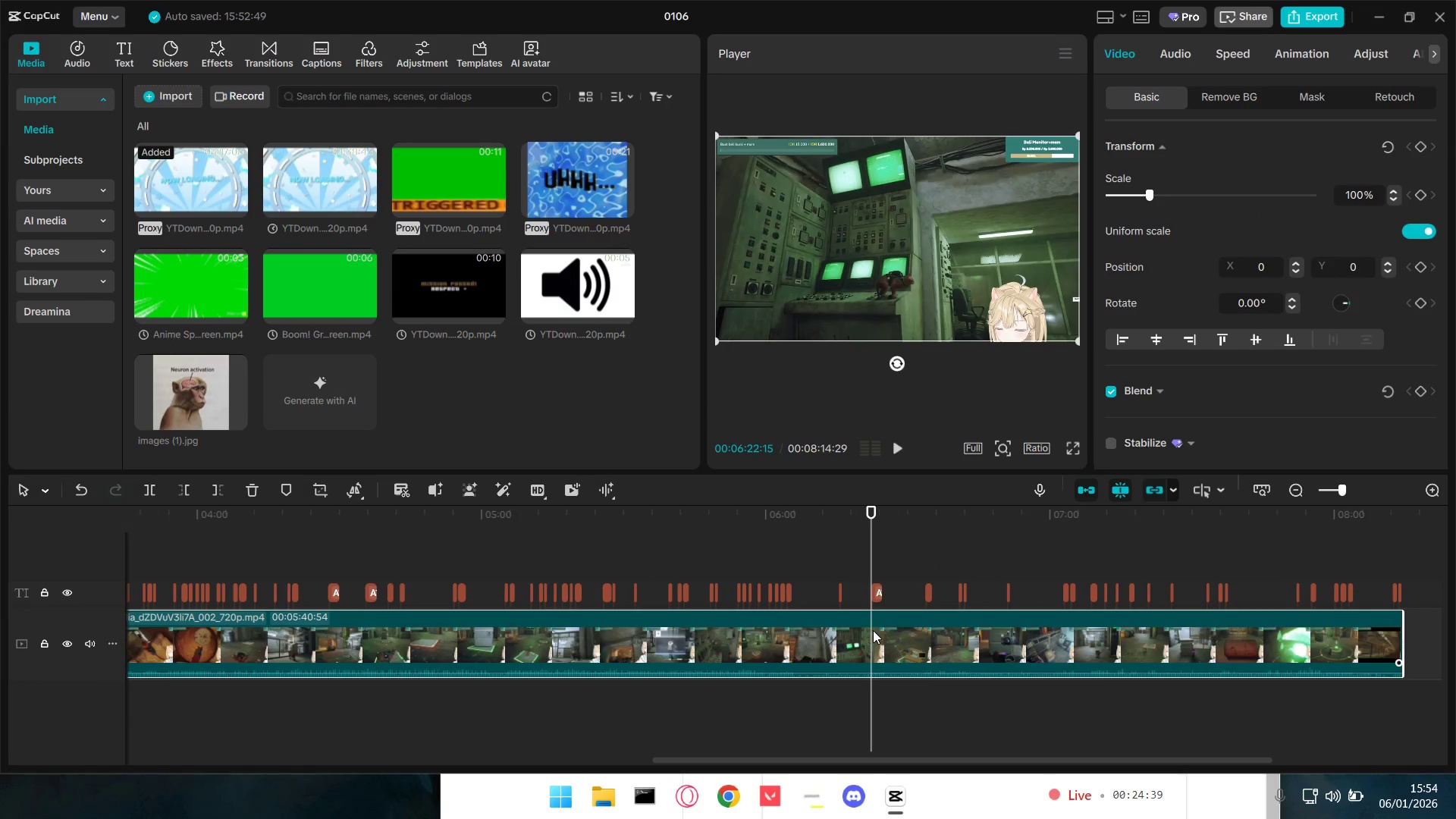 
key(Shift+E)
 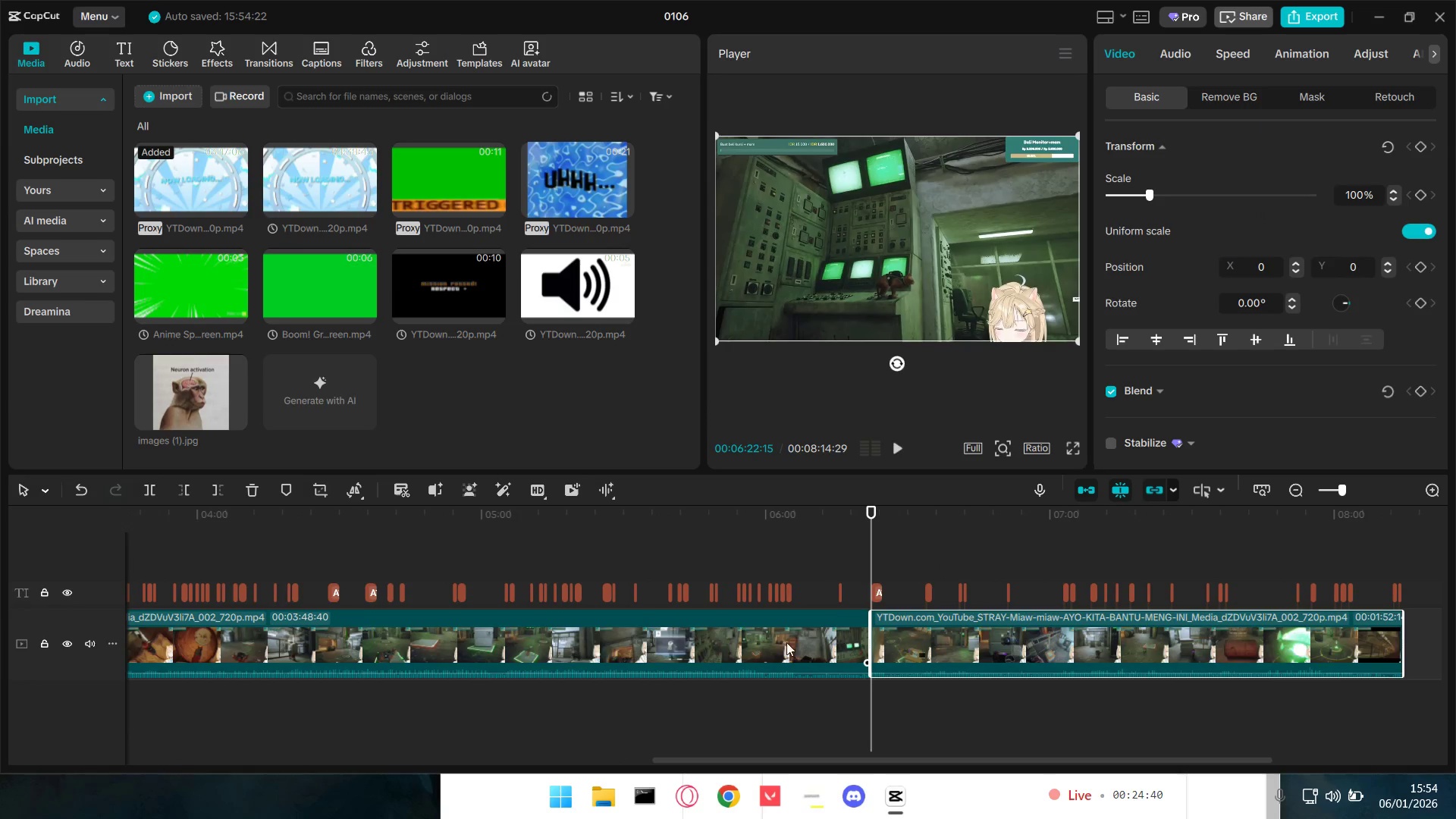 
left_click([786, 642])
 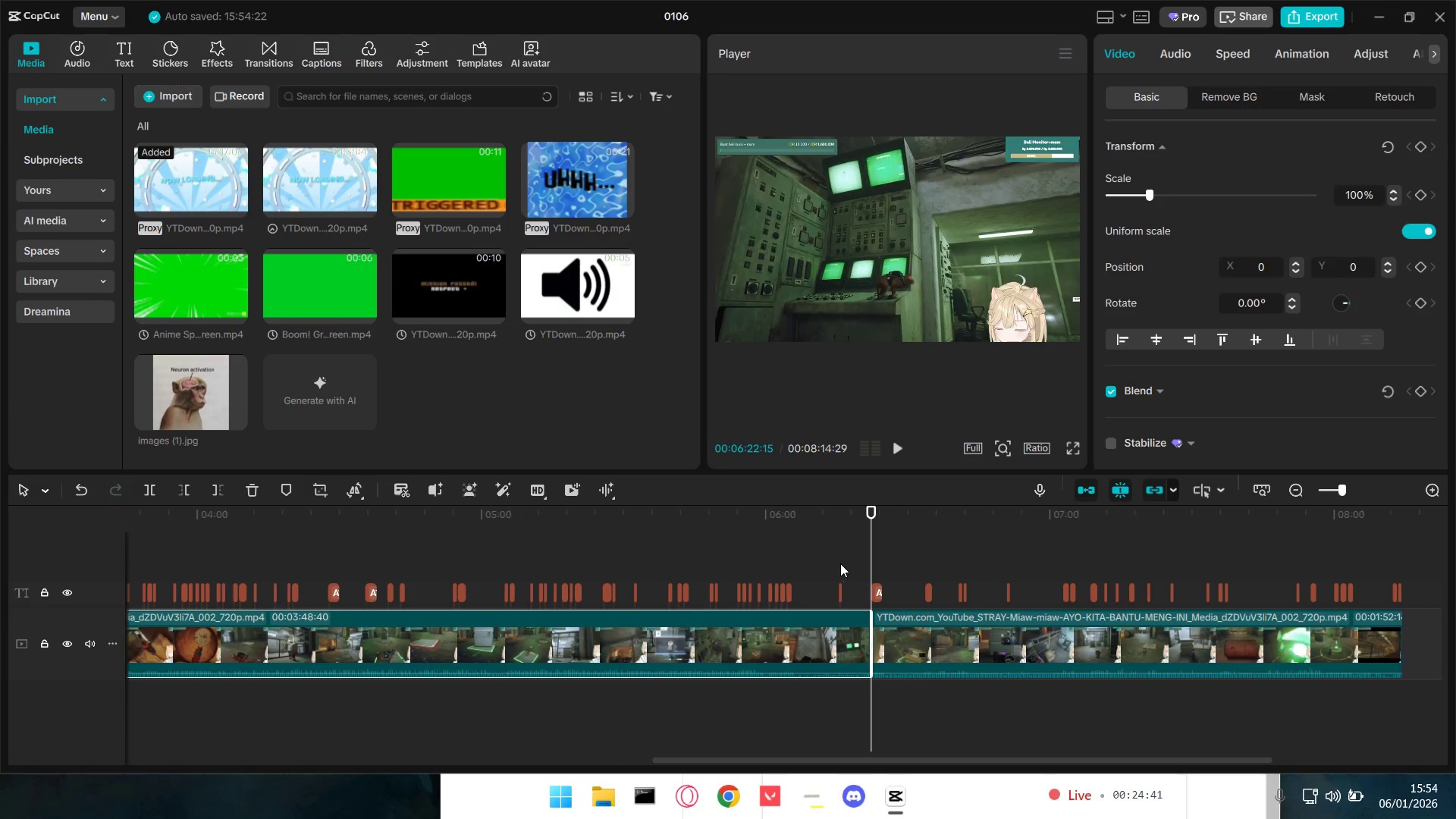 
hold_key(key=ControlLeft, duration=1.02)
scroll: coordinate [831, 610], scroll_direction: down, amount: 8.0
 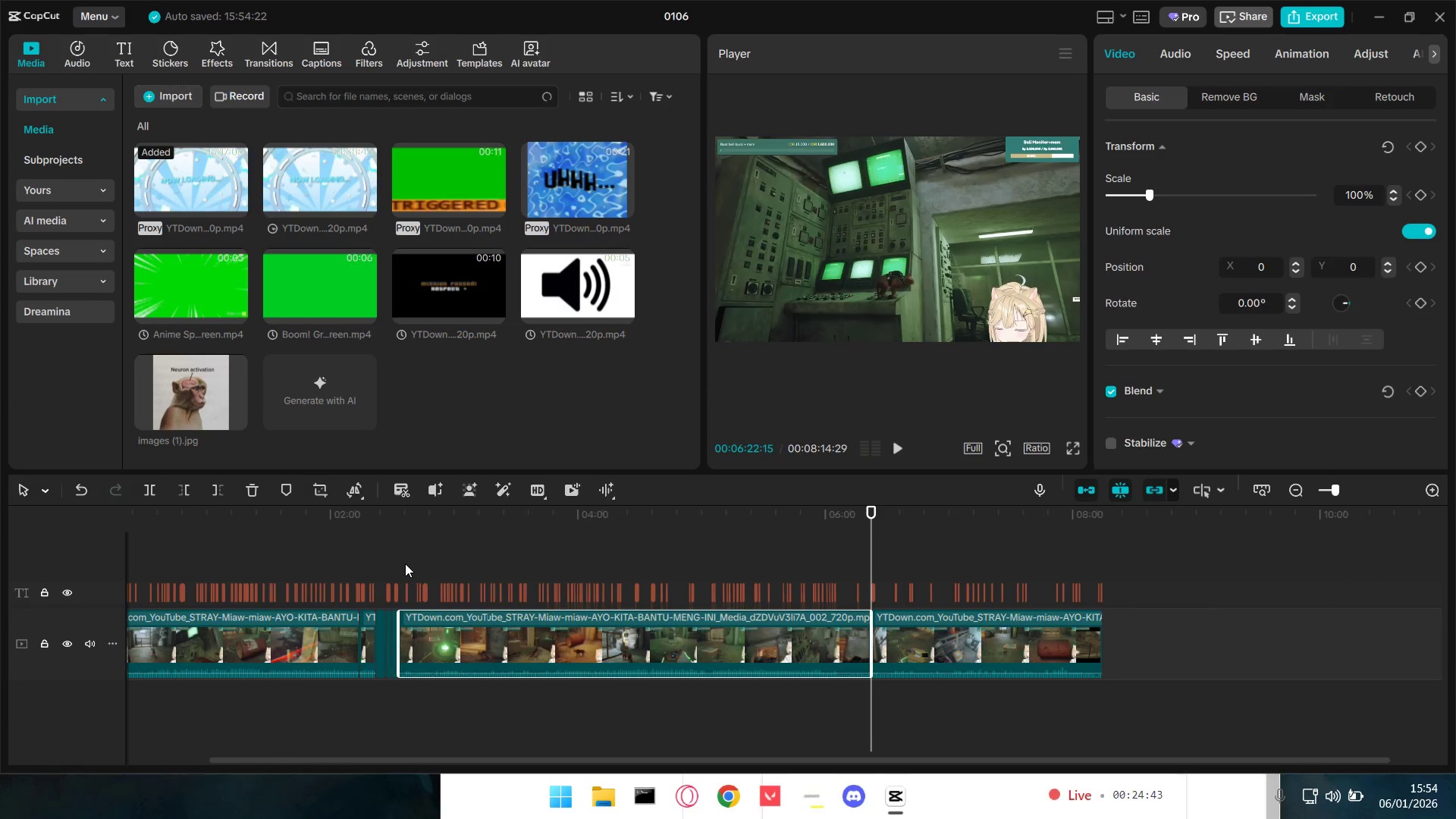 
left_click_drag(start_coordinate=[403, 566], to_coordinate=[419, 594])
 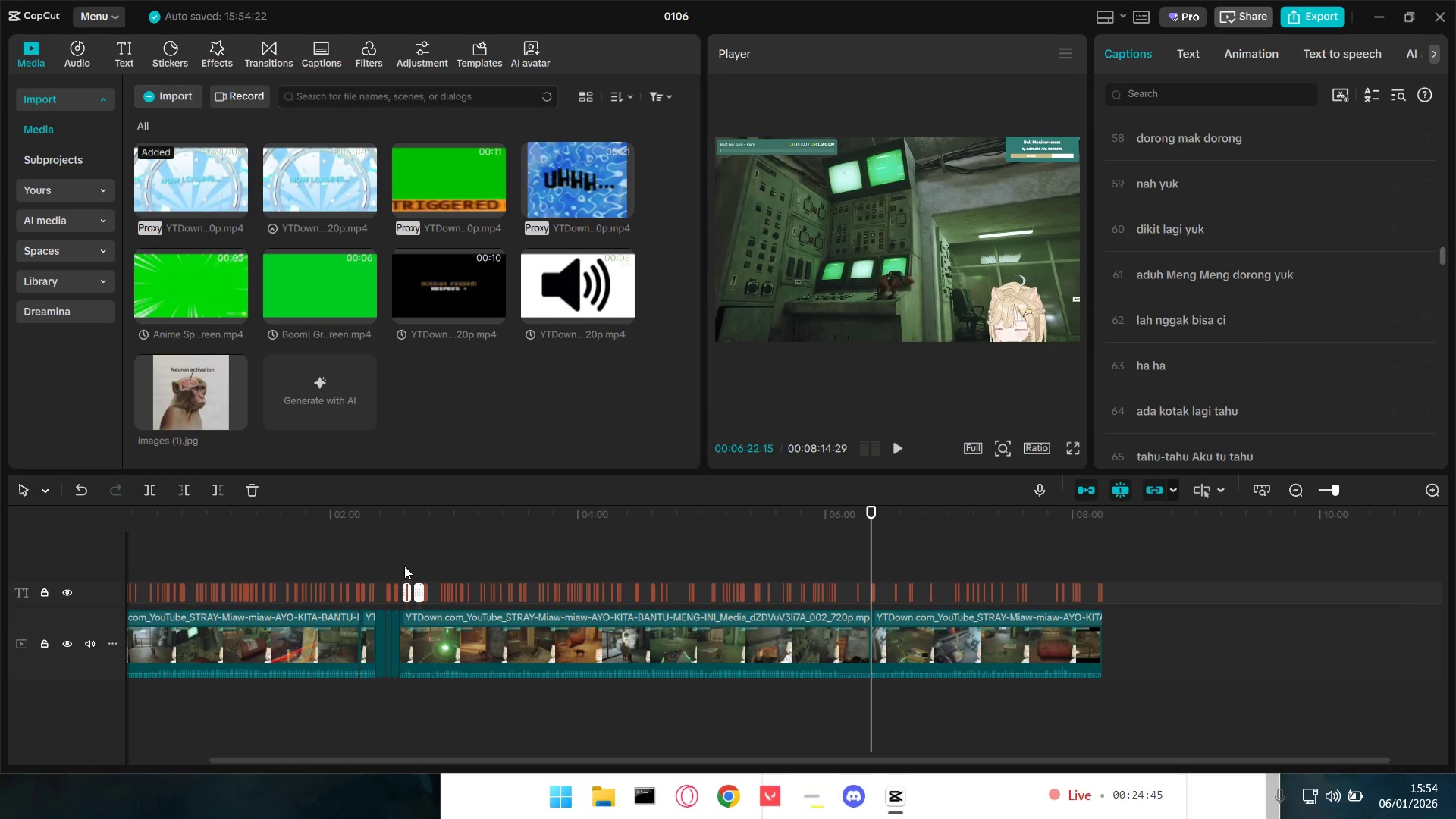 
left_click([402, 566])
 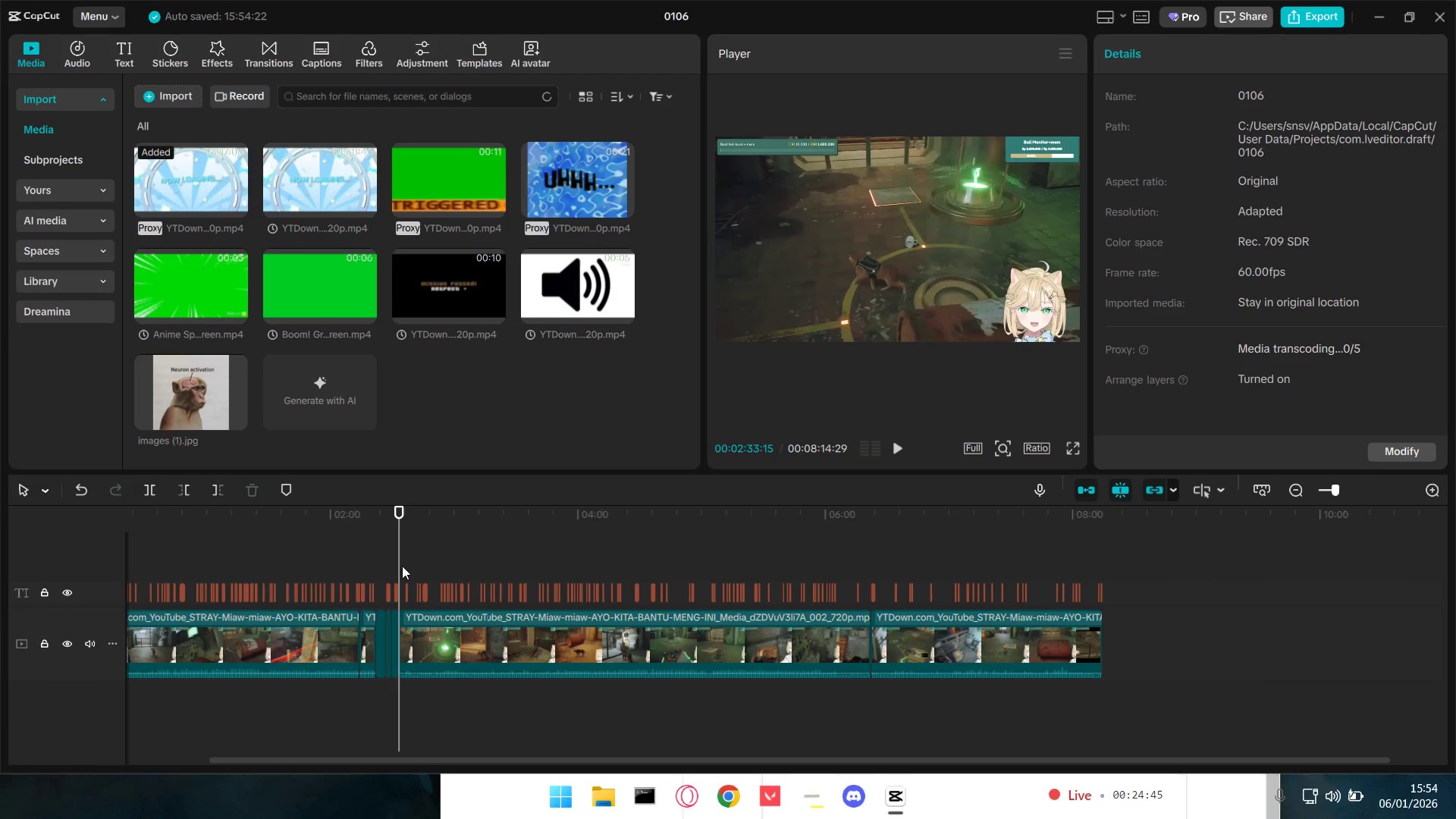 
key(Space)
 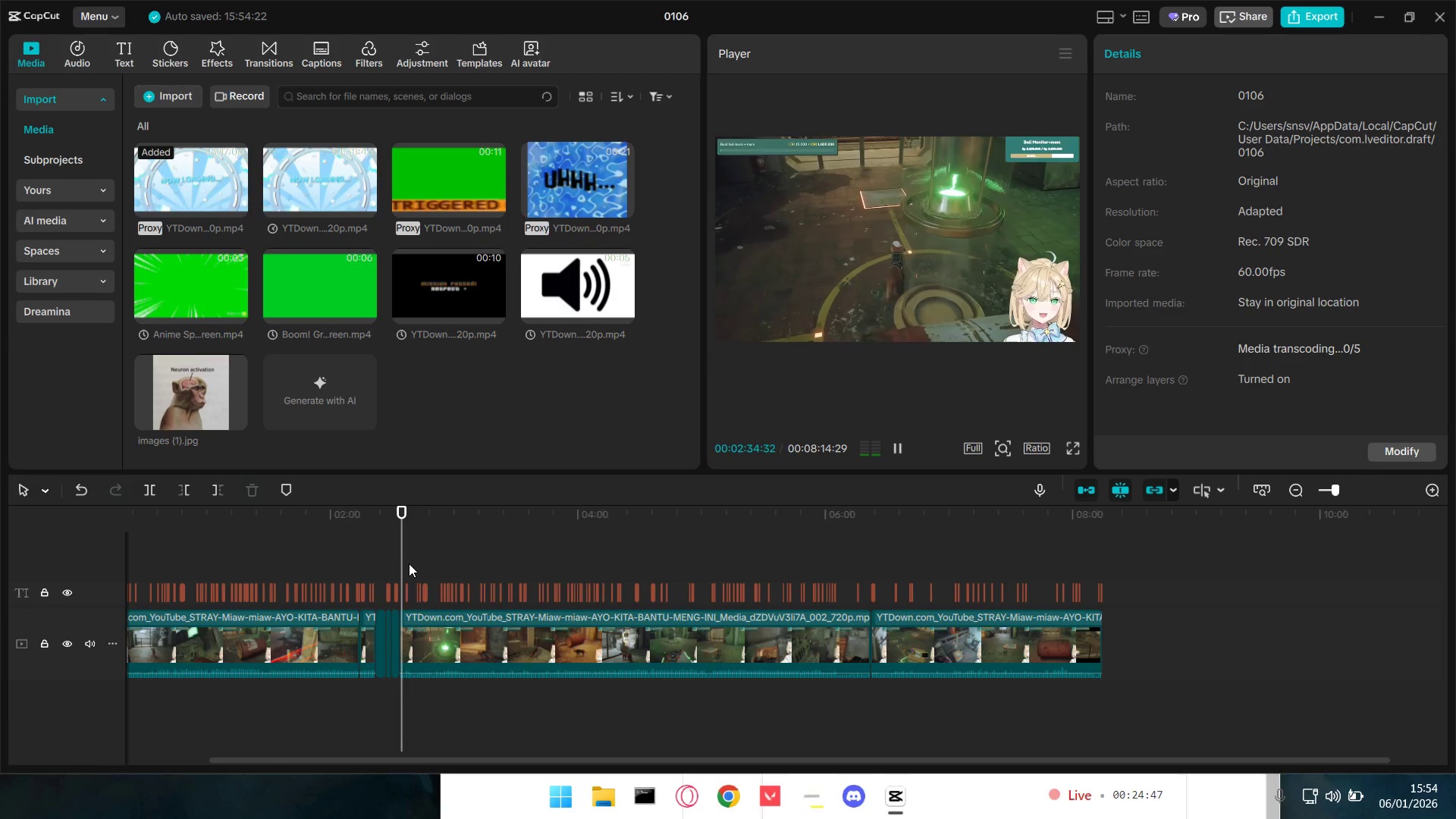 
hold_key(key=ControlLeft, duration=0.98)
scroll: coordinate [452, 570], scroll_direction: up, amount: 7.0
 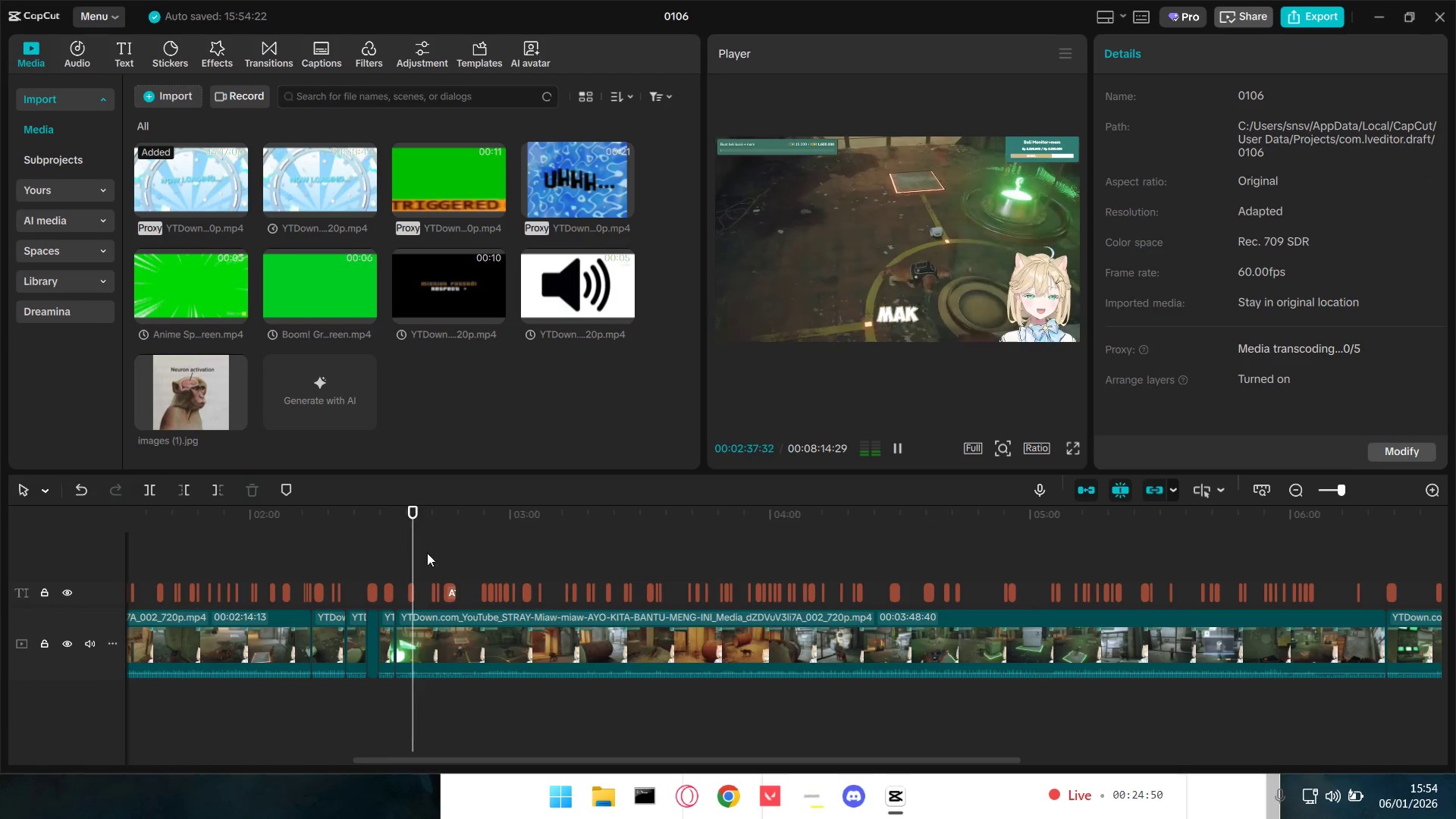 
left_click_drag(start_coordinate=[415, 552], to_coordinate=[440, 554])
 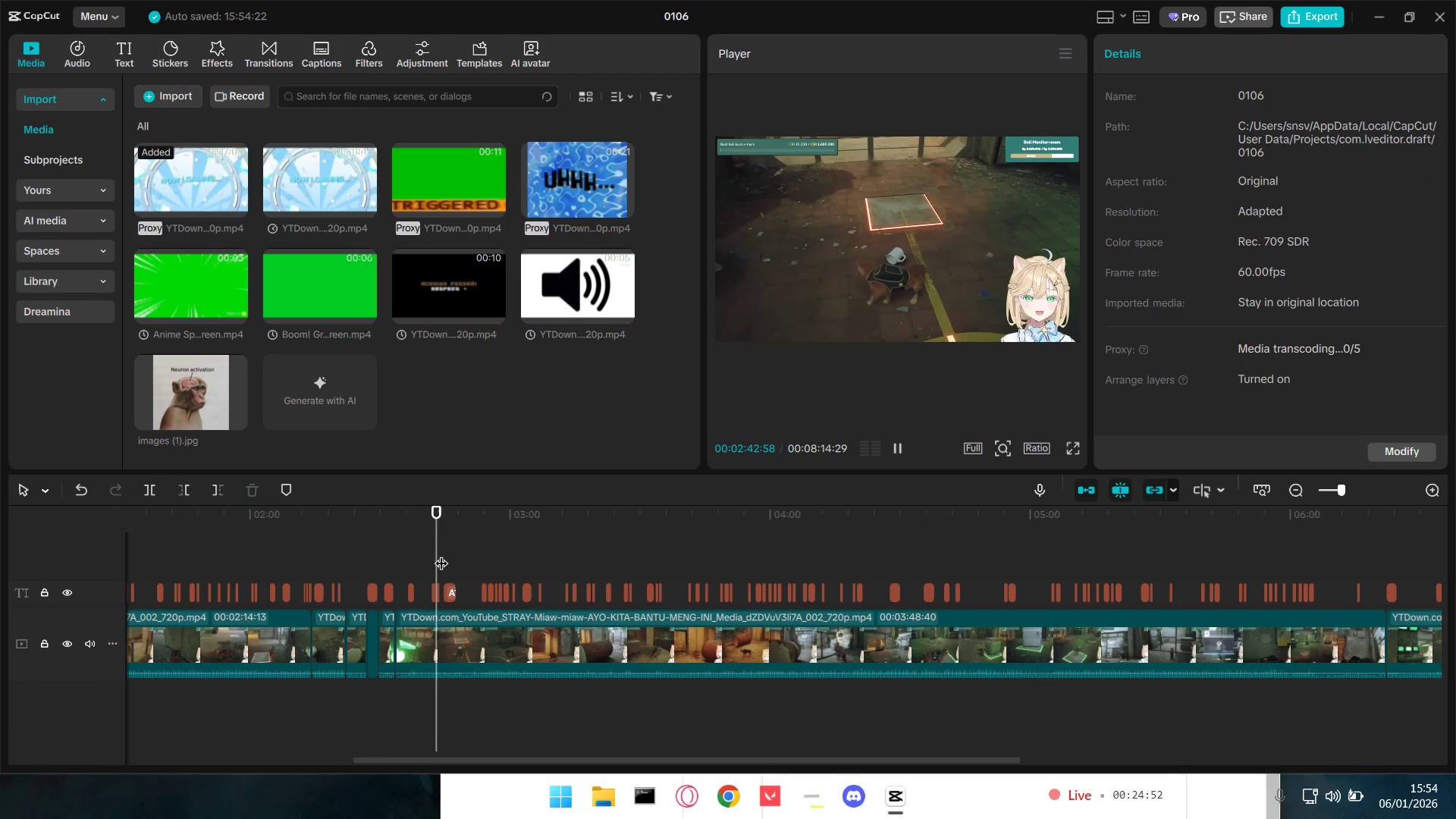 
key(Space)
 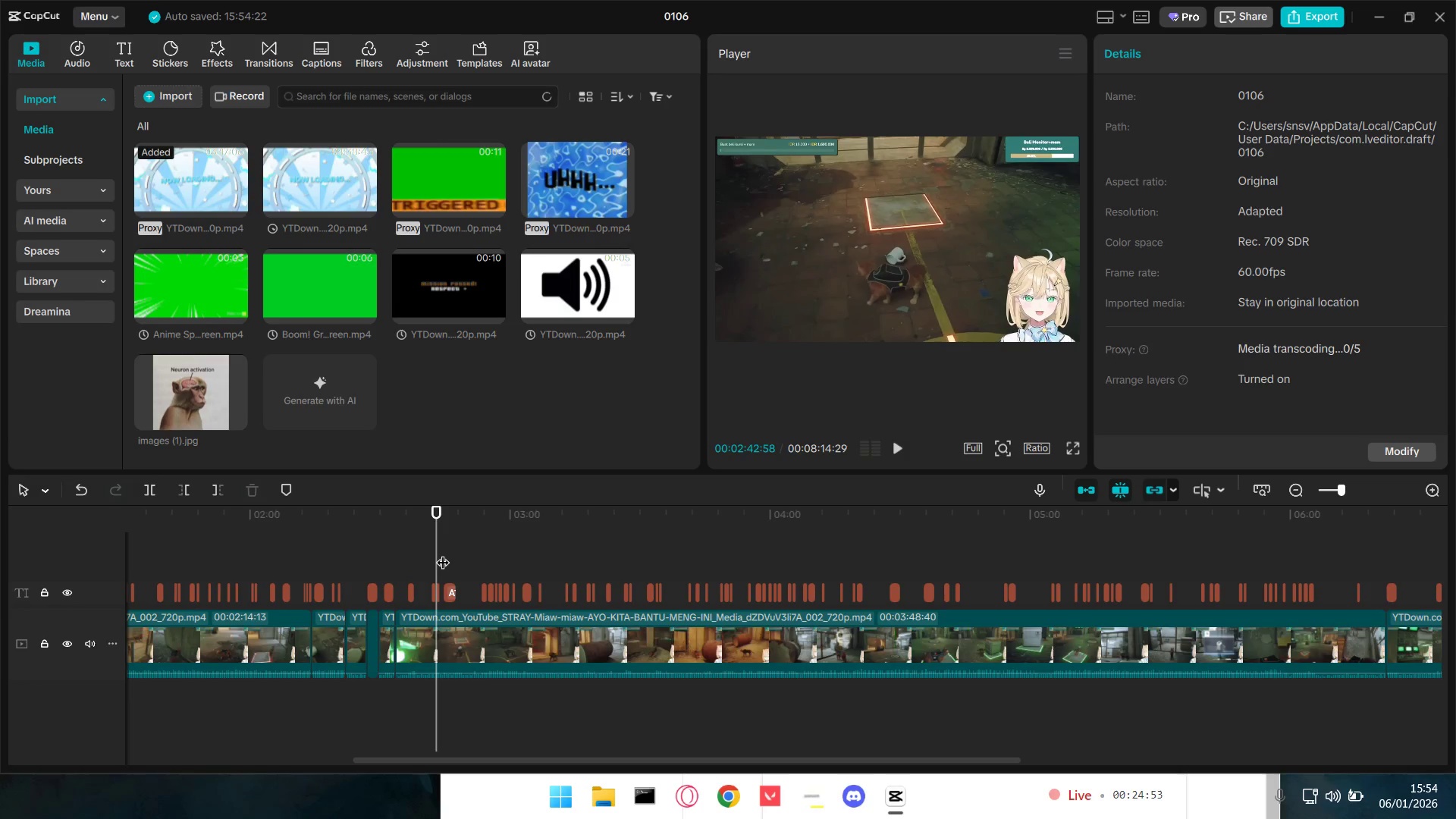 
key(Space)
 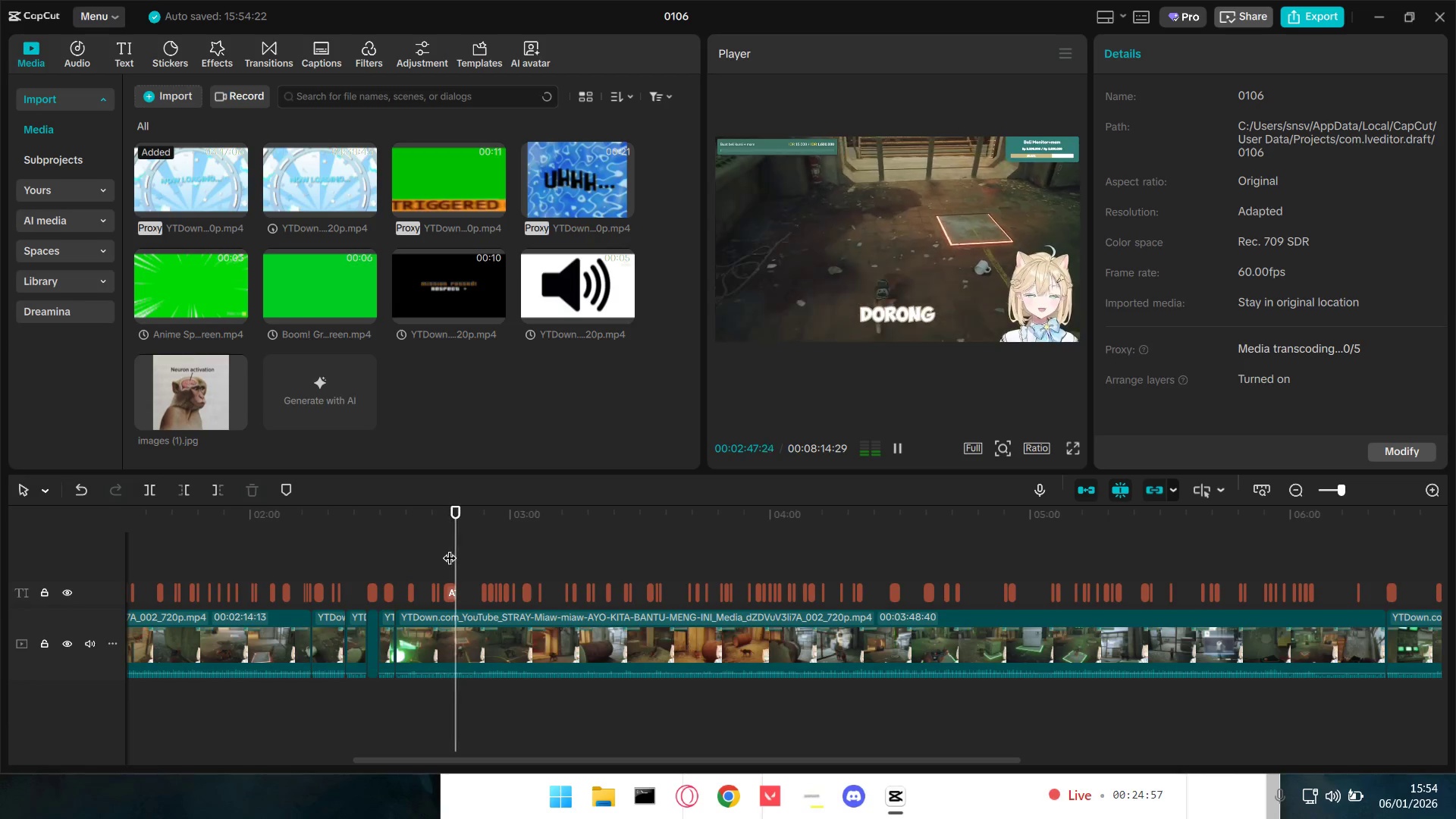 
wait(5.92)
 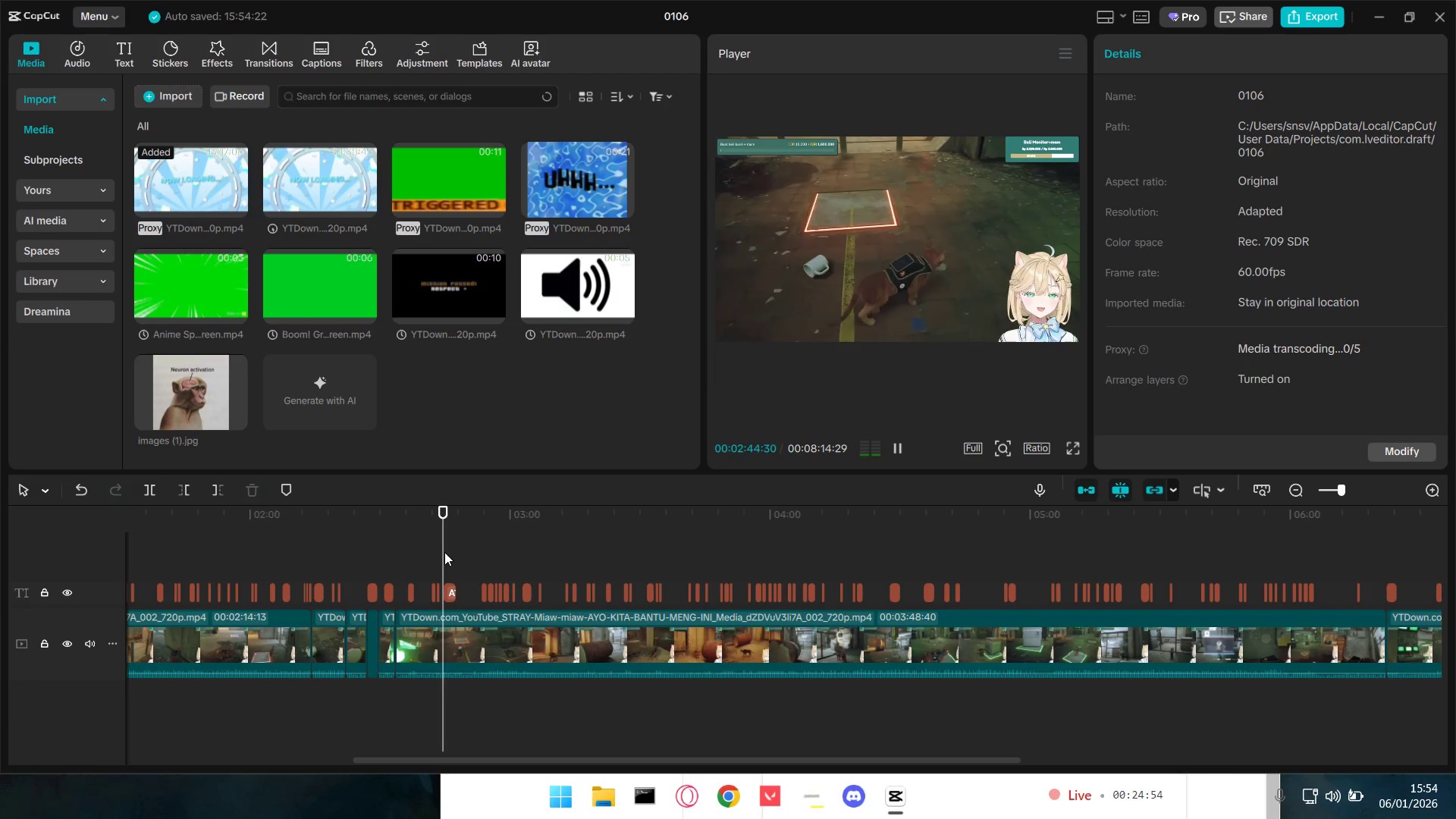 
left_click_drag(start_coordinate=[460, 546], to_coordinate=[539, 548])
 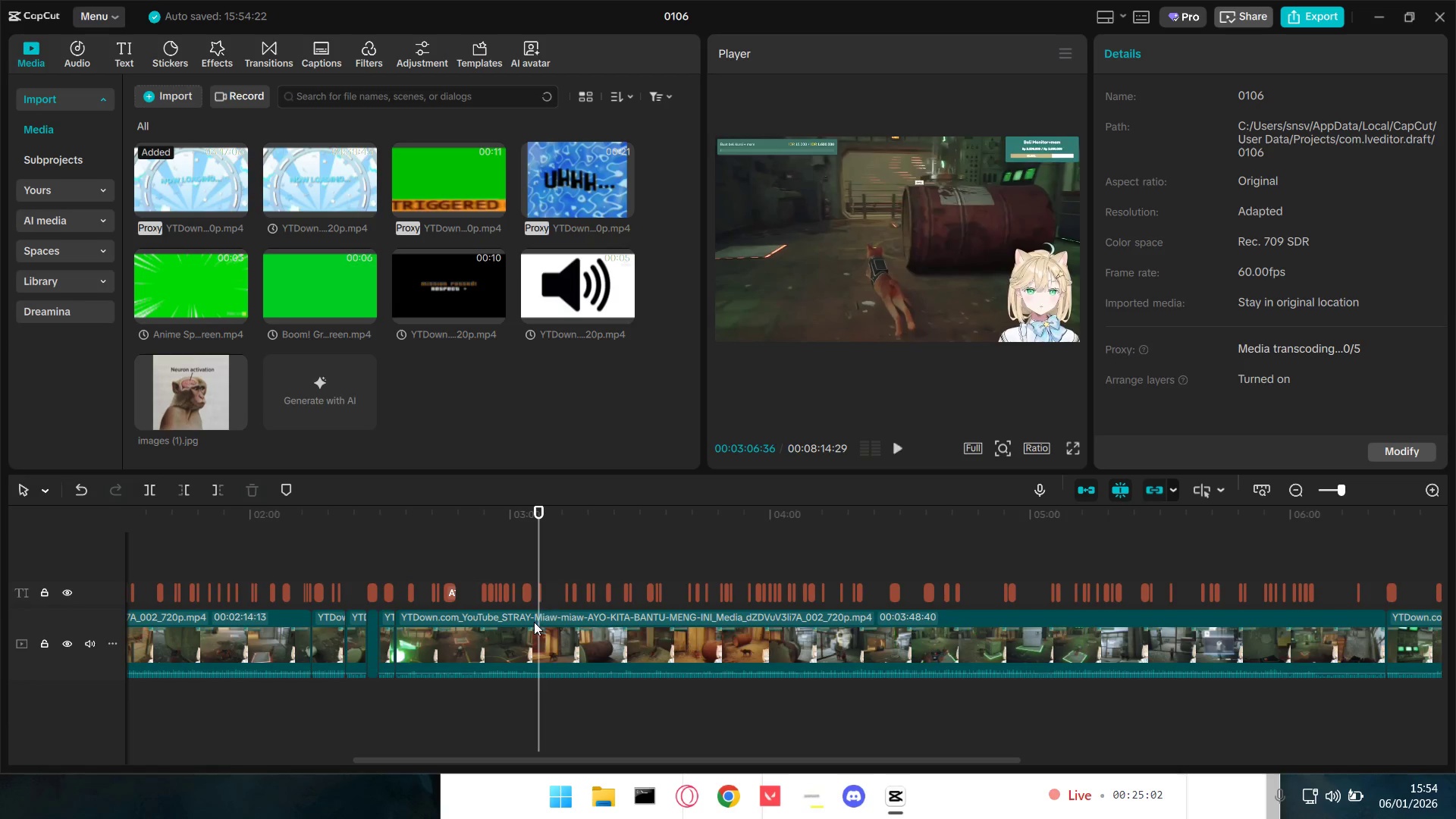 
left_click([534, 622])
 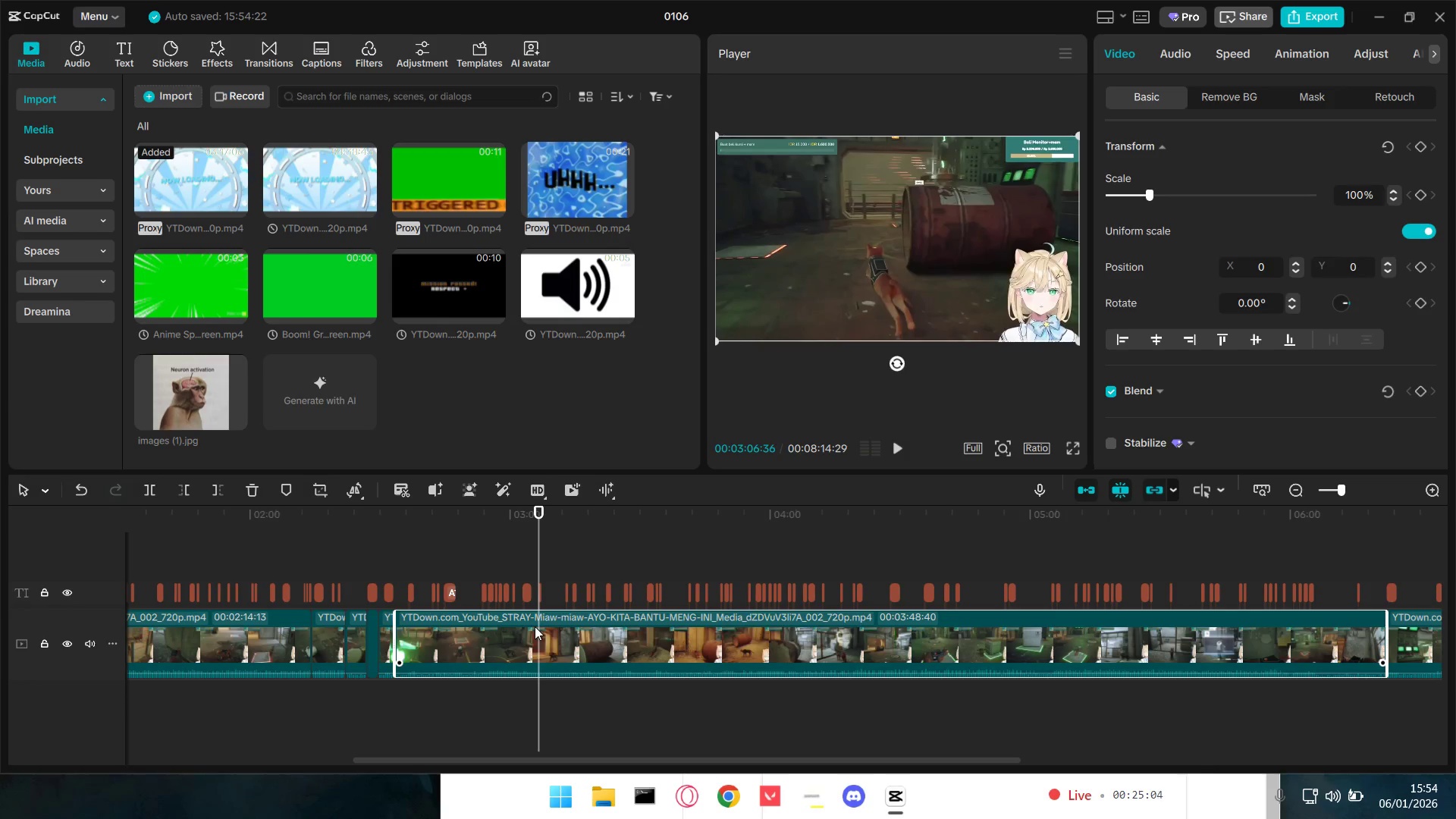 
key(Shift+E)
 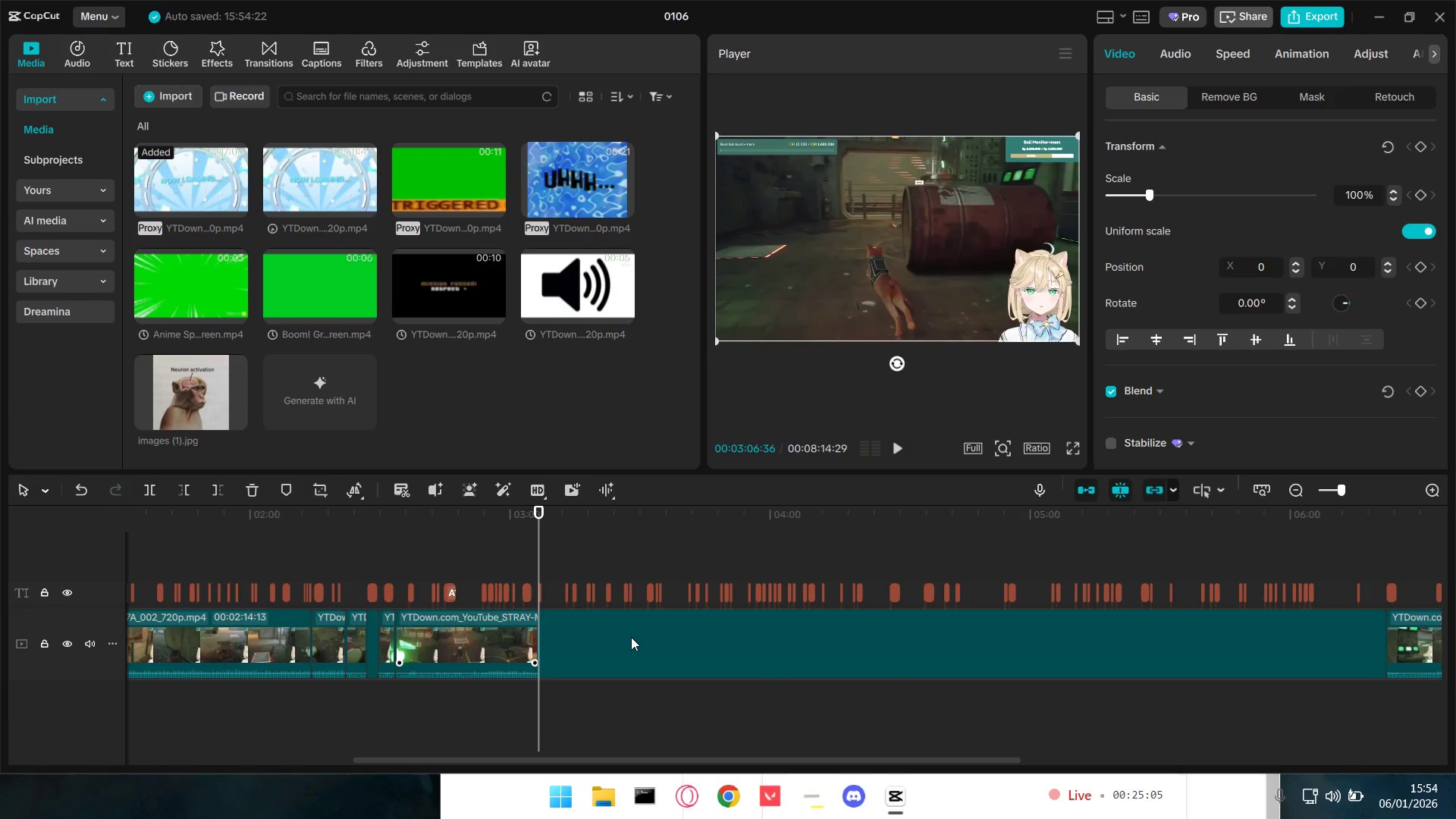 
left_click([631, 637])
 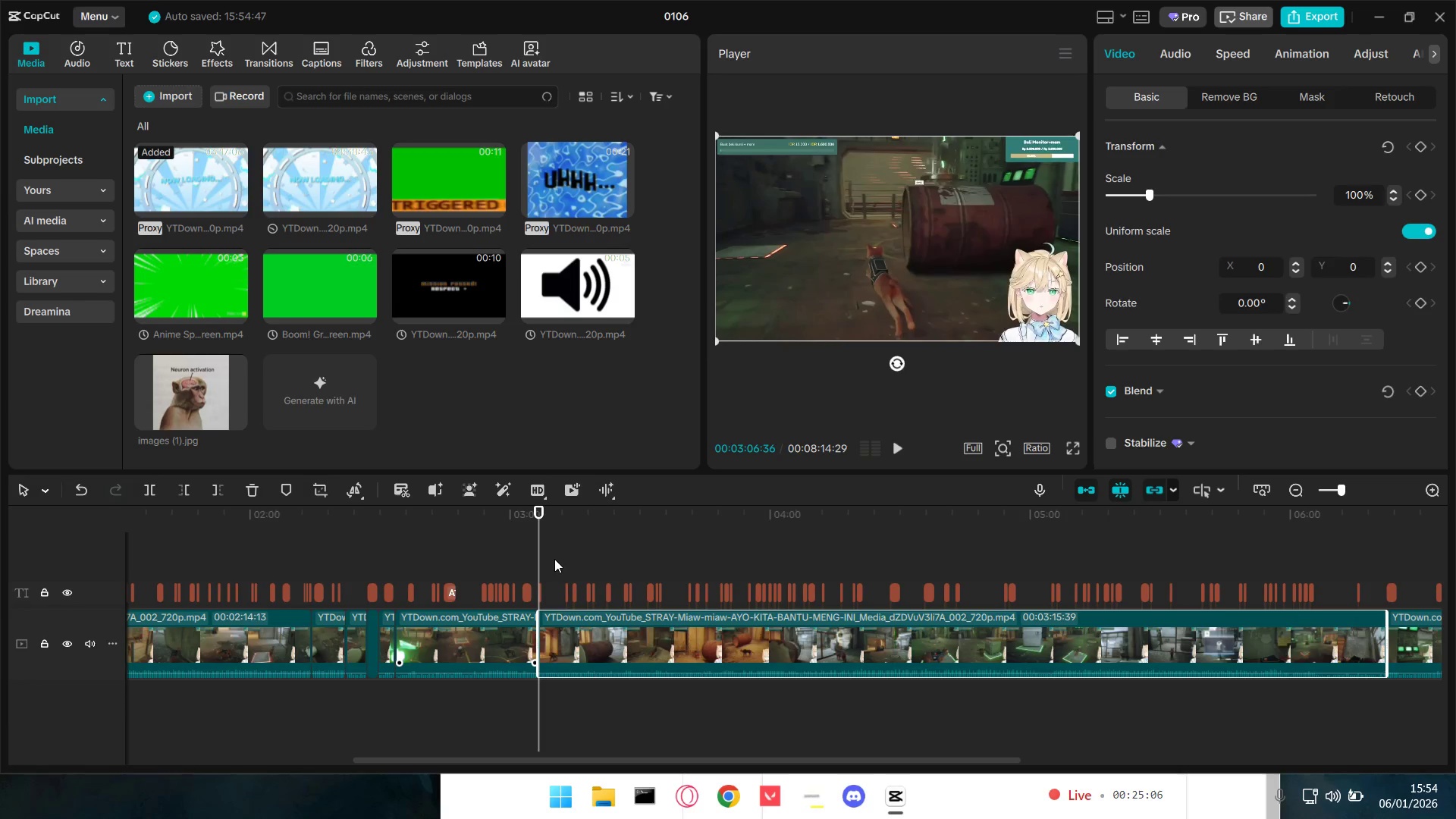 
hold_key(key=ControlLeft, duration=0.59)
scroll: coordinate [566, 608], scroll_direction: up, amount: 8.0
 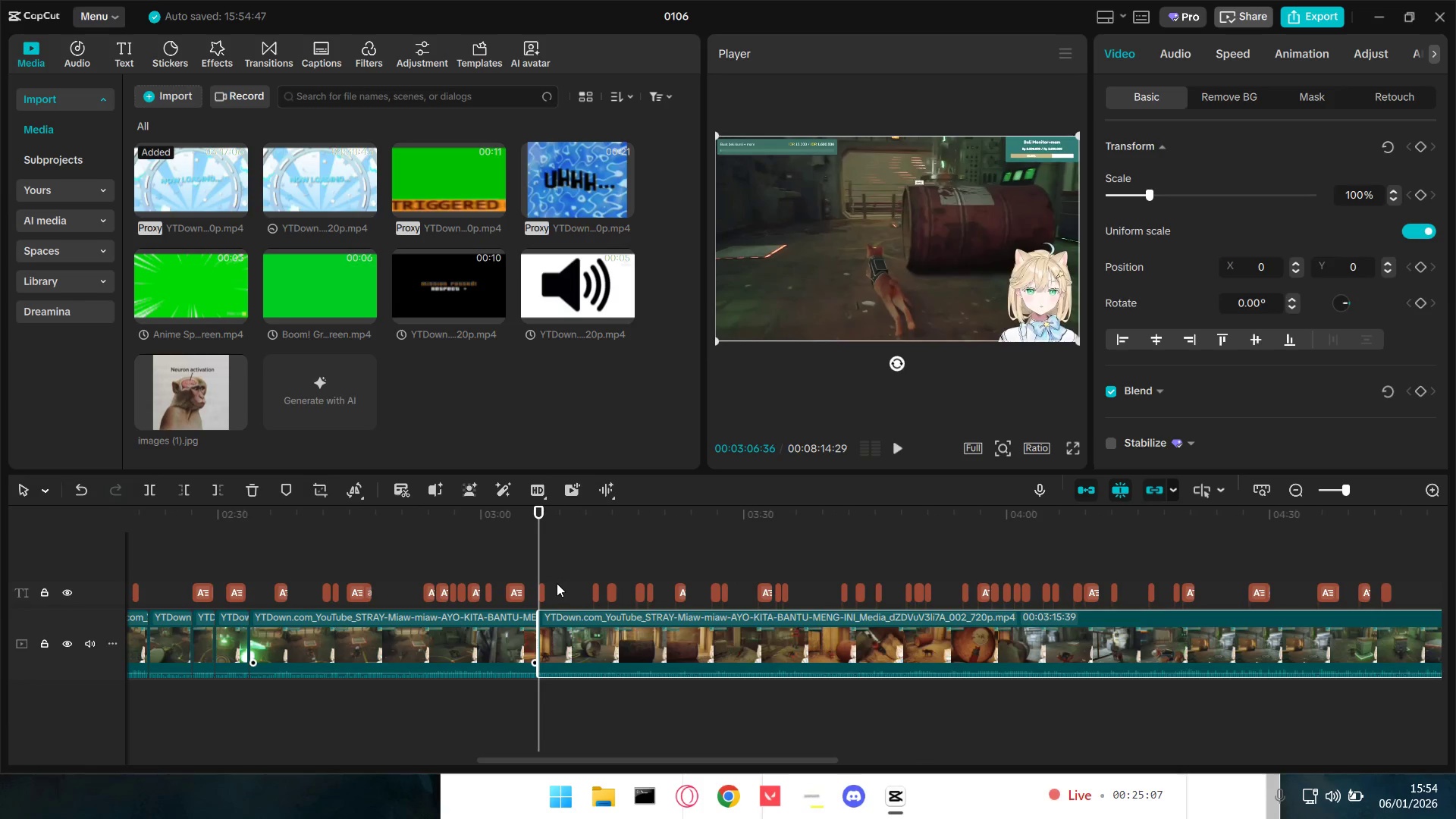 
key(Space)
 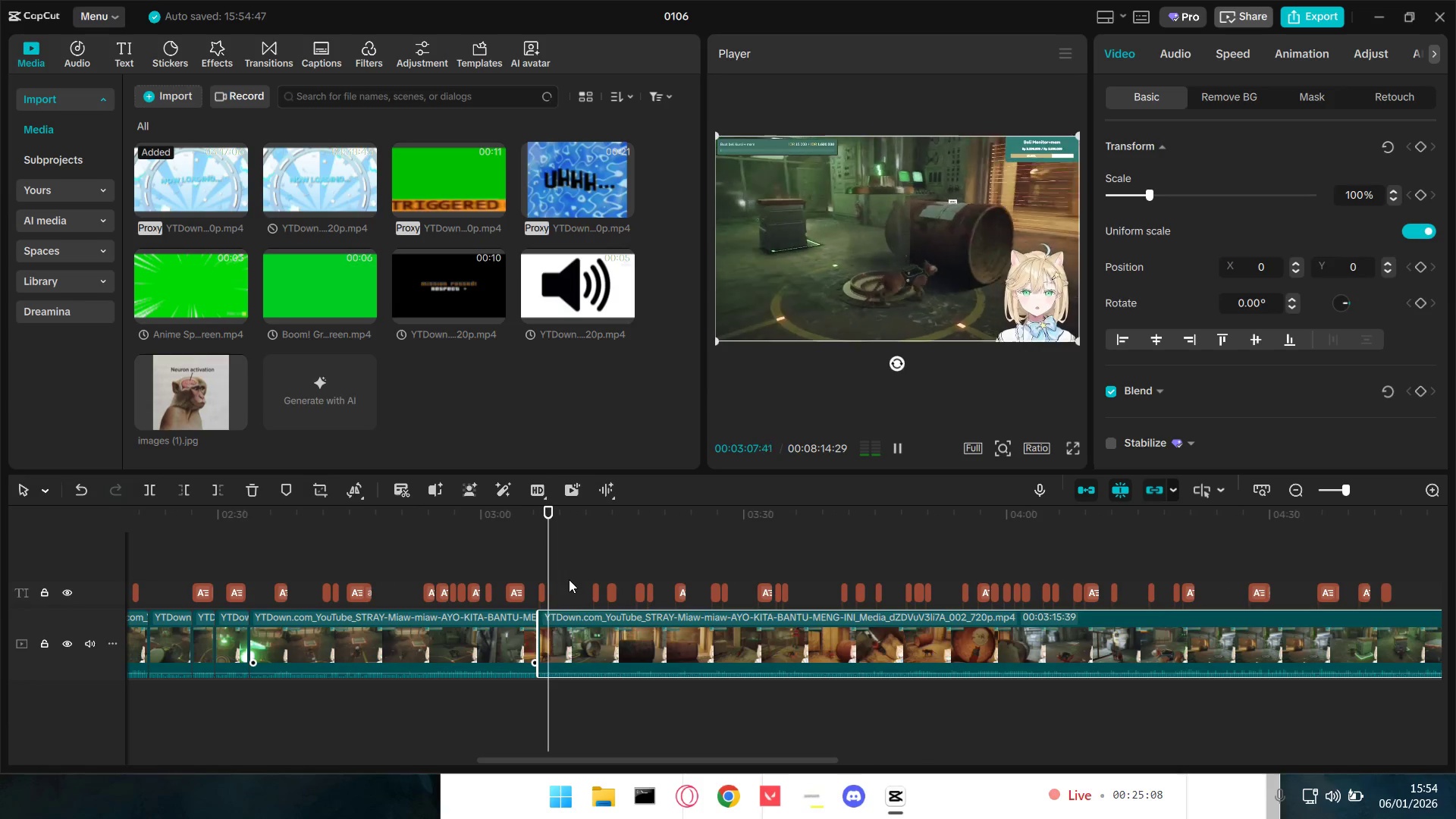 
key(Space)
 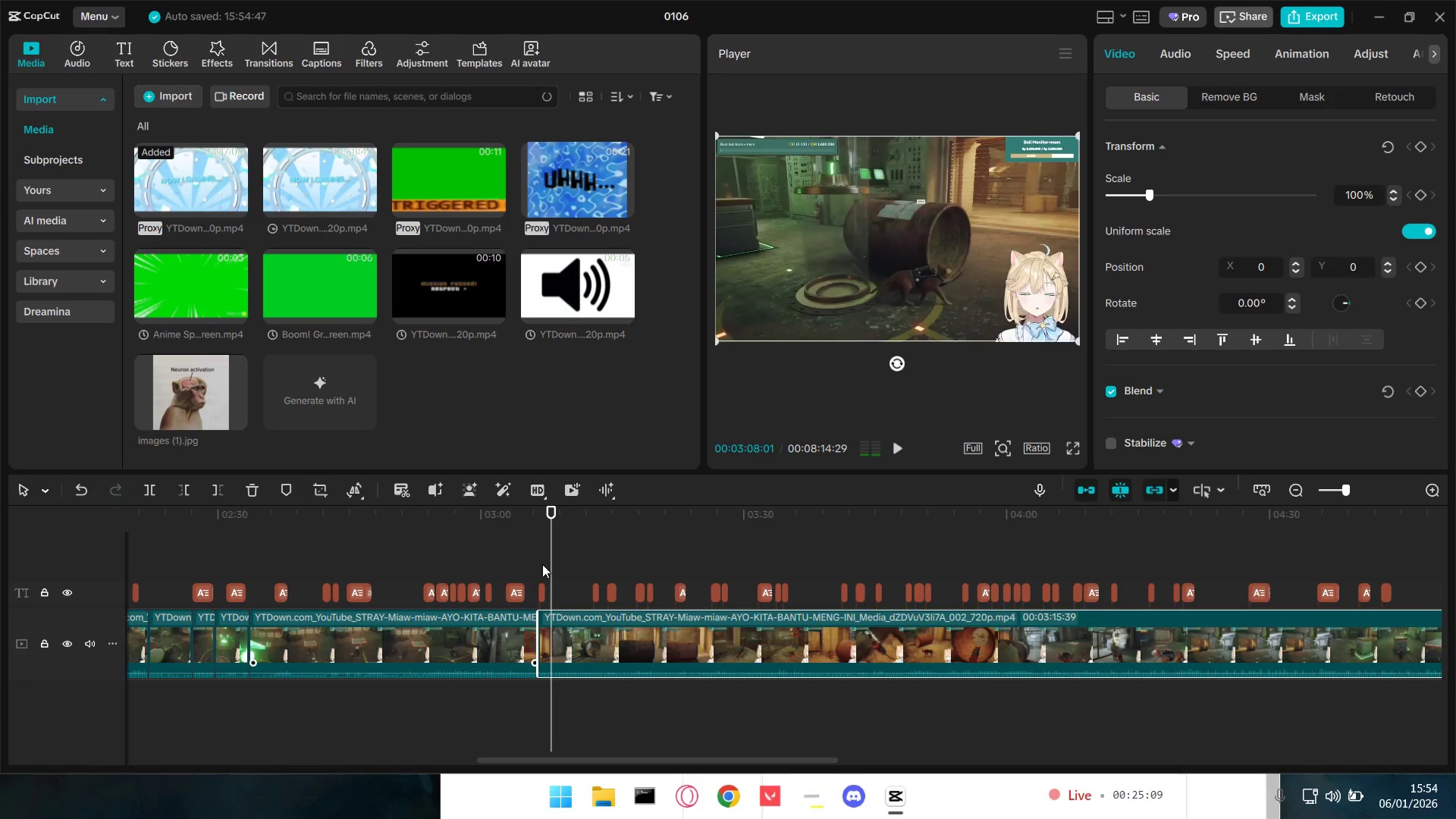 
left_click_drag(start_coordinate=[542, 564], to_coordinate=[1404, 593])
 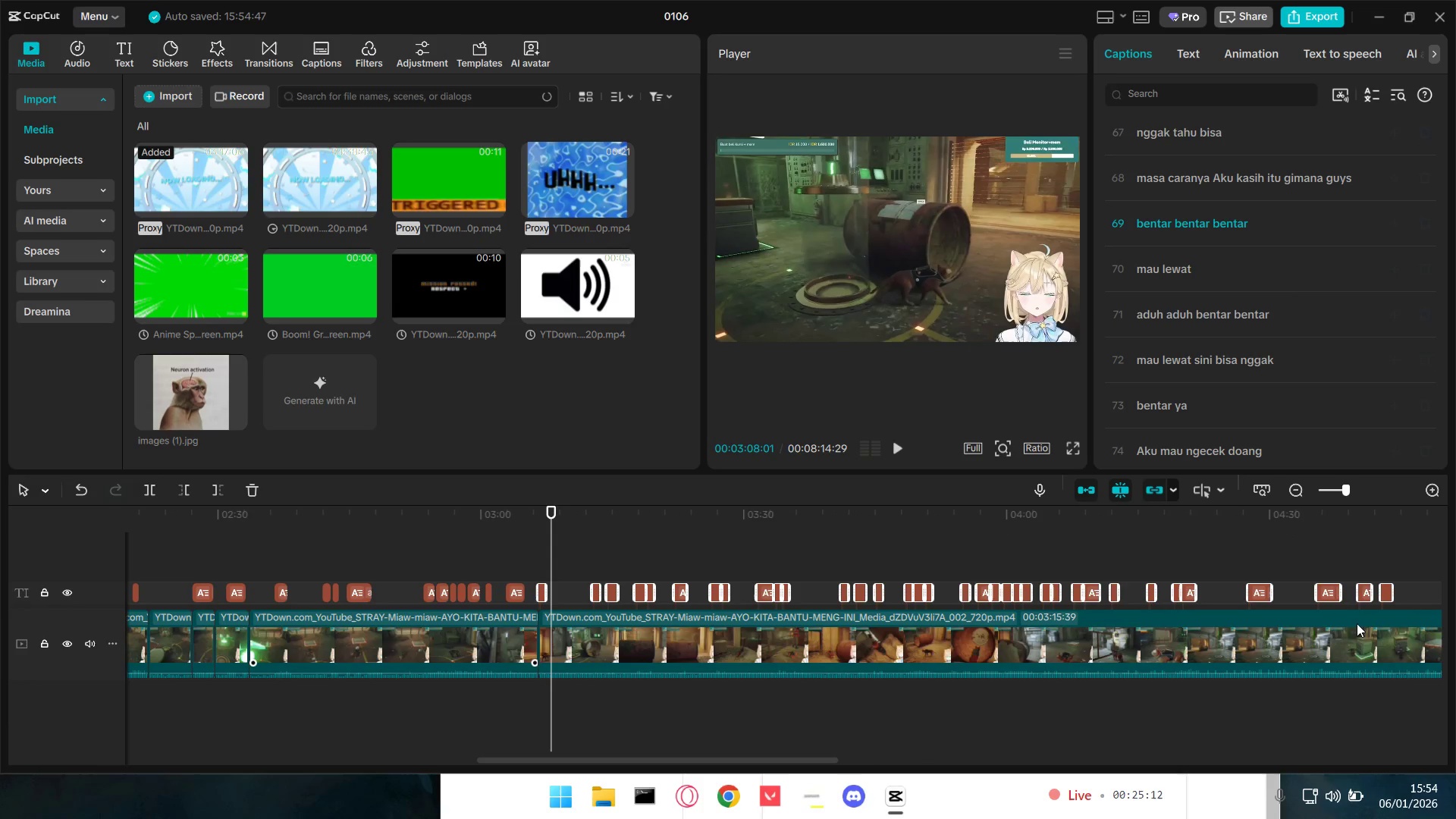 
hold_key(key=ControlLeft, duration=1.23)
scroll: coordinate [1277, 723], scroll_direction: down, amount: 5.0
 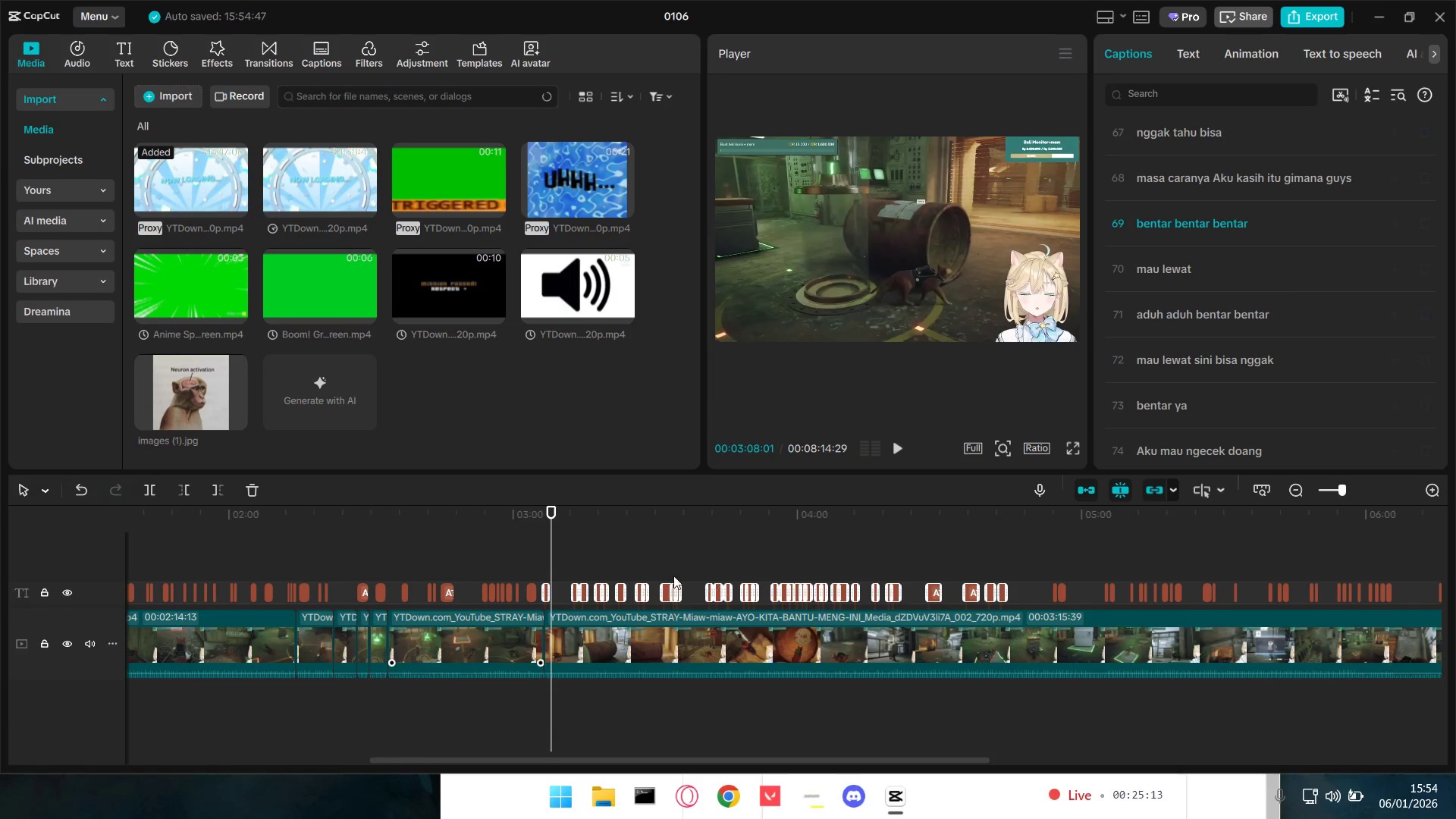 
left_click([651, 563])
 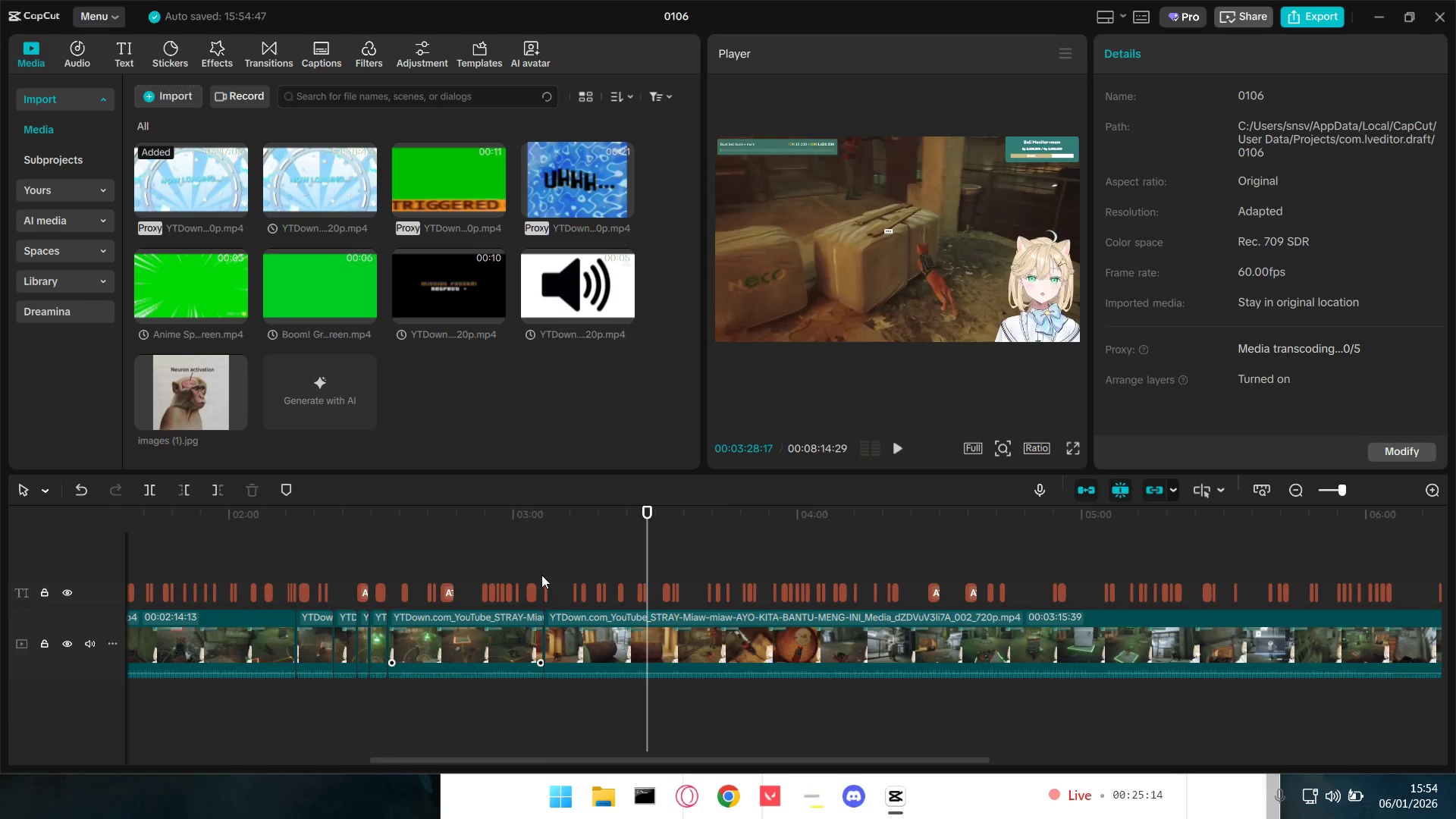 
left_click_drag(start_coordinate=[541, 567], to_coordinate=[1053, 595])
 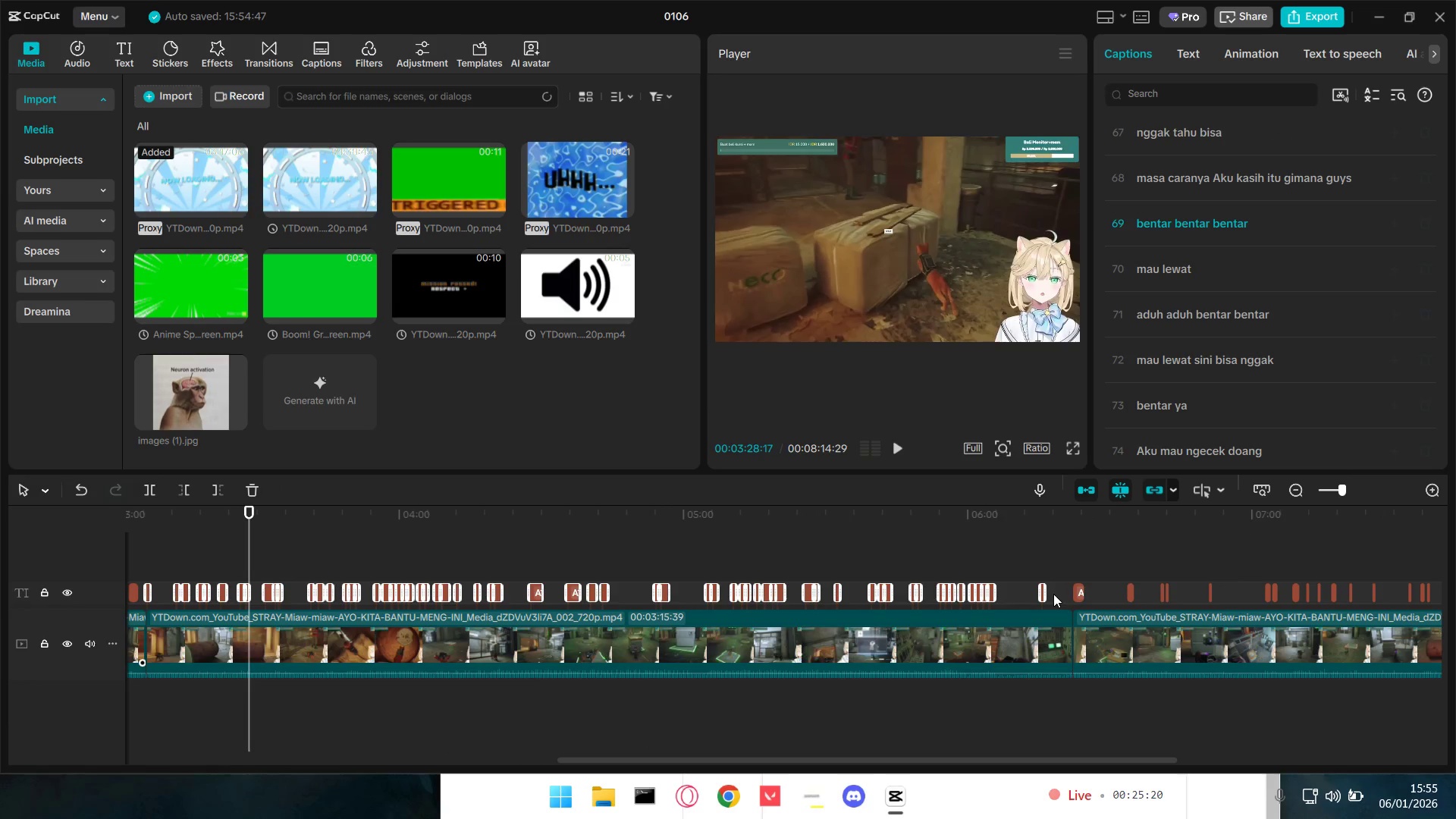 
key(Backspace)
 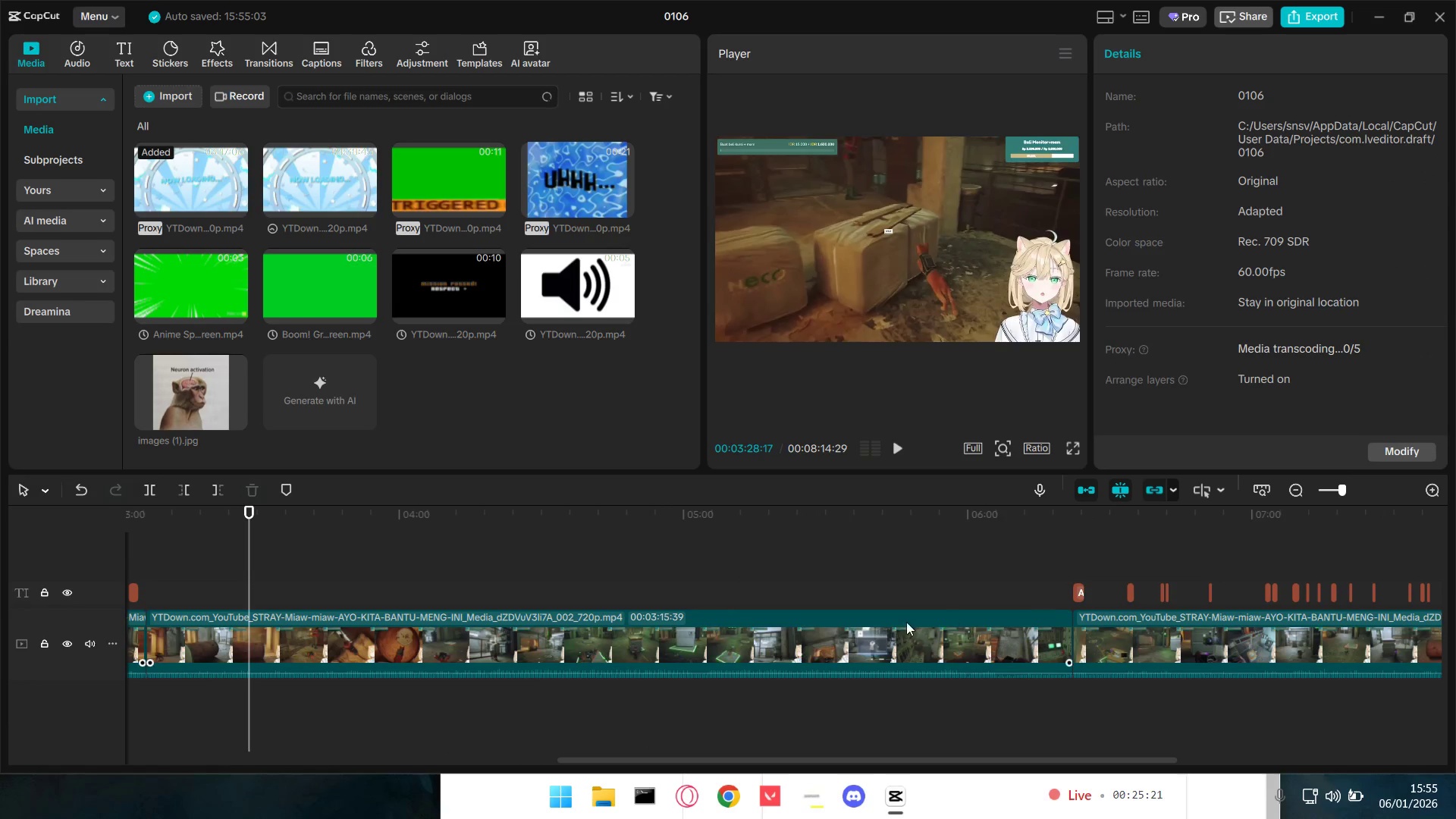 
left_click([843, 633])
 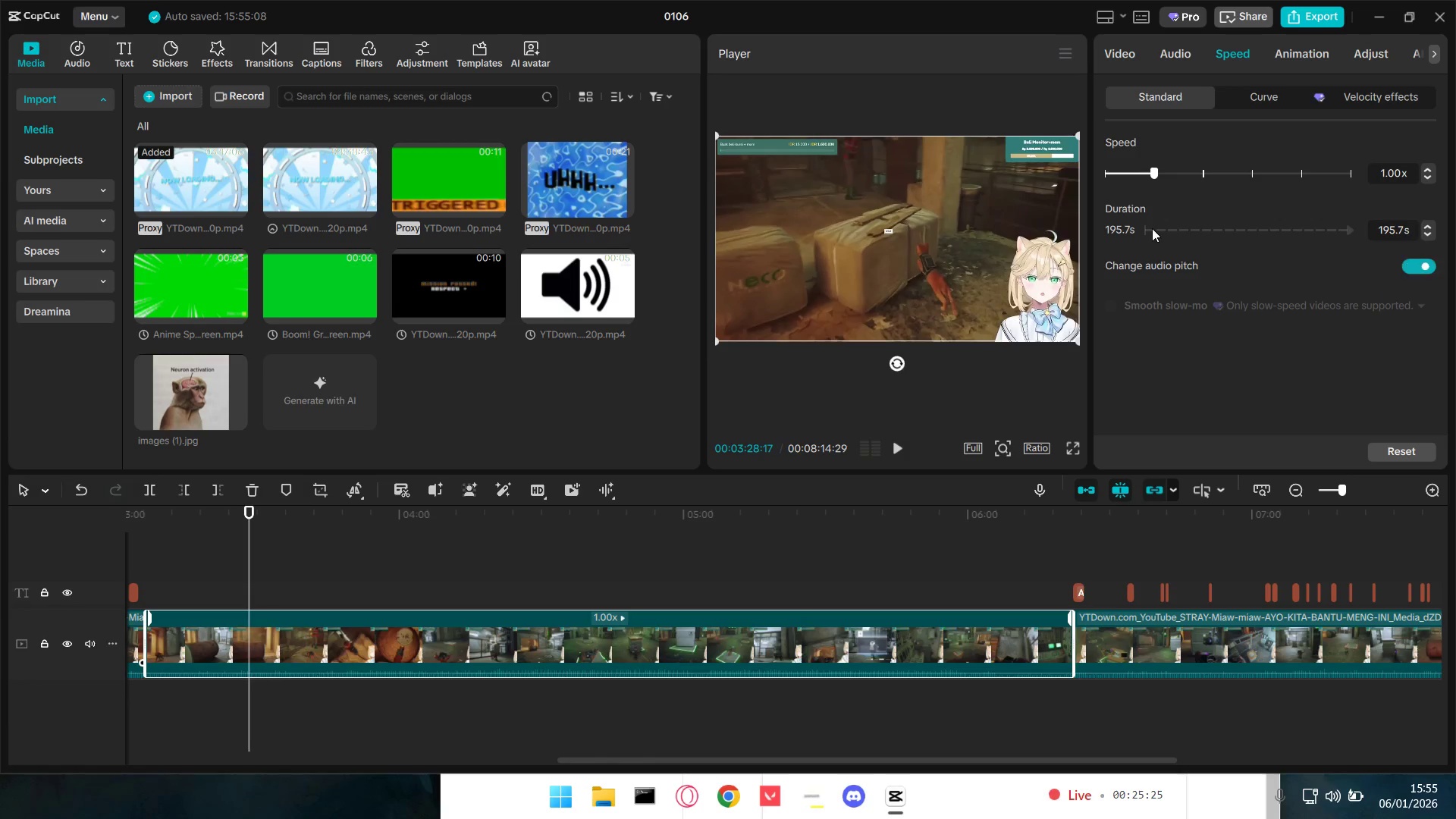 
wait(5.28)
 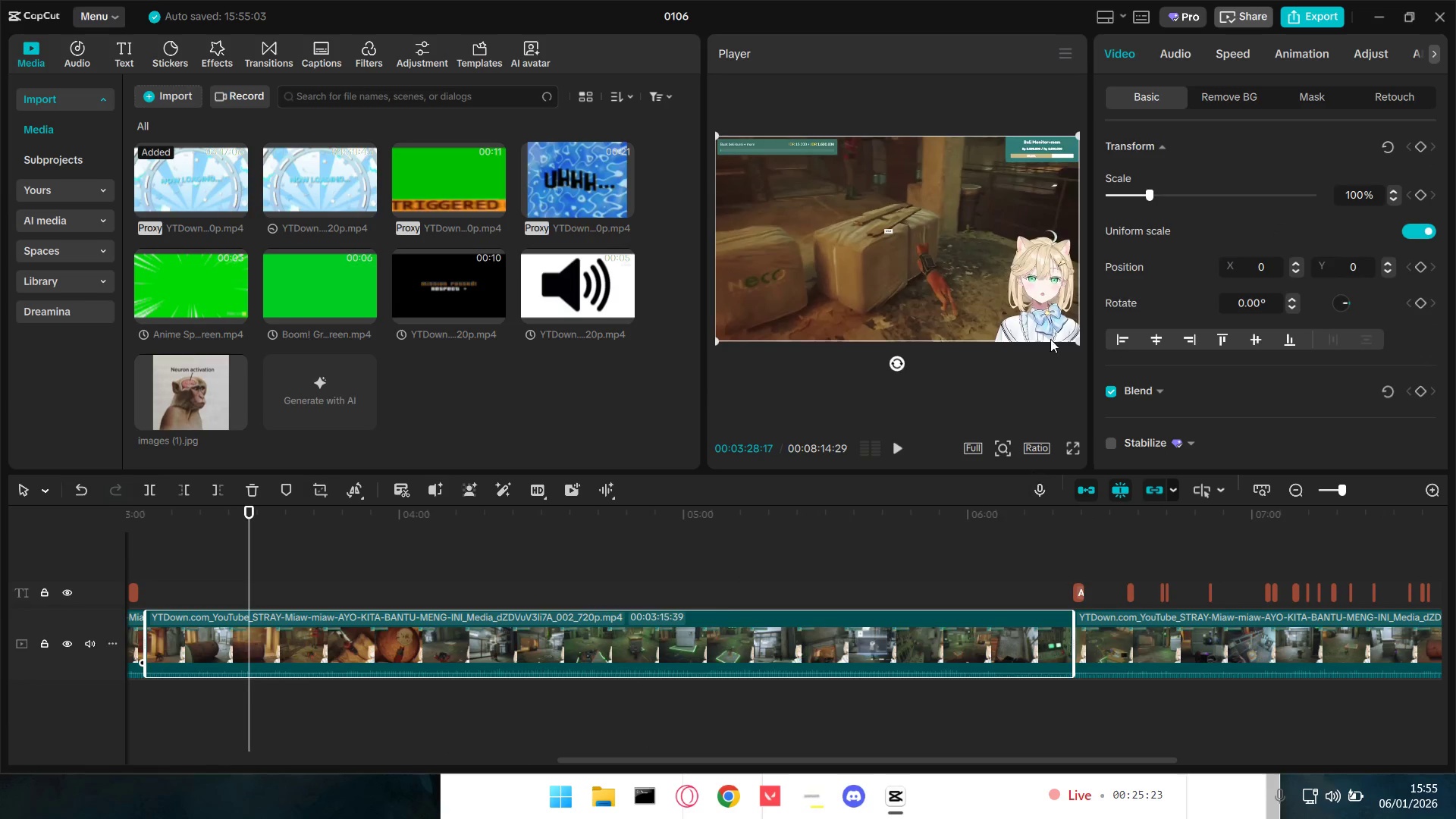 
left_click_drag(start_coordinate=[1157, 172], to_coordinate=[1255, 180])
 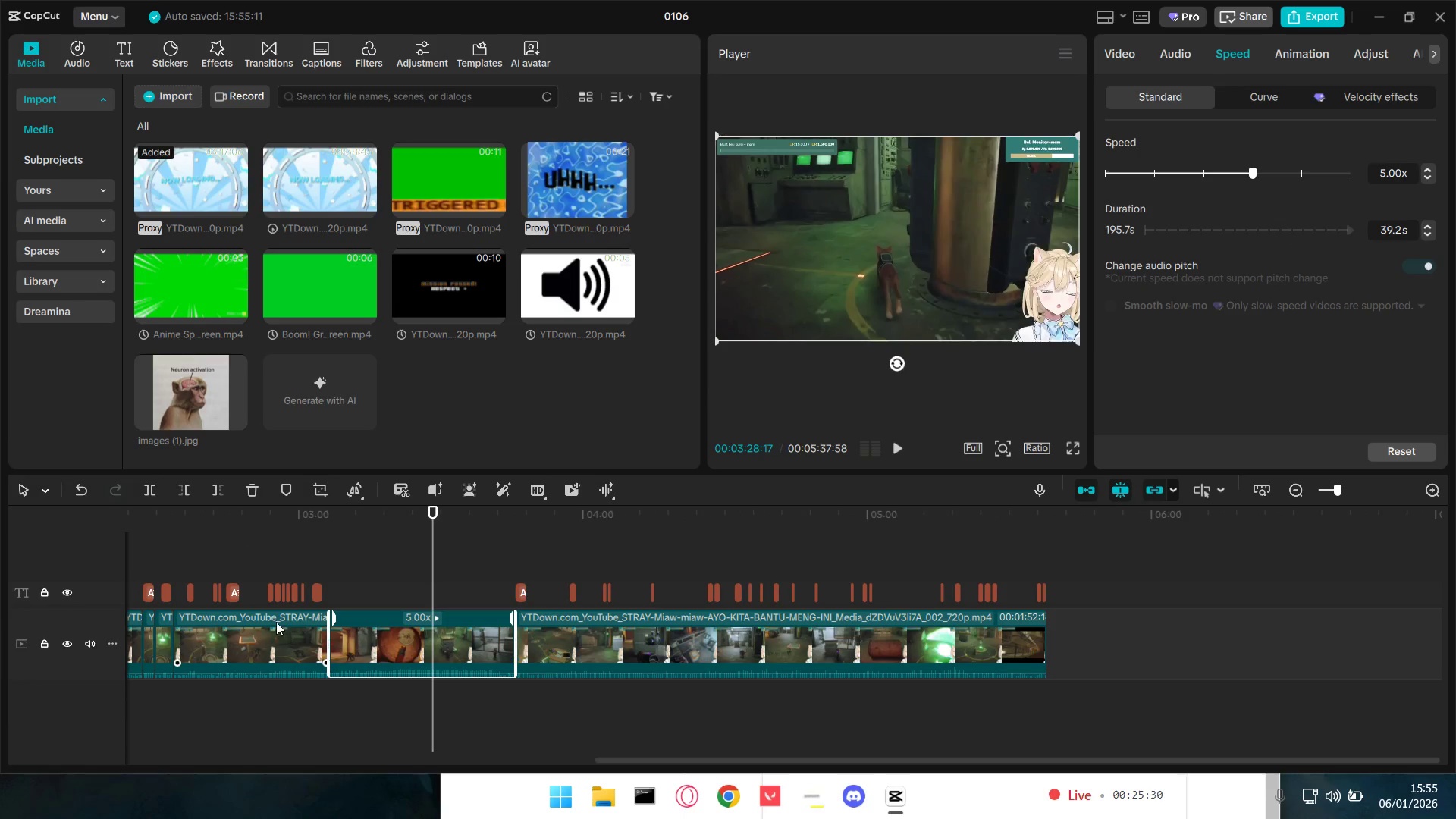 
left_click([330, 561])
 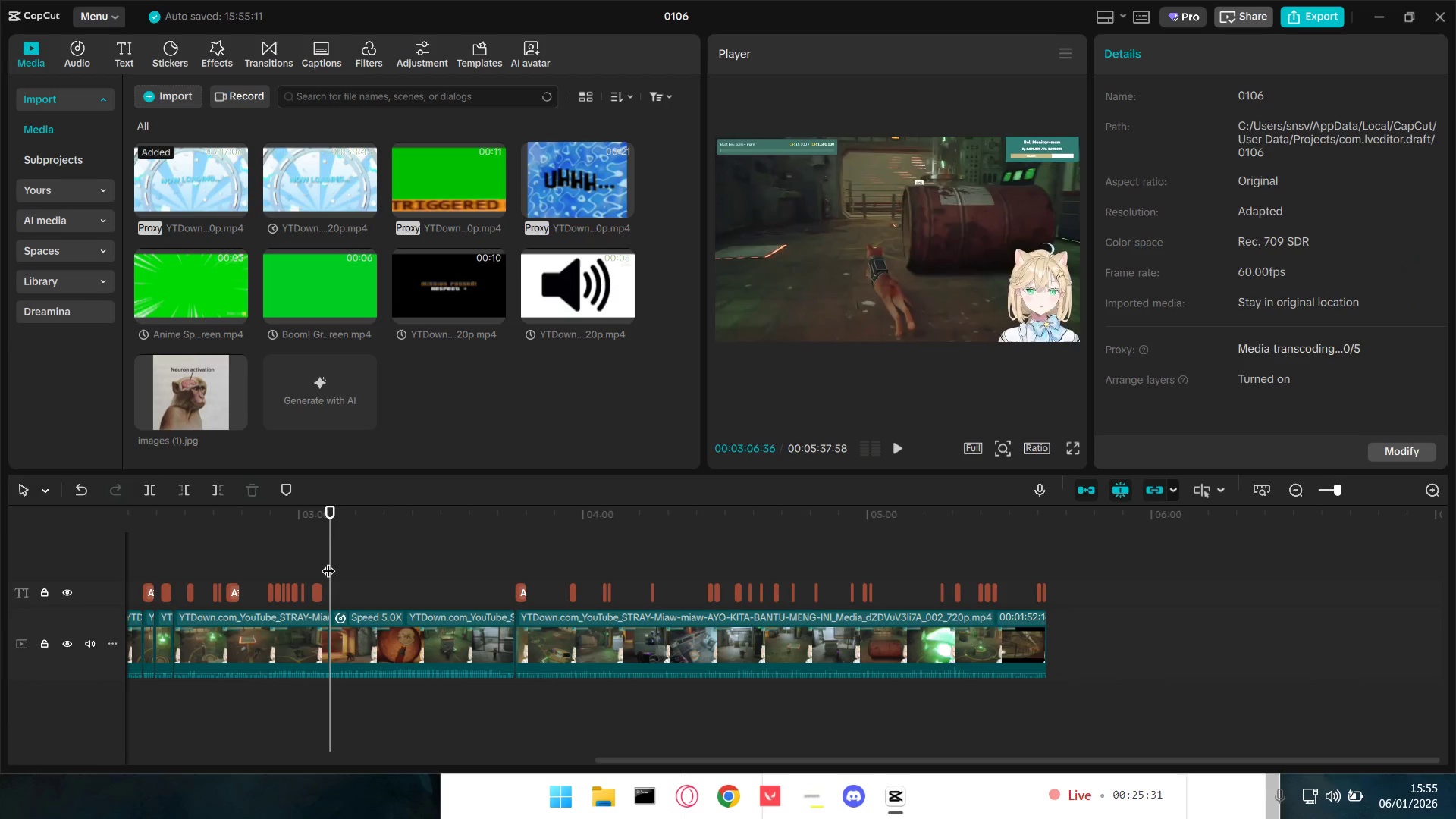 
key(Space)
 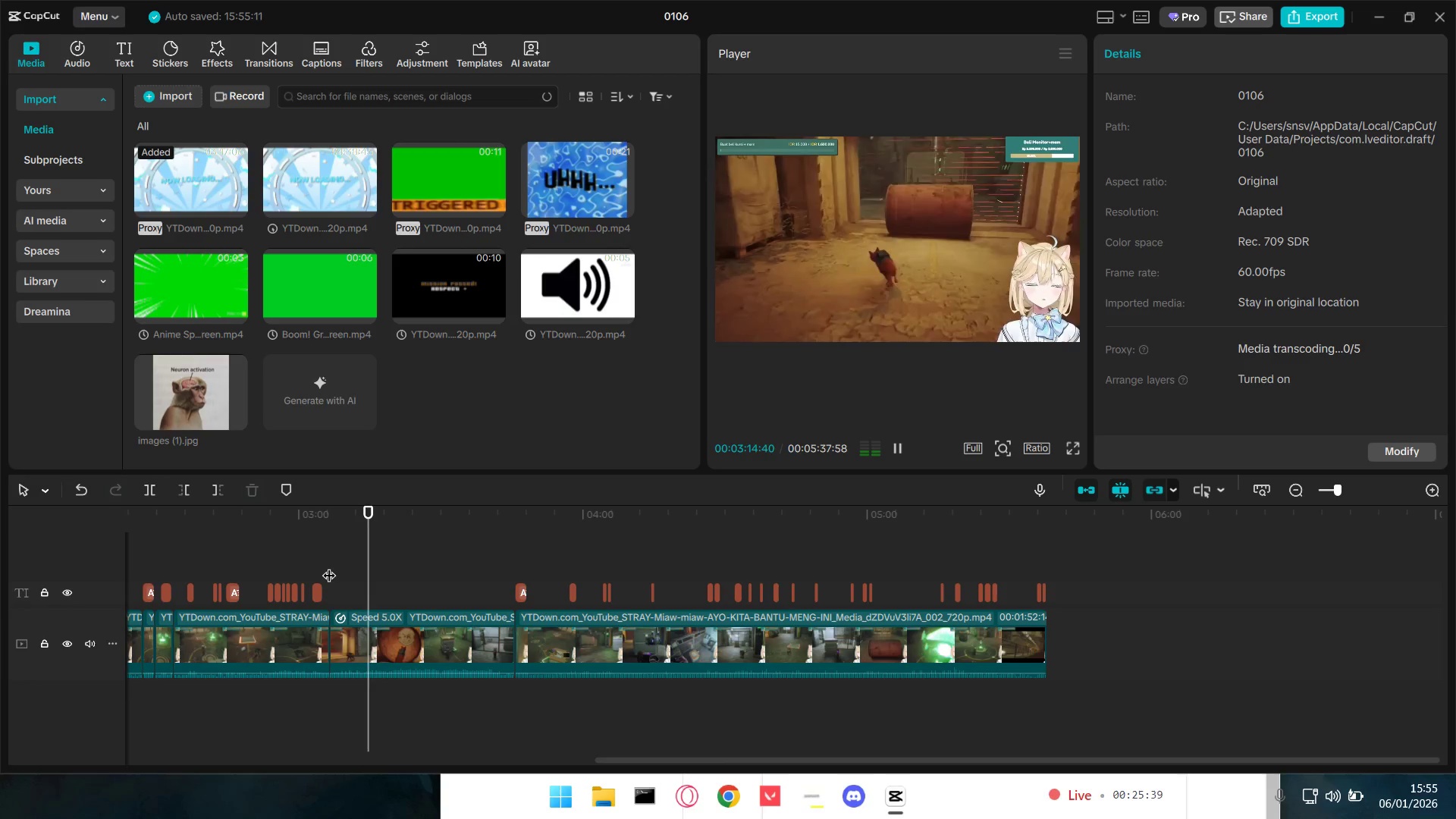 
wait(13.78)
 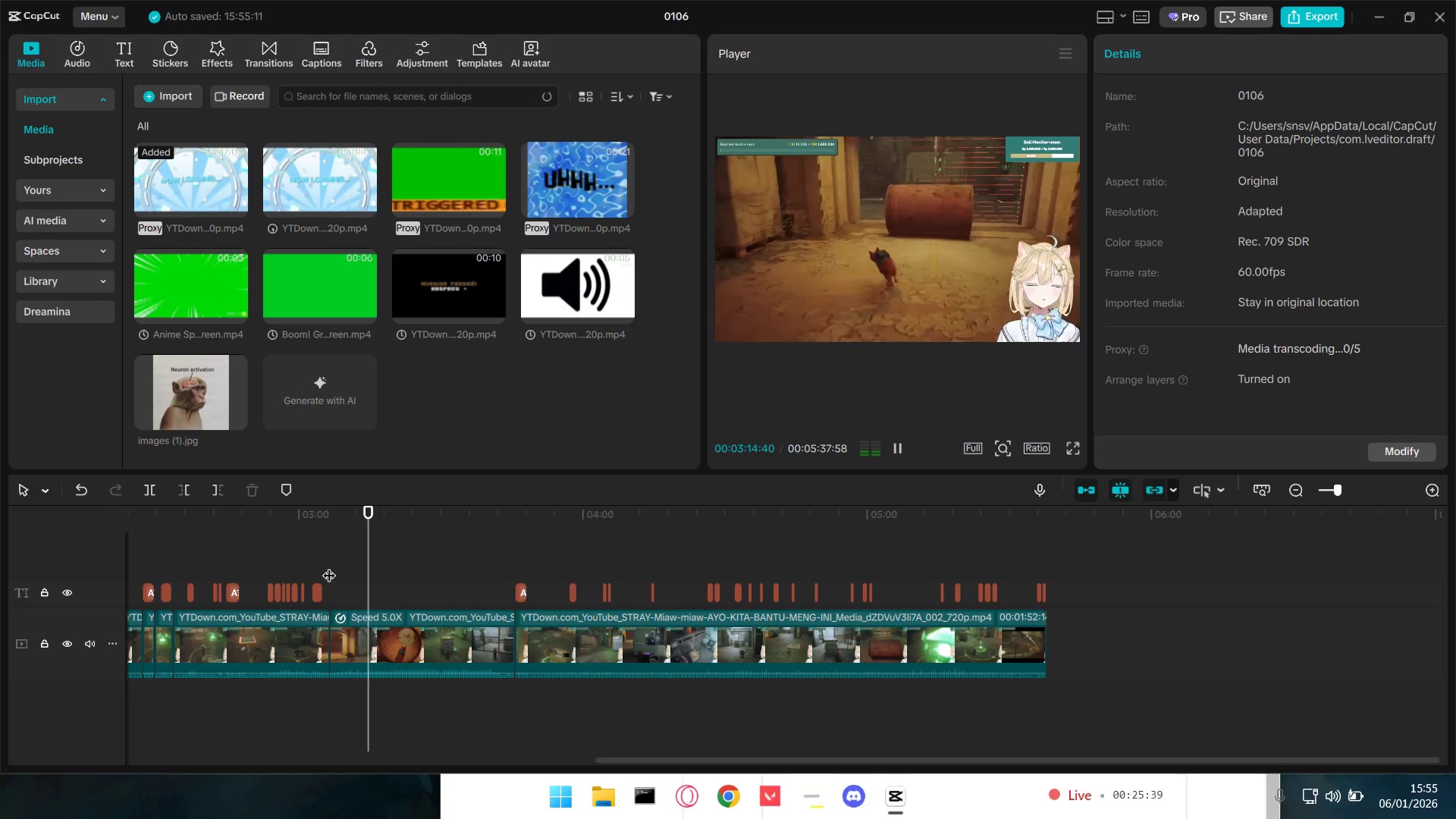 
key(Space)
 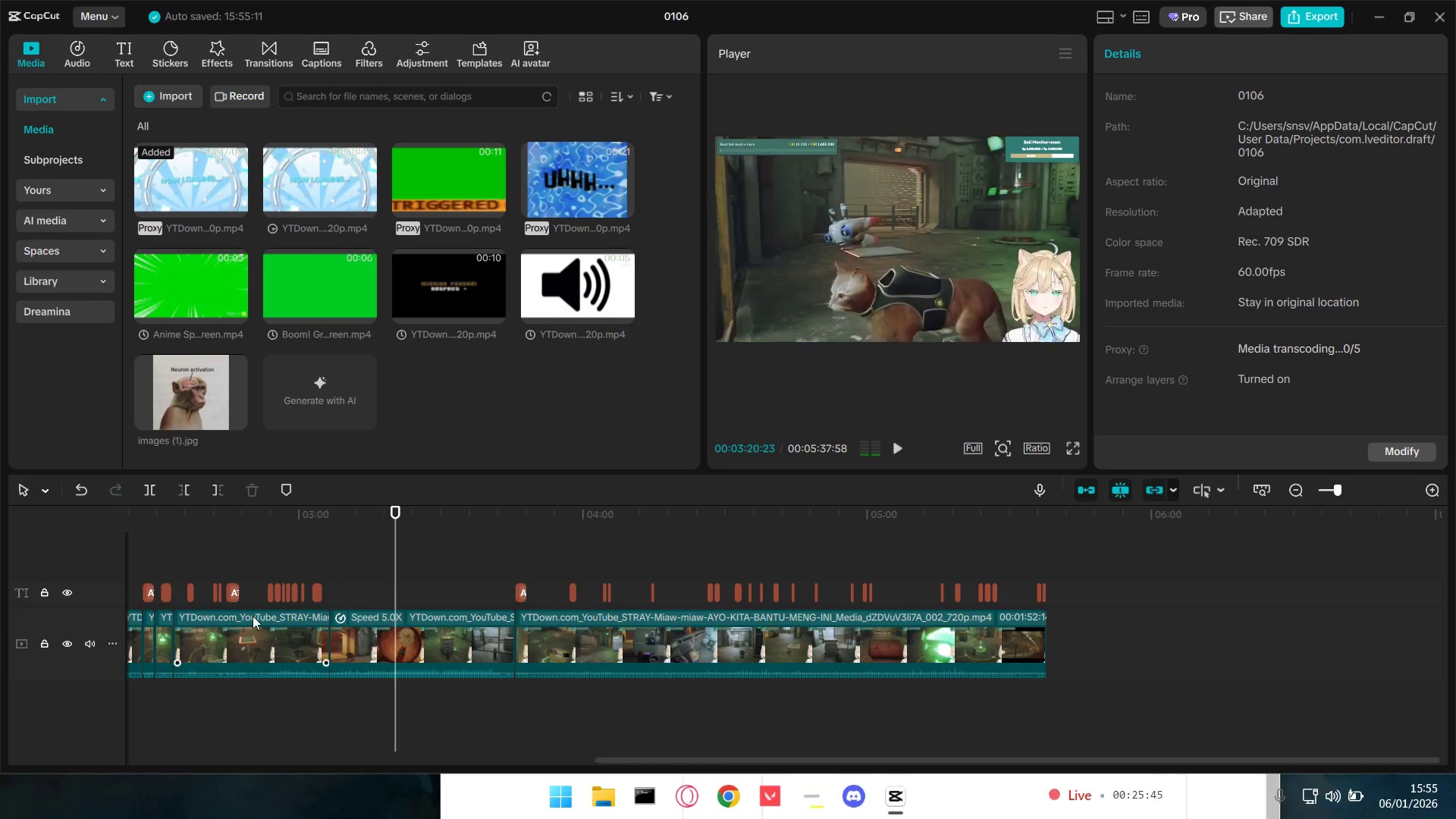 
hold_key(key=ControlLeft, duration=0.81)
 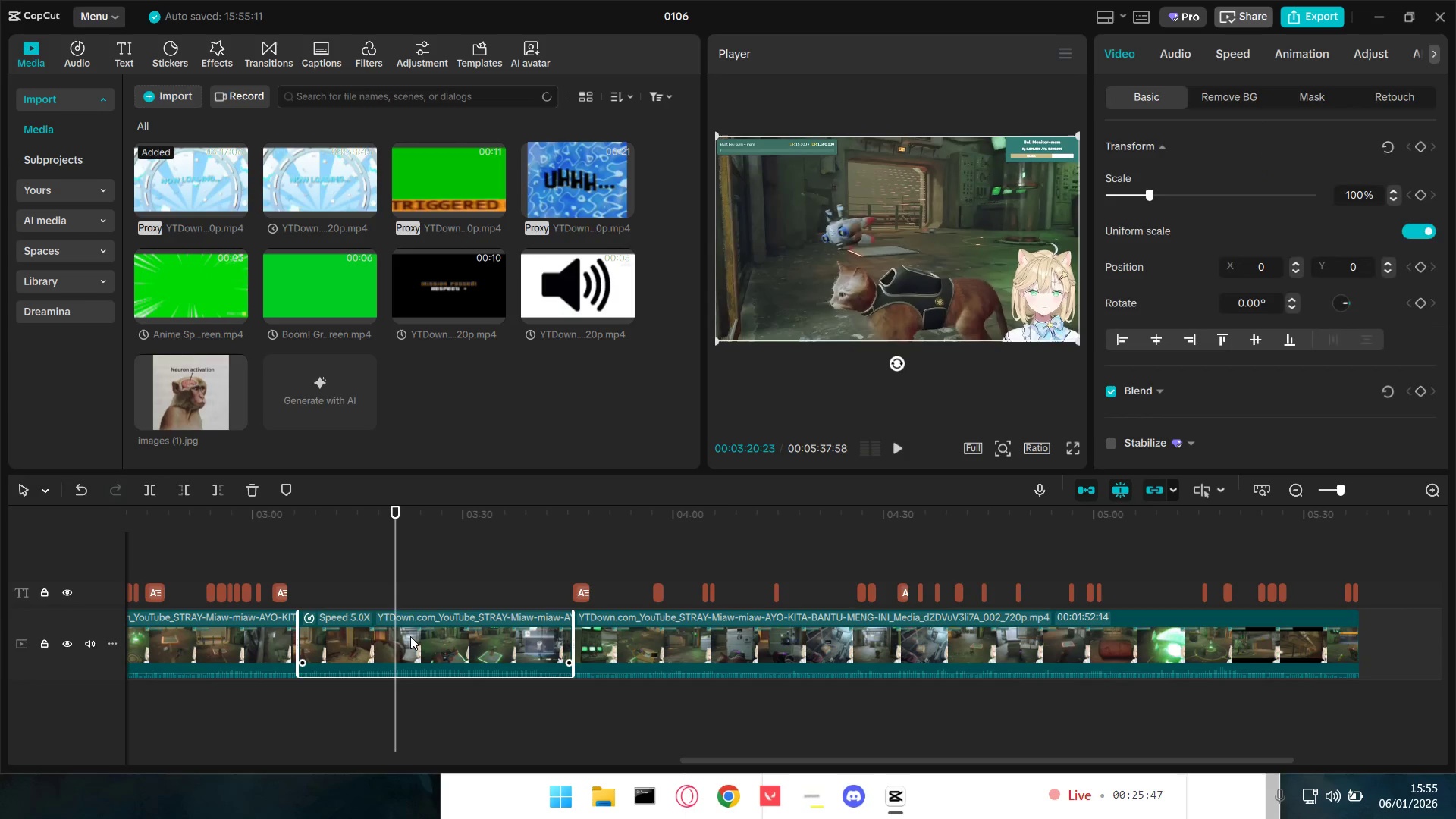 
hold_key(key=ControlLeft, duration=21.8)
 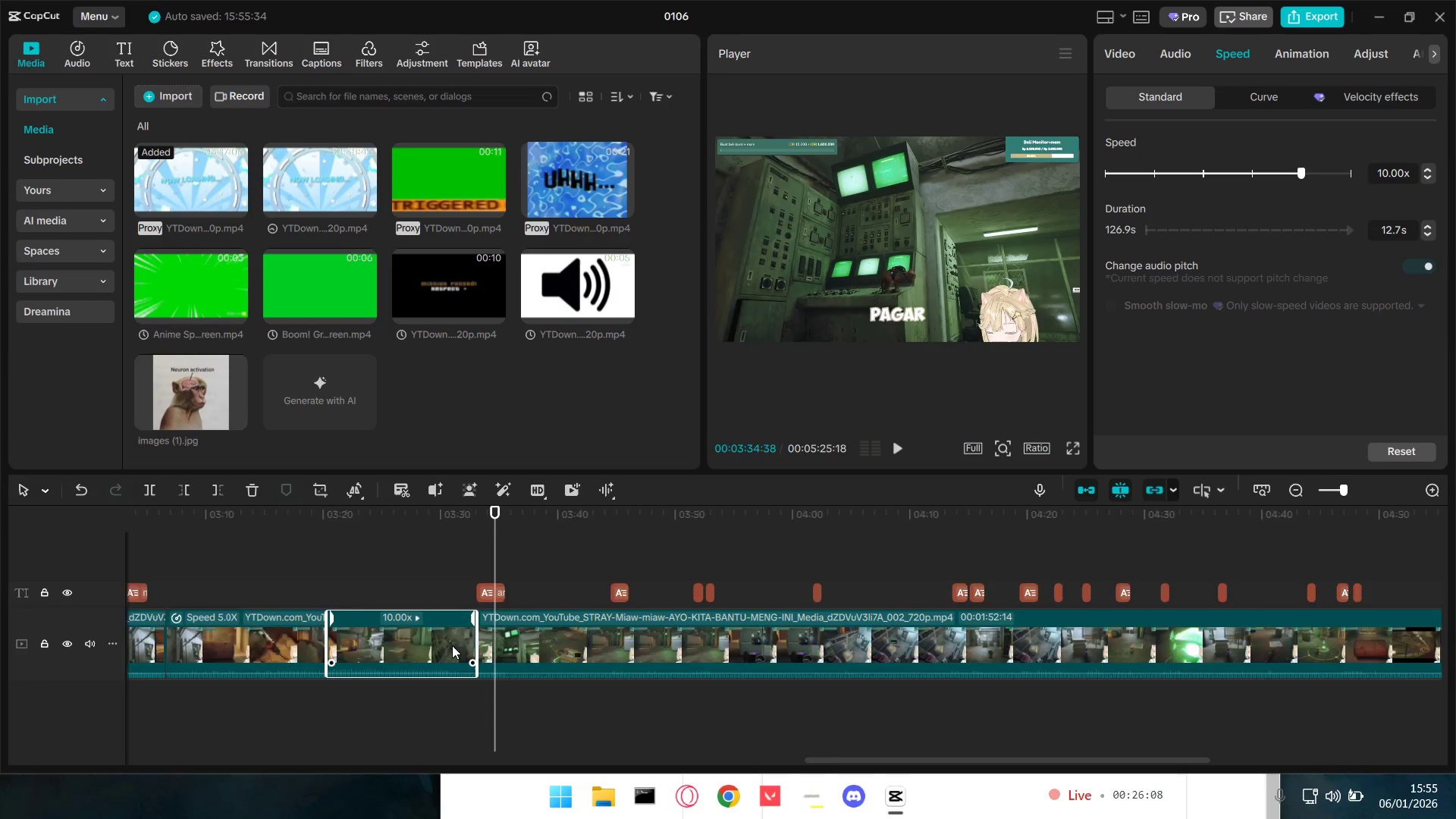 
scroll: coordinate [394, 659], scroll_direction: up, amount: 3.0
 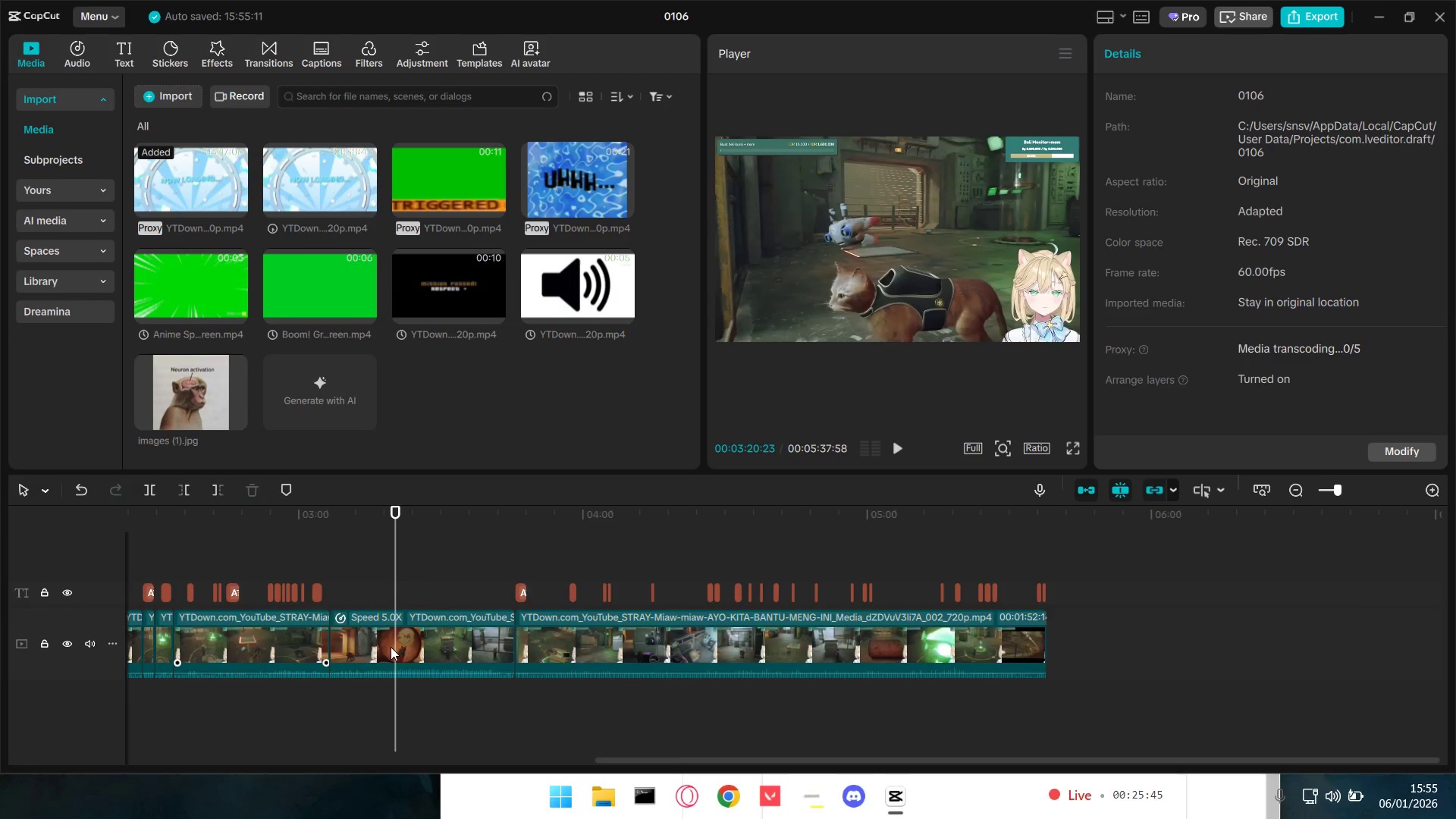 
left_click([400, 635])
 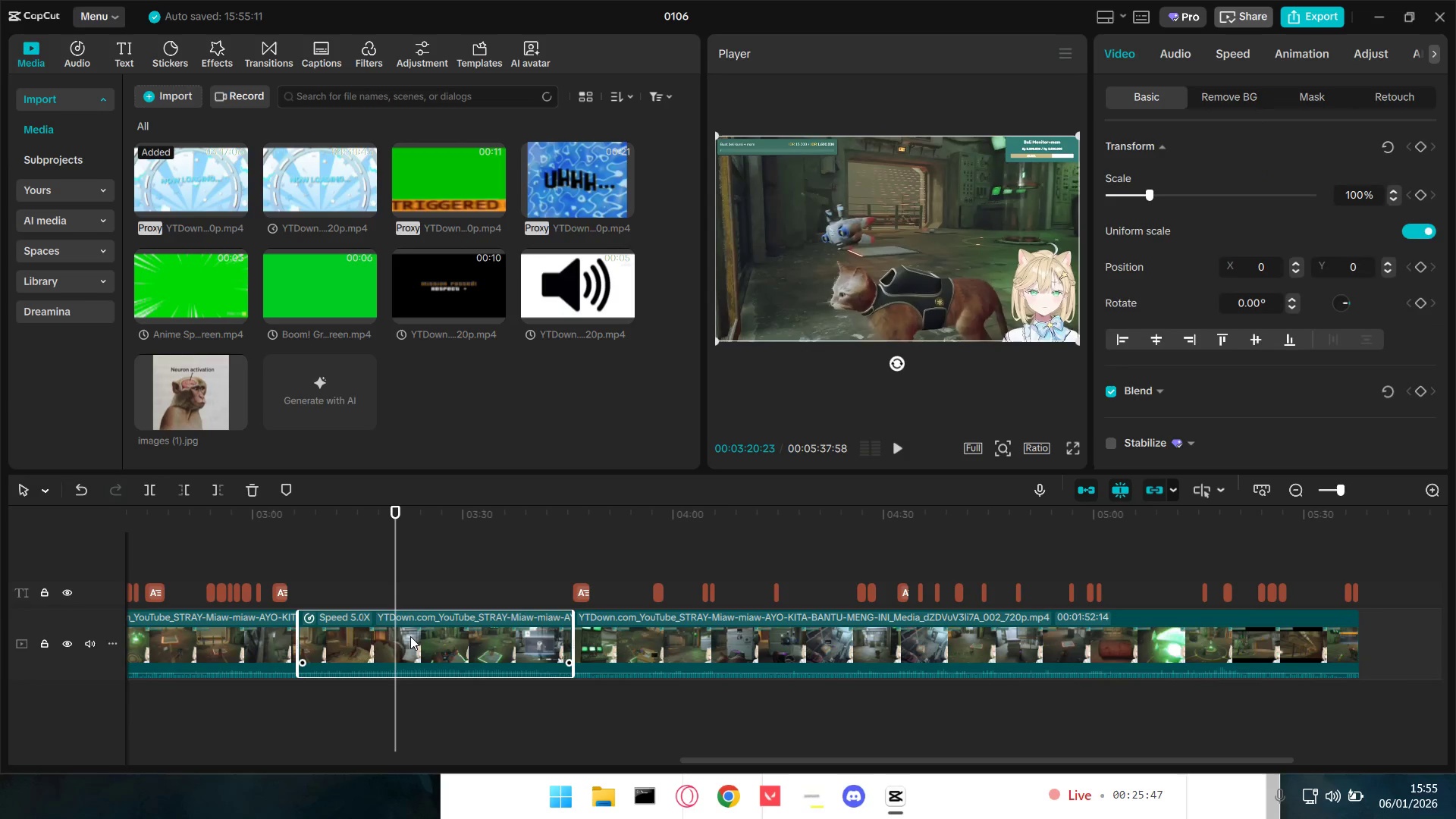 
key(Shift+E)
 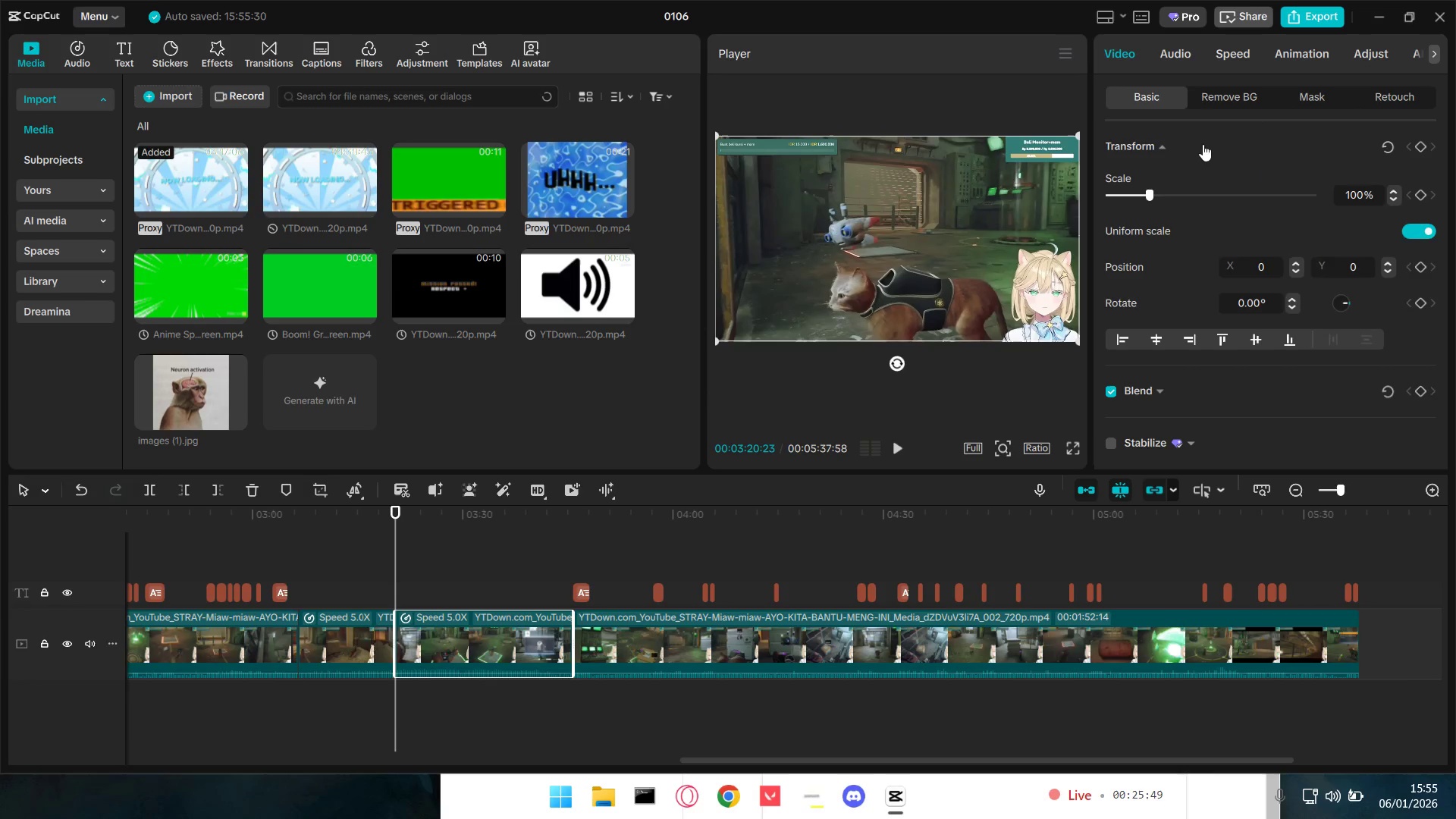 
left_click([1237, 58])
 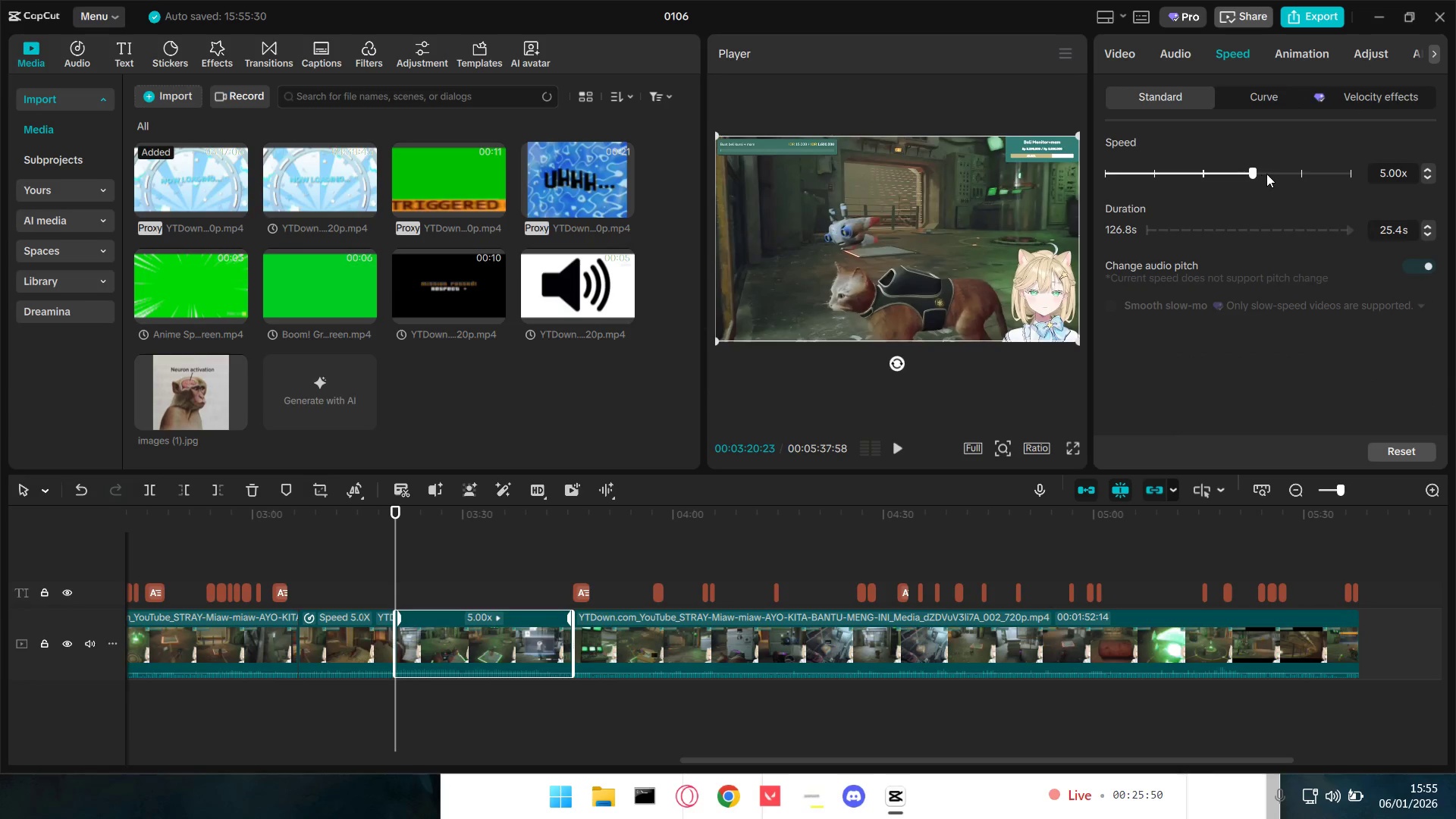 
left_click_drag(start_coordinate=[1261, 174], to_coordinate=[1309, 181])
 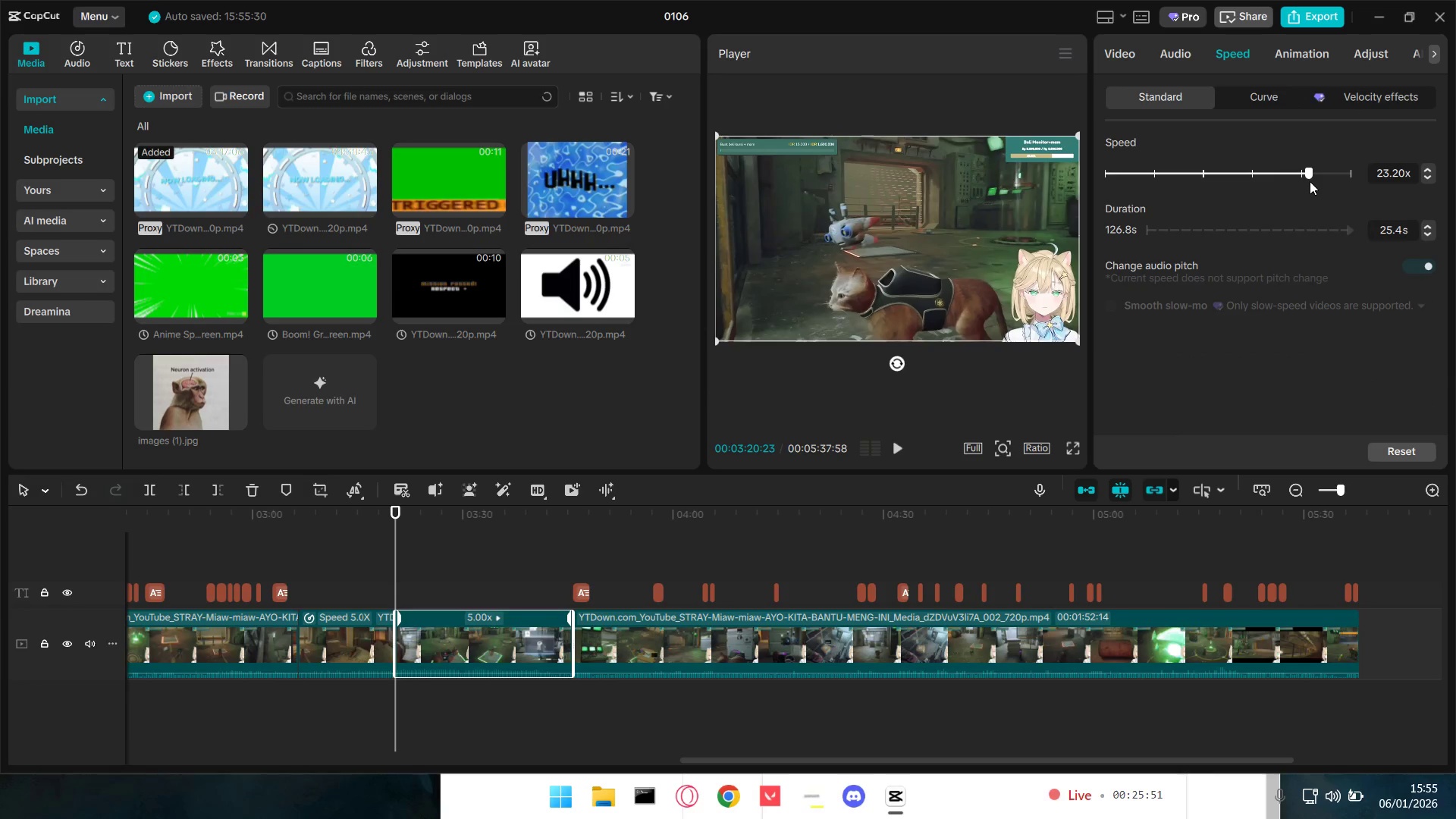 
left_click_drag(start_coordinate=[1310, 181], to_coordinate=[1301, 180])
 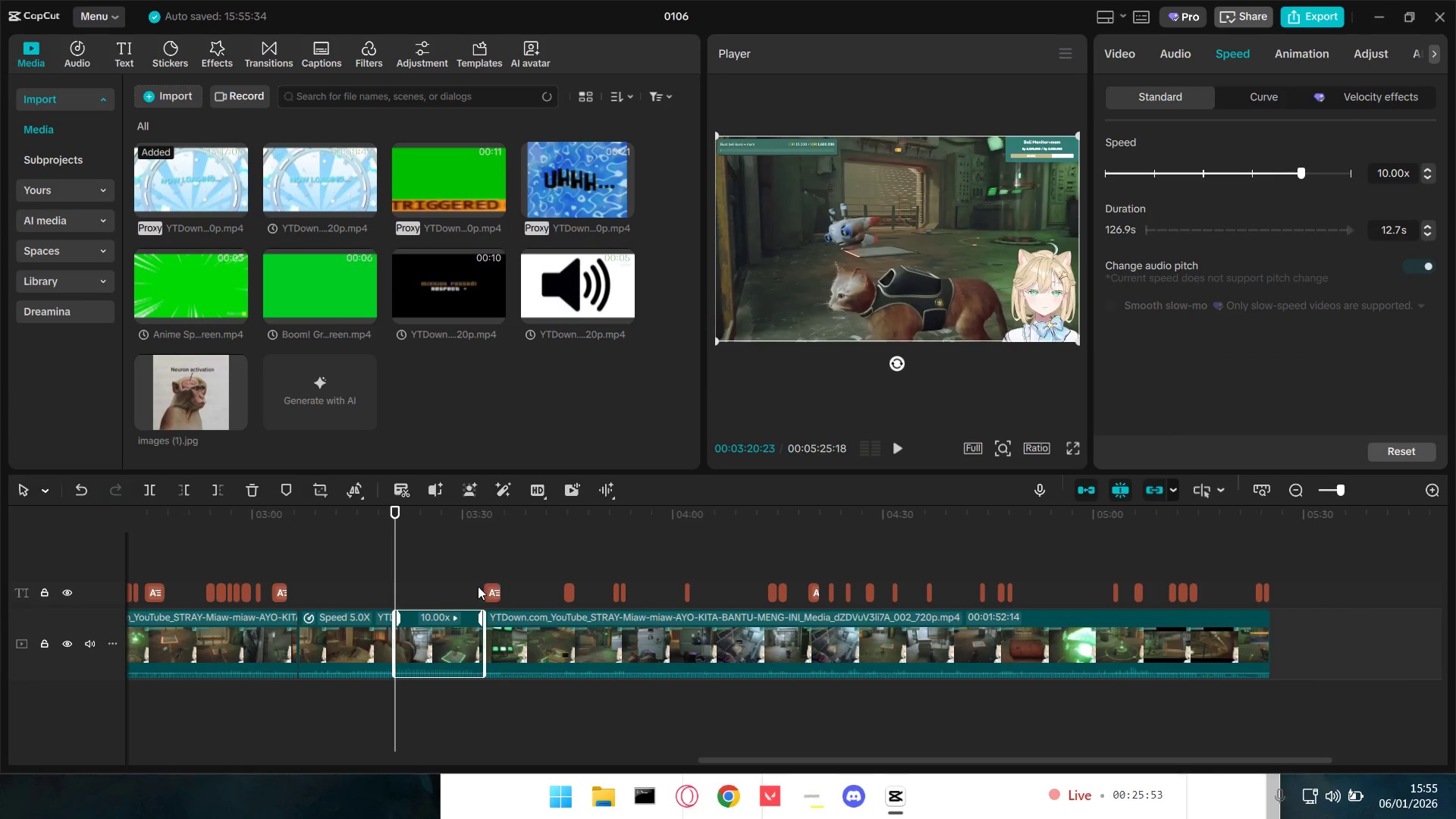 
key(Space)
 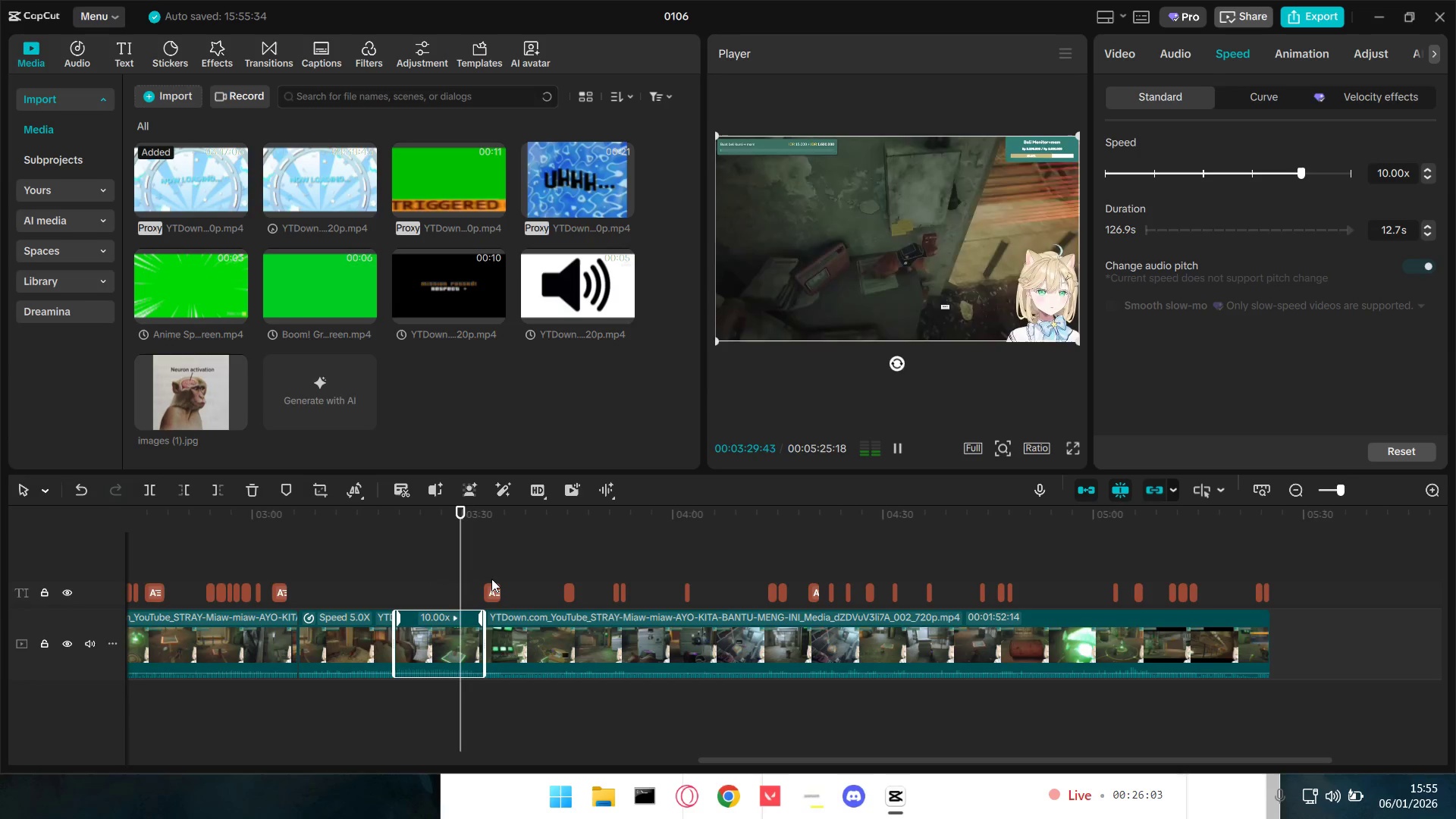 
key(Space)
 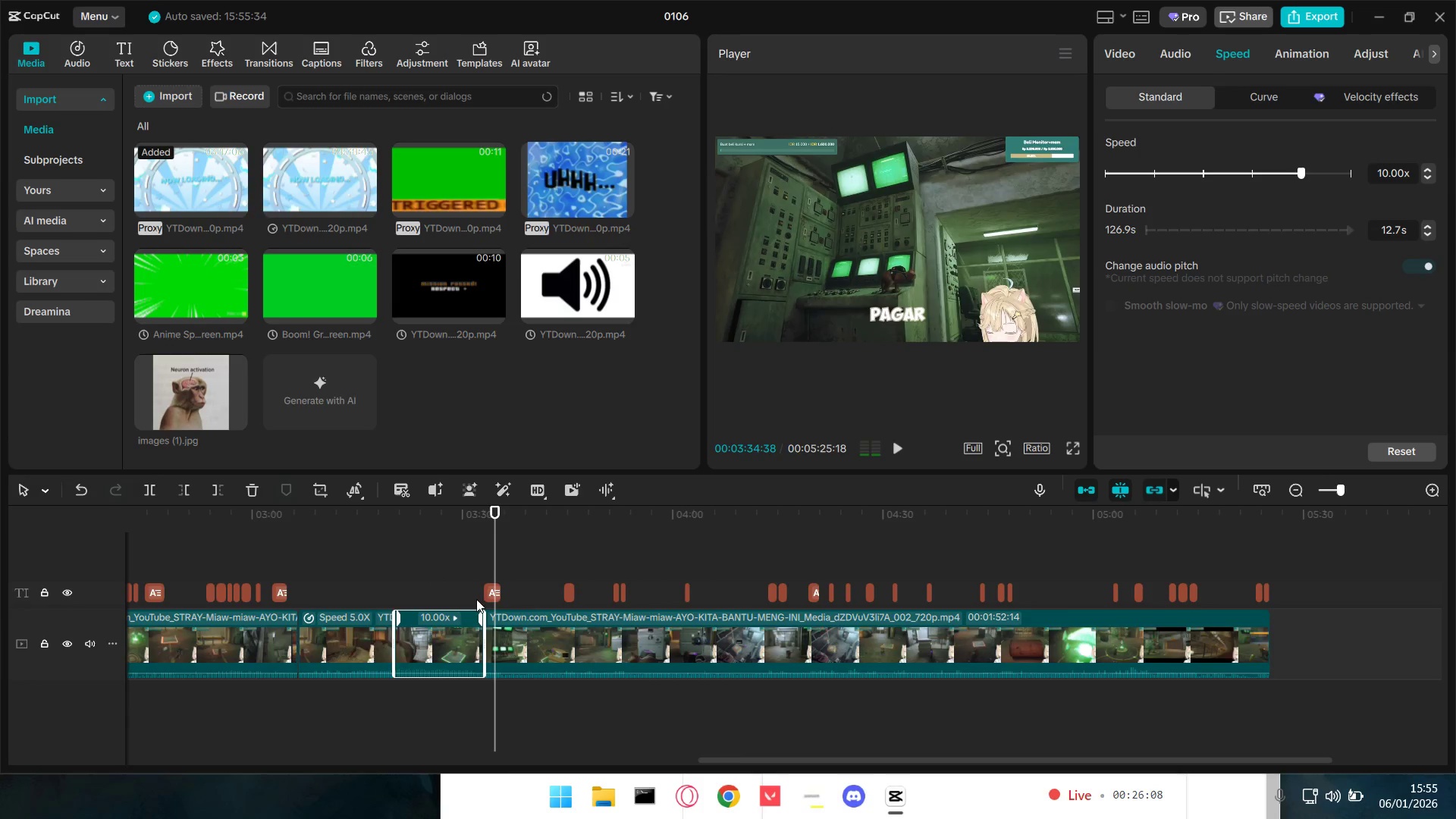 
hold_key(key=ControlLeft, duration=0.89)
 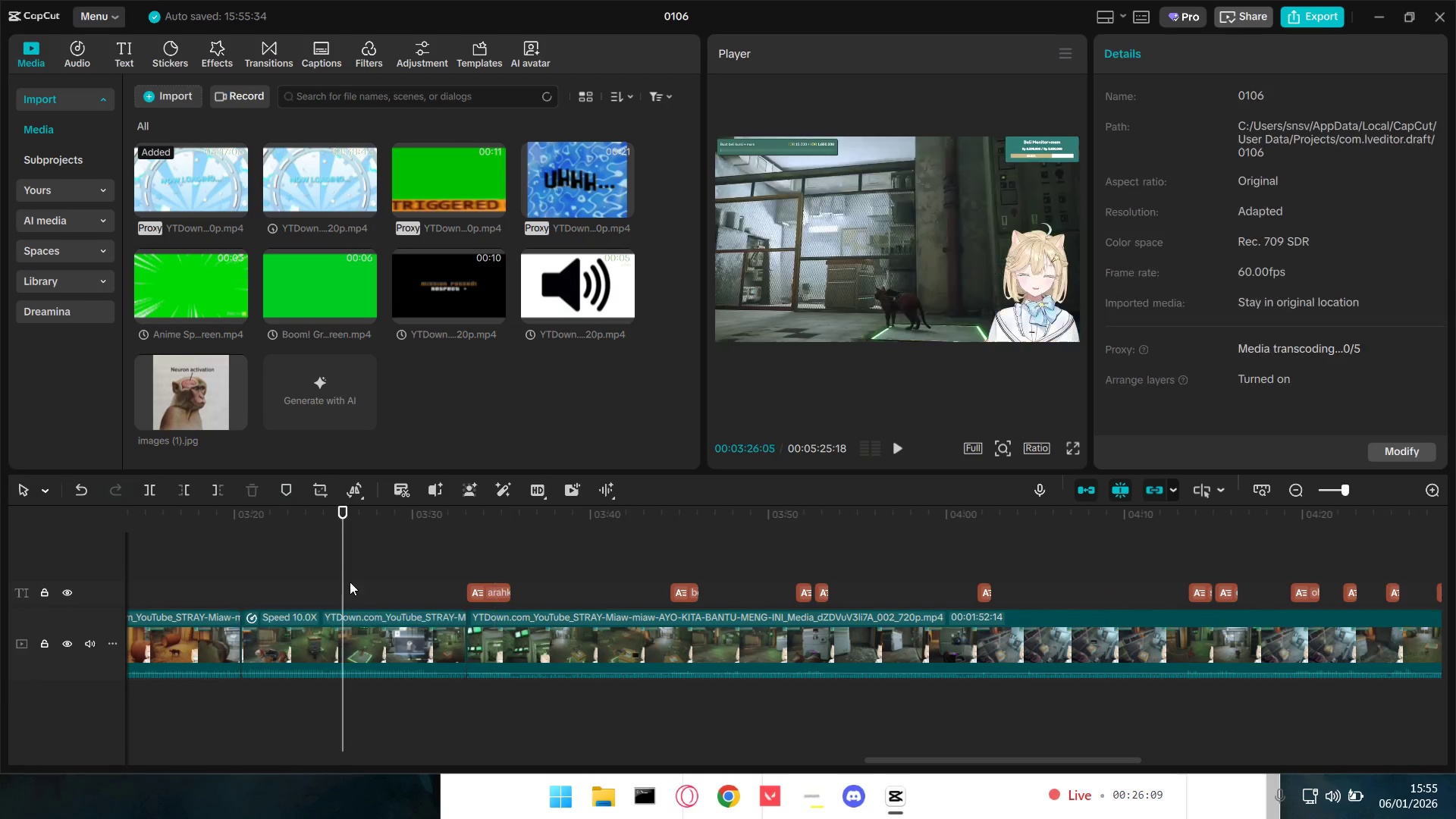 
left_click([343, 583])
 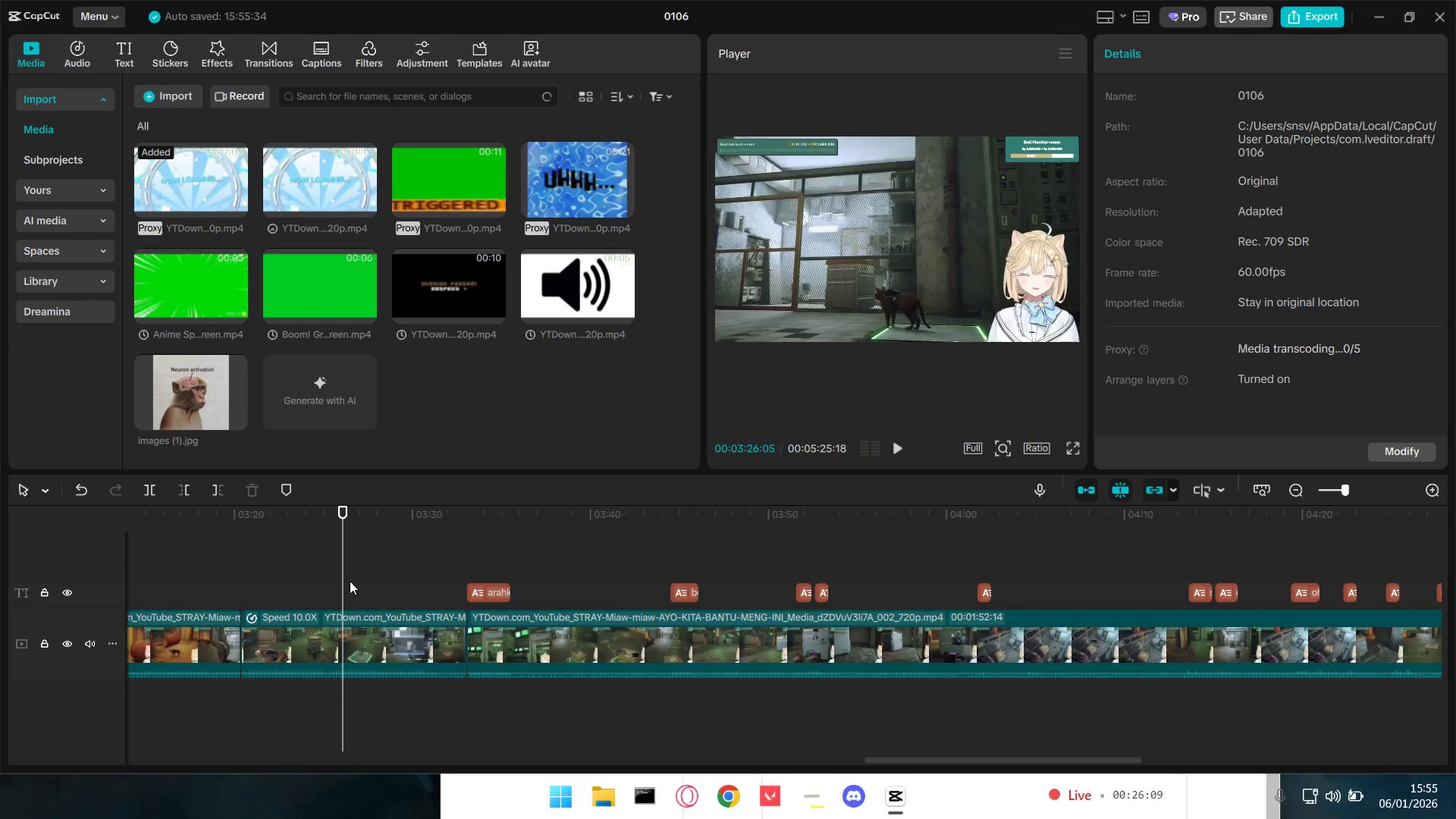 
scroll: coordinate [452, 646], scroll_direction: up, amount: 6.0
 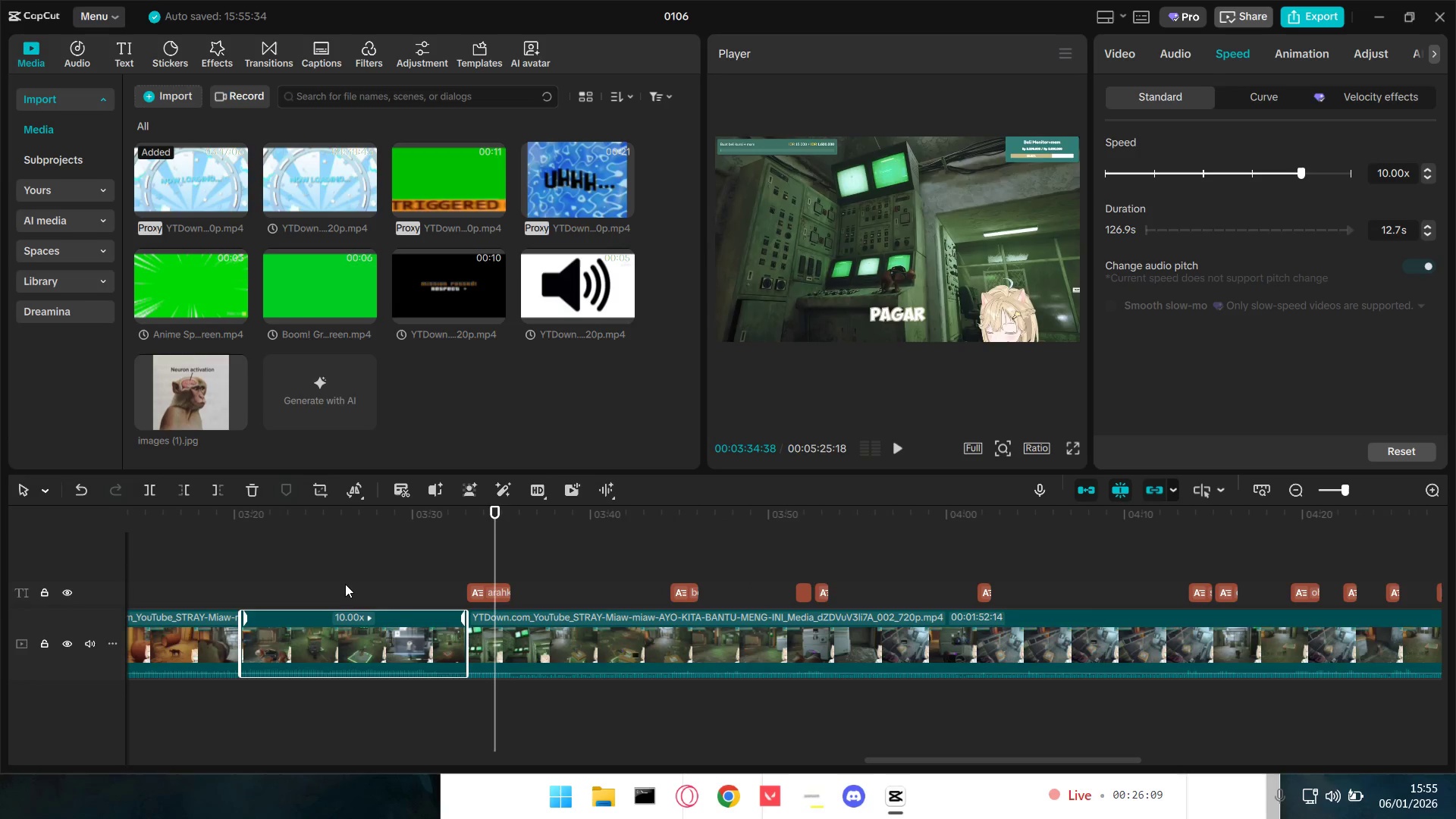 
key(Control+Z)
 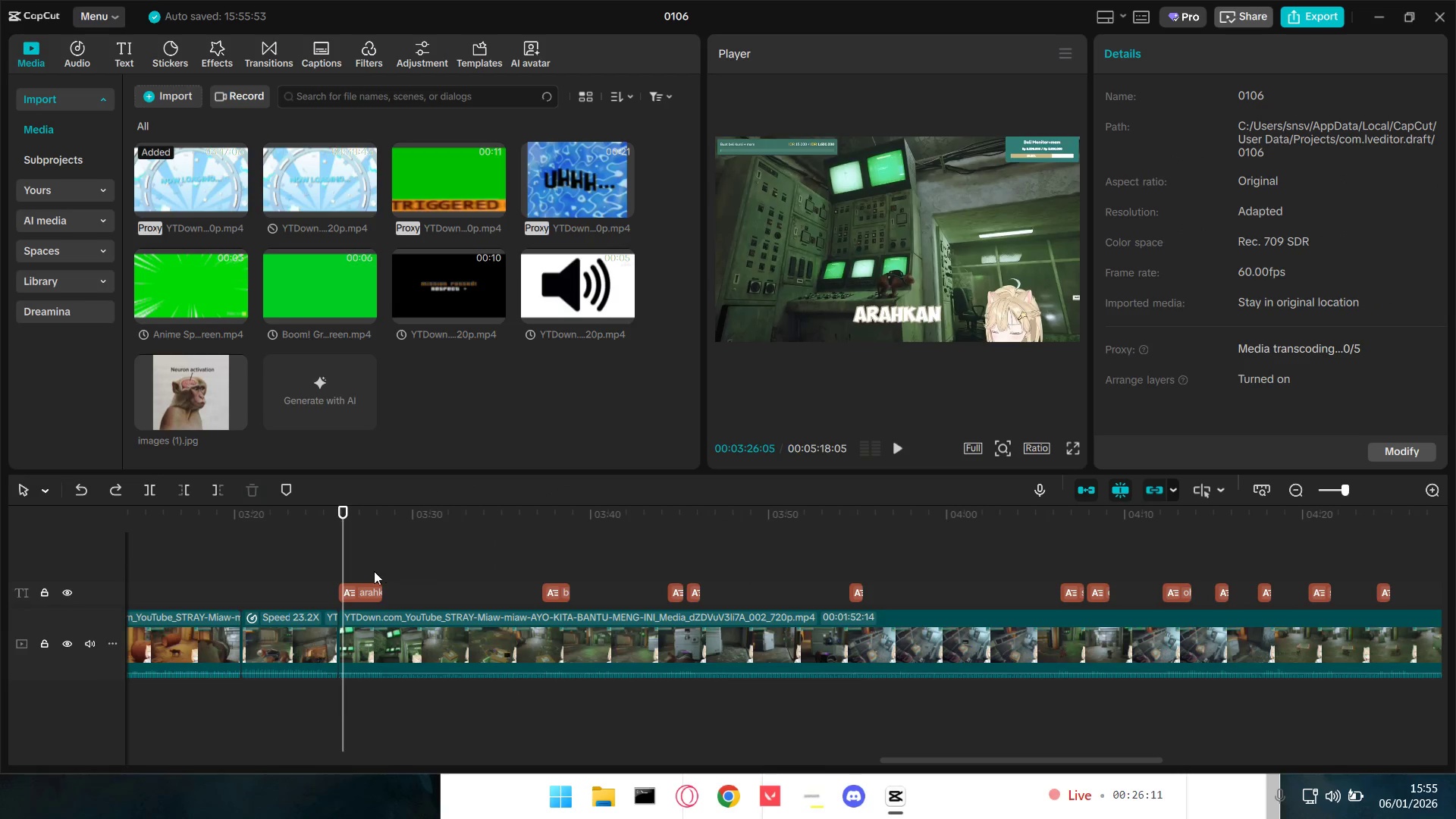 
key(Control+Z)
 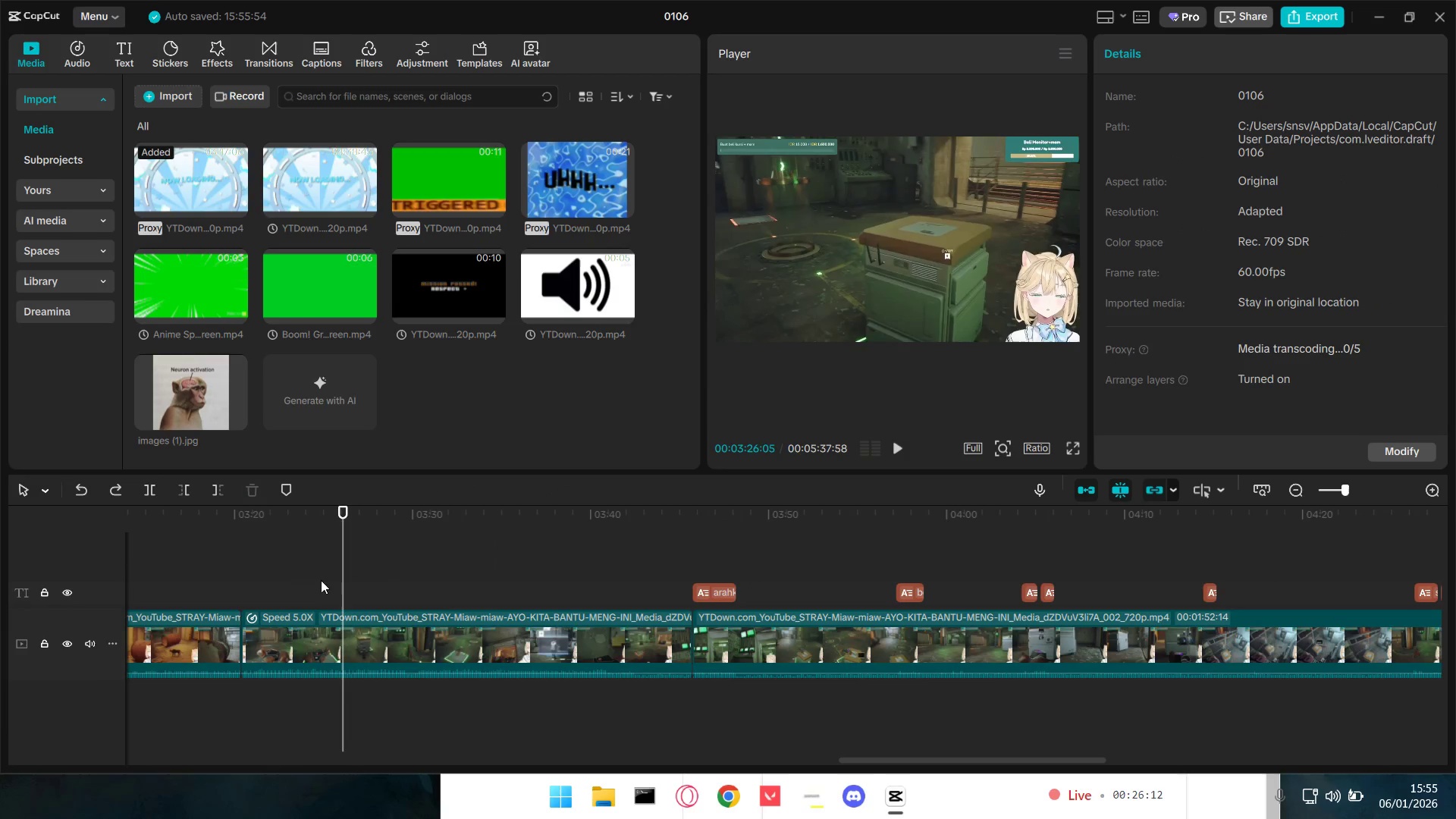 
left_click([308, 579])
 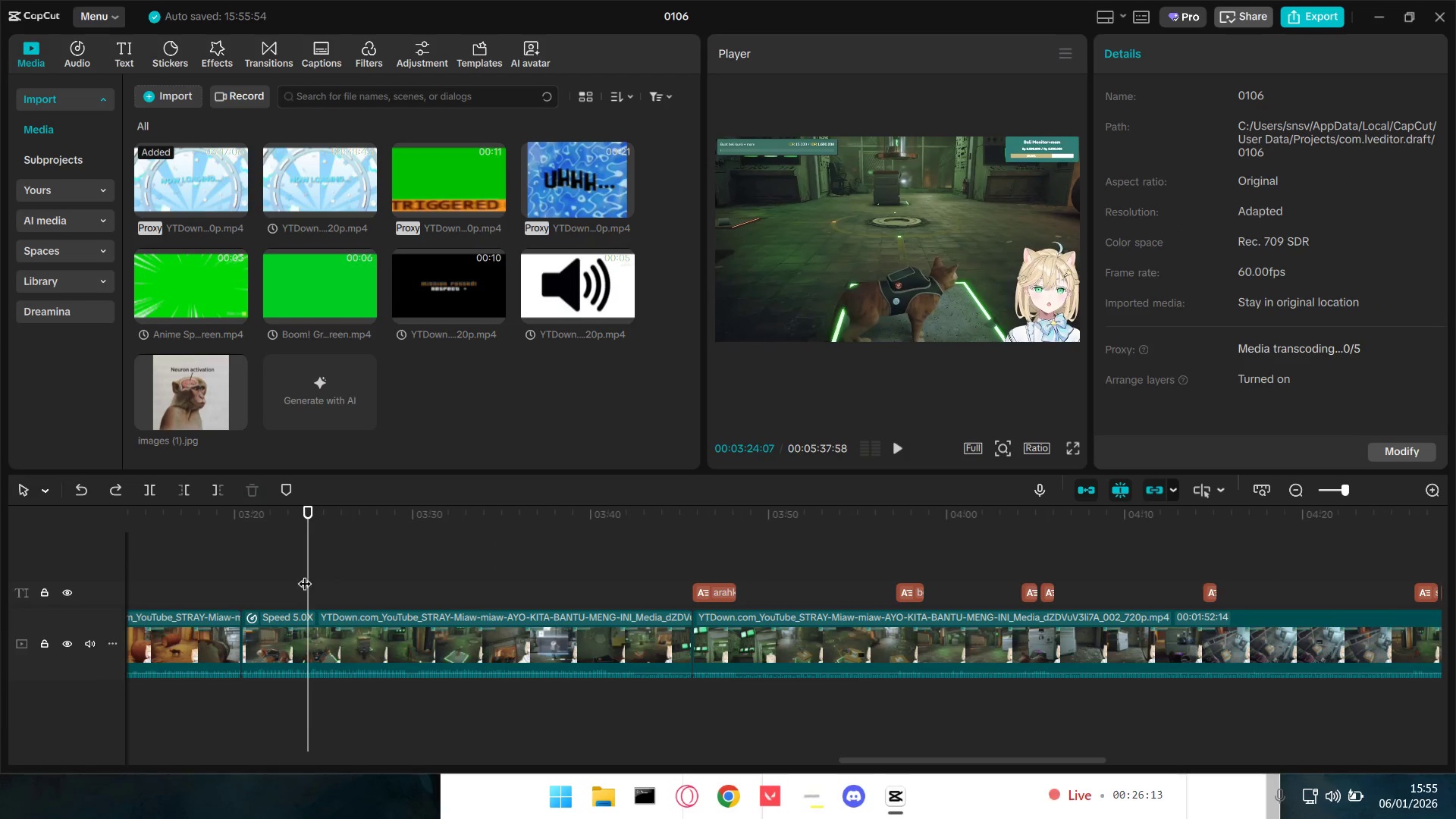 
left_click_drag(start_coordinate=[309, 572], to_coordinate=[244, 580])
 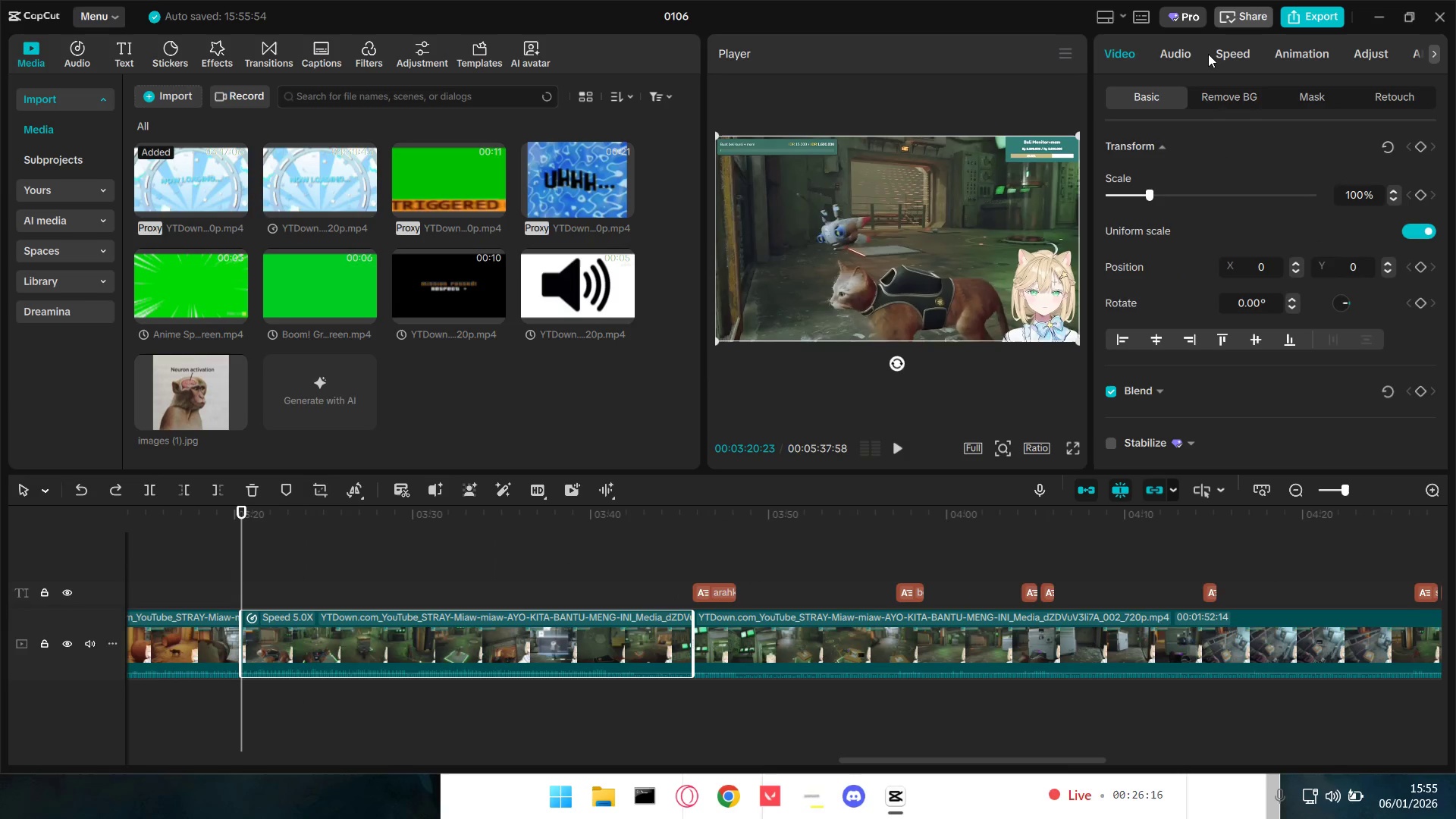 
left_click([1225, 57])
 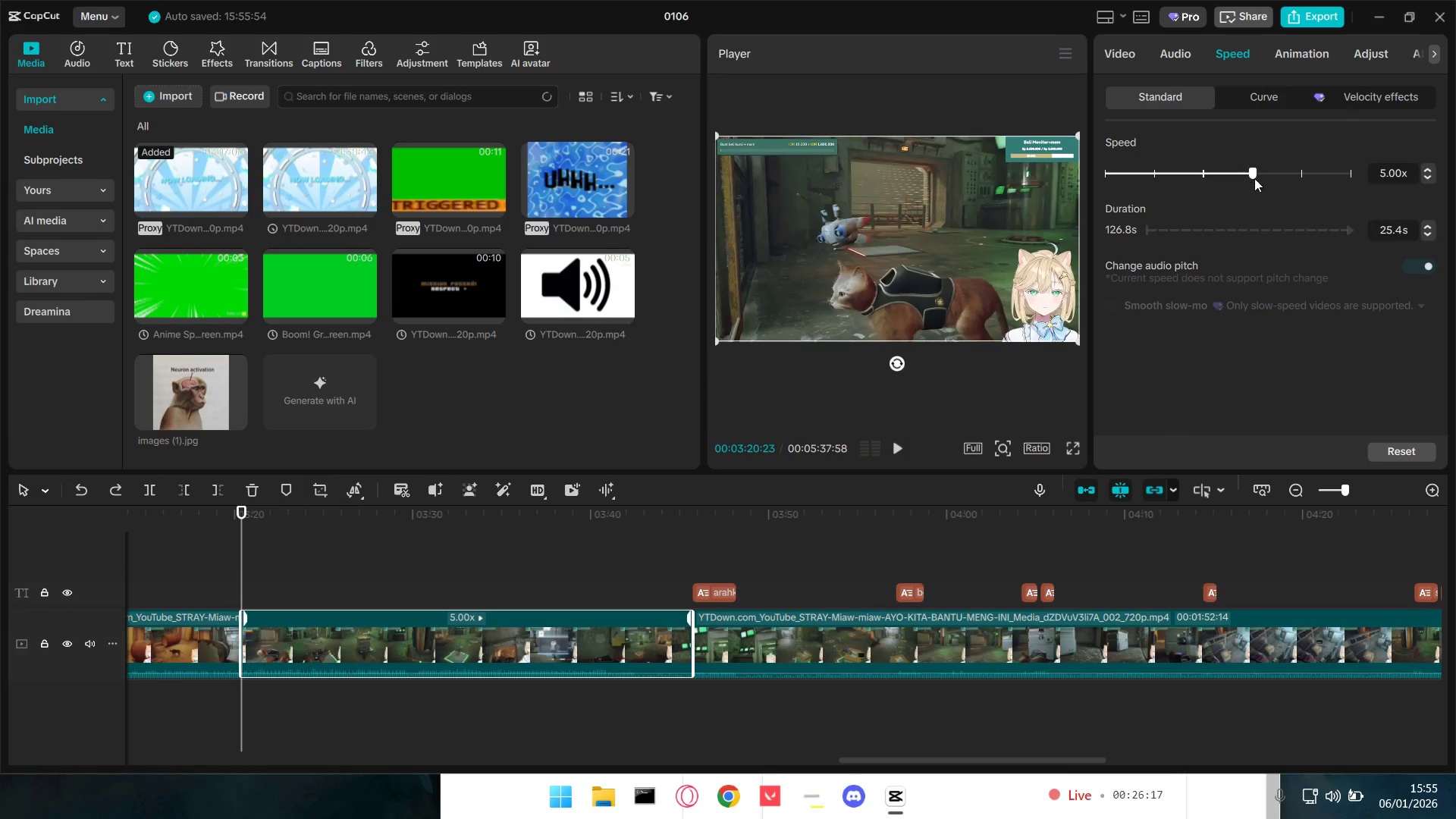 
left_click_drag(start_coordinate=[1250, 174], to_coordinate=[1206, 172])
 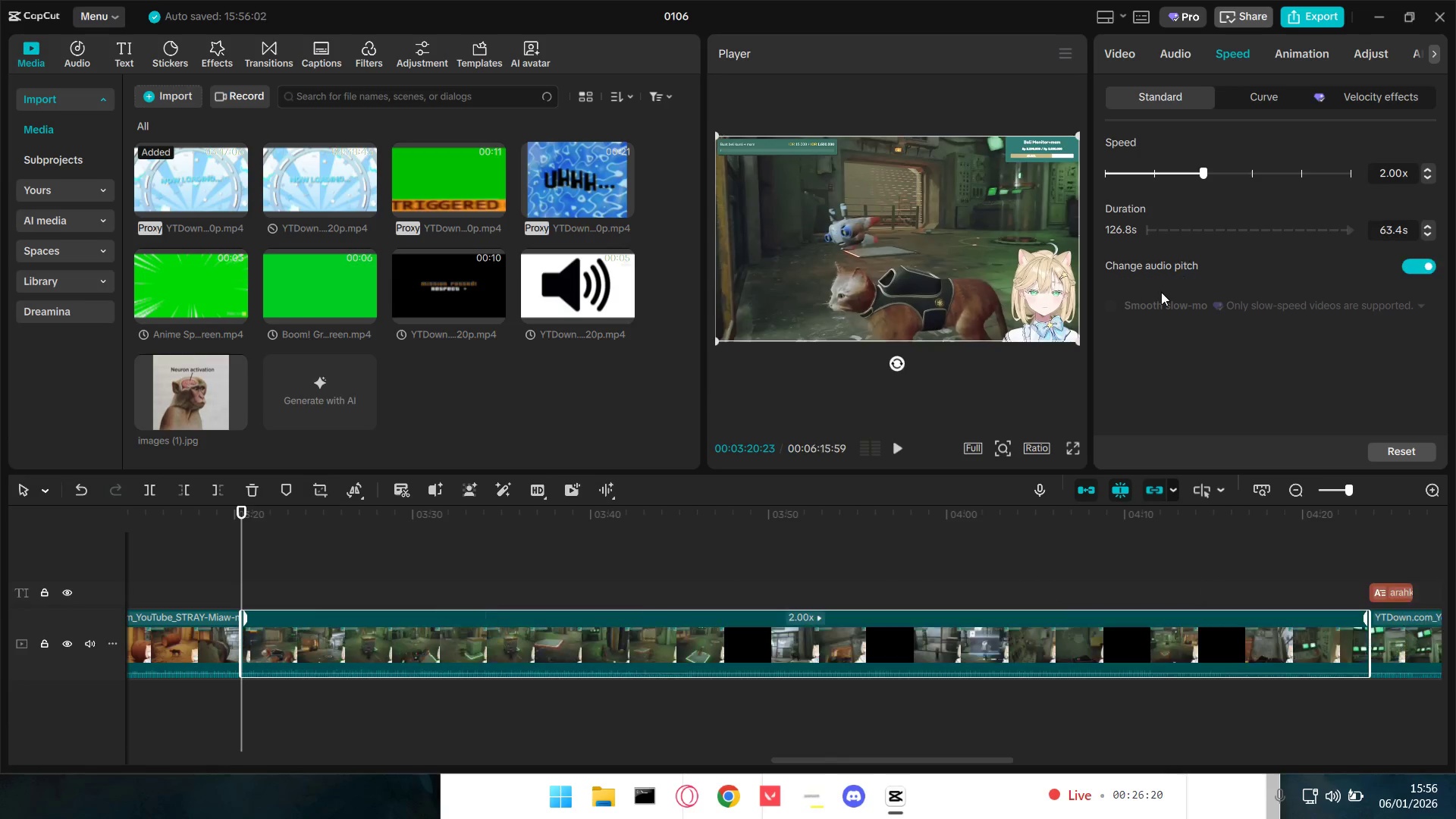 
key(Space)
 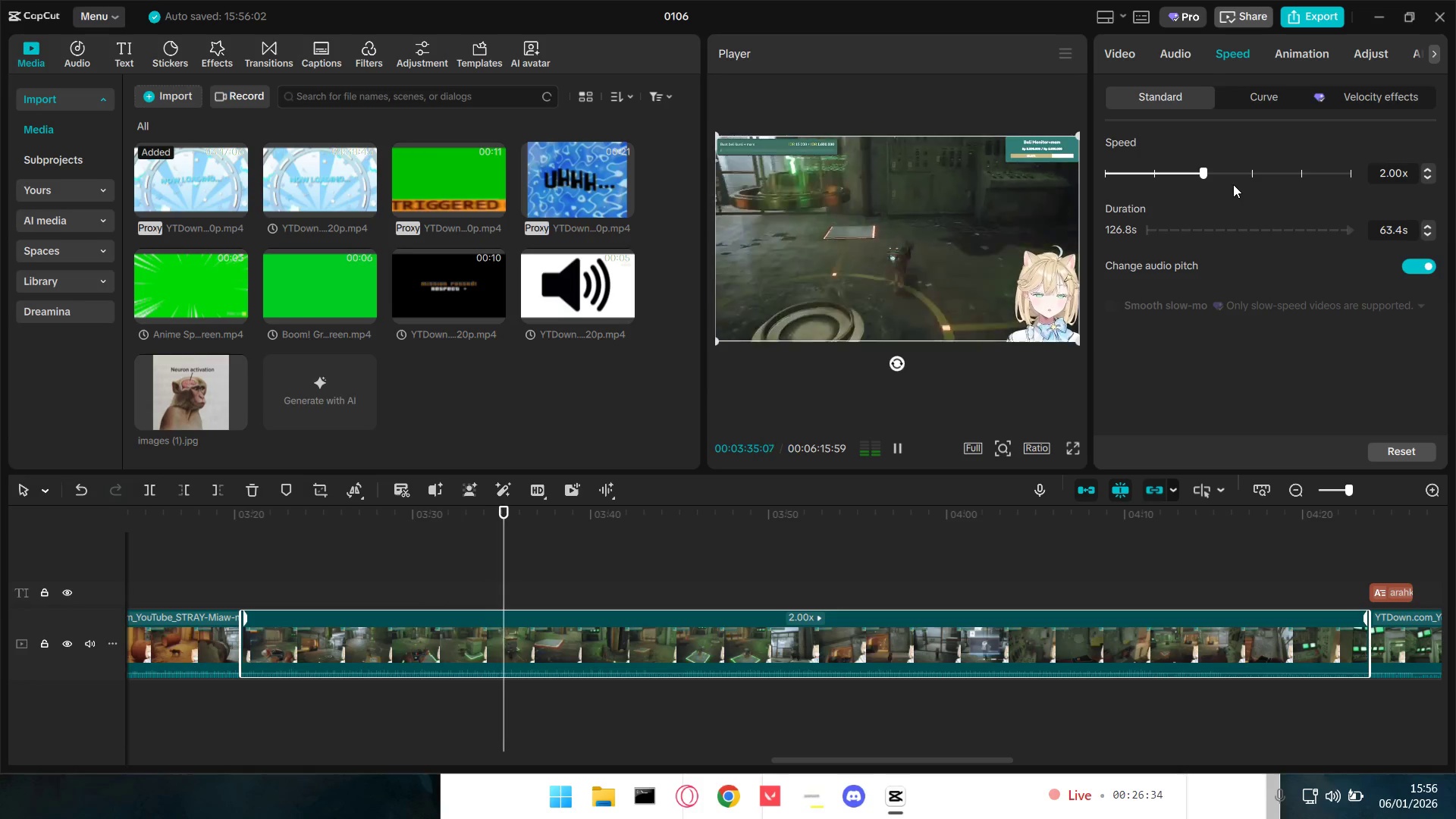 
wait(19.72)
 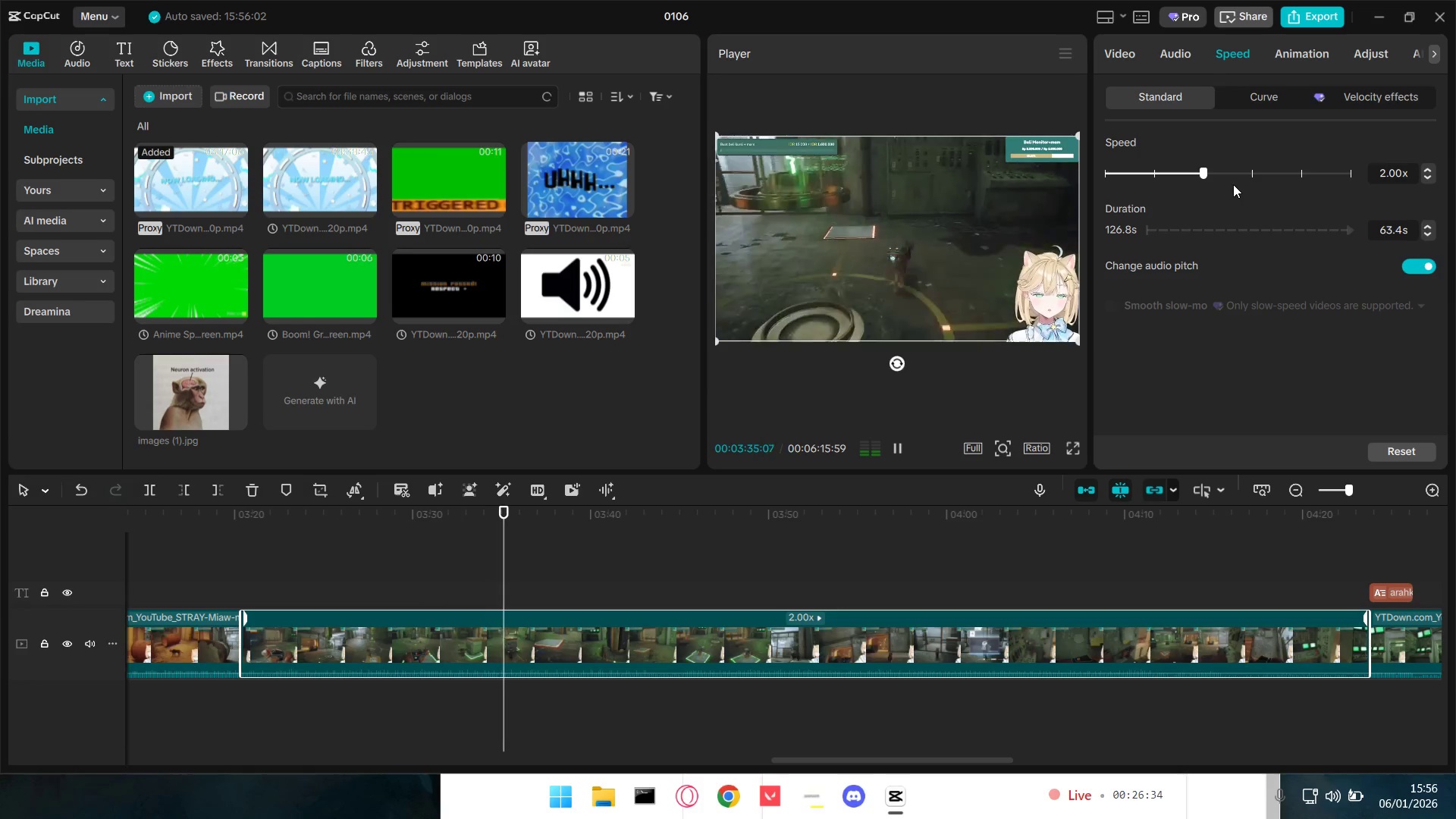 
key(Space)
 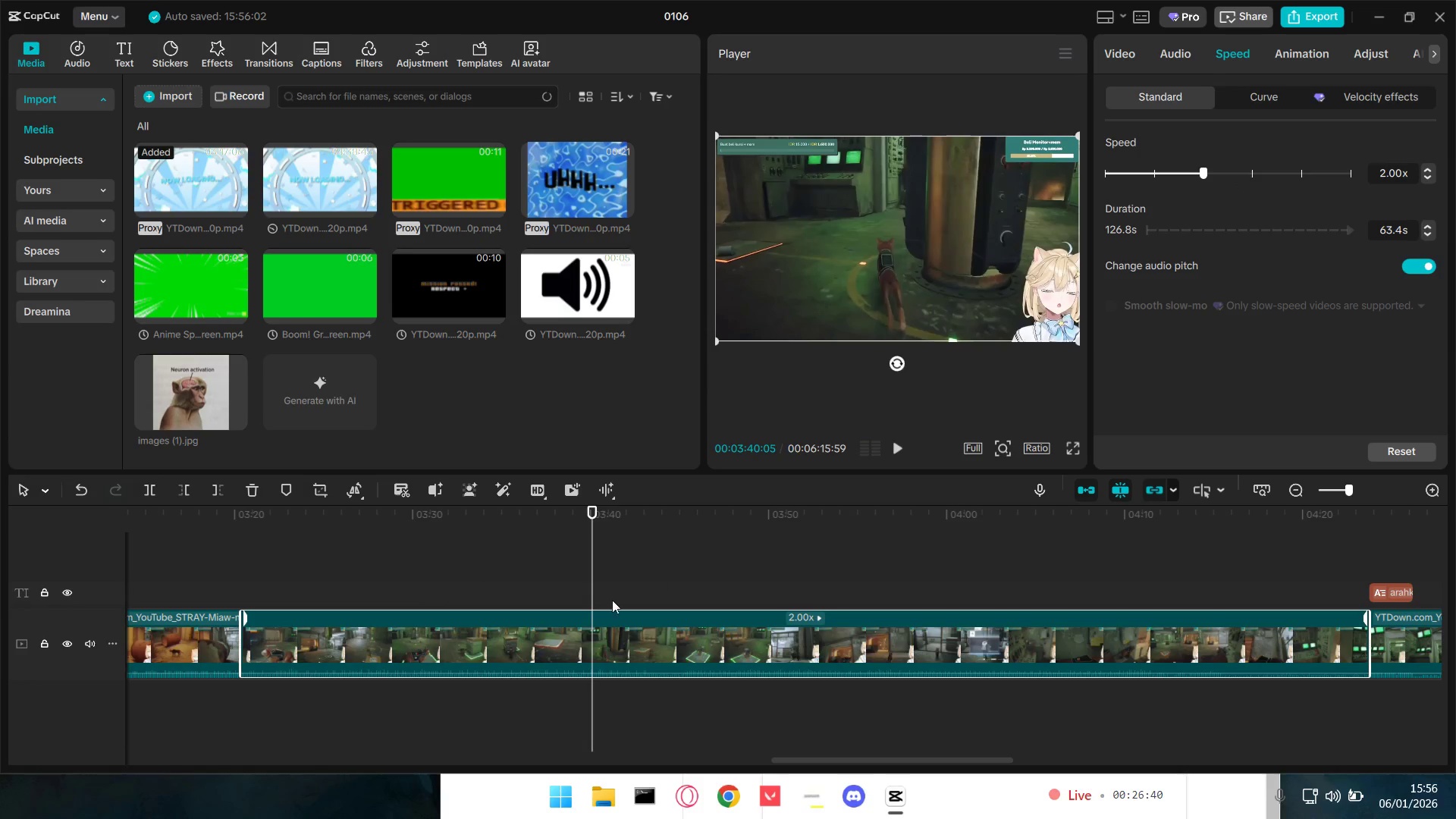 
left_click([578, 622])
 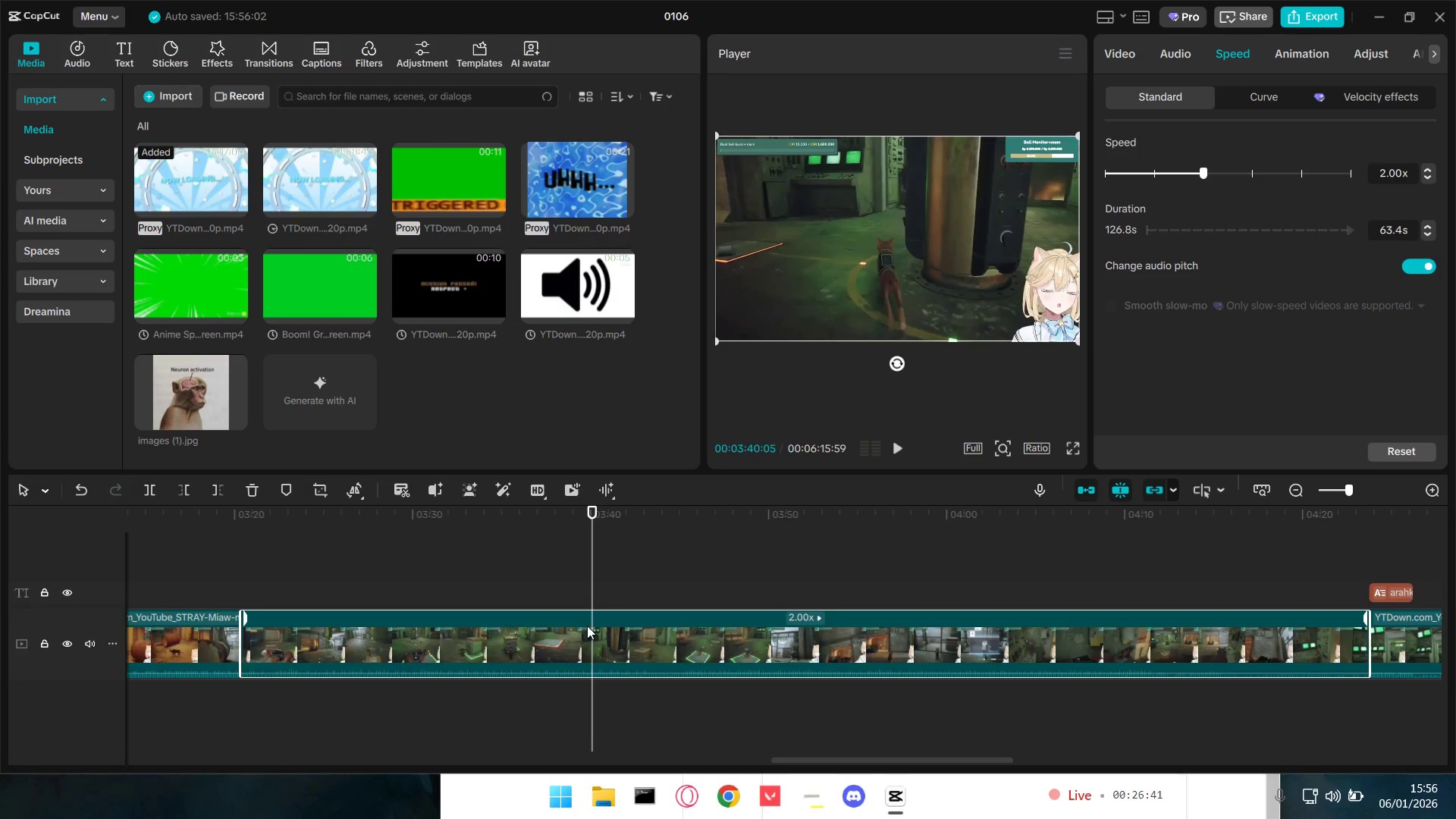 
key(Shift+E)
 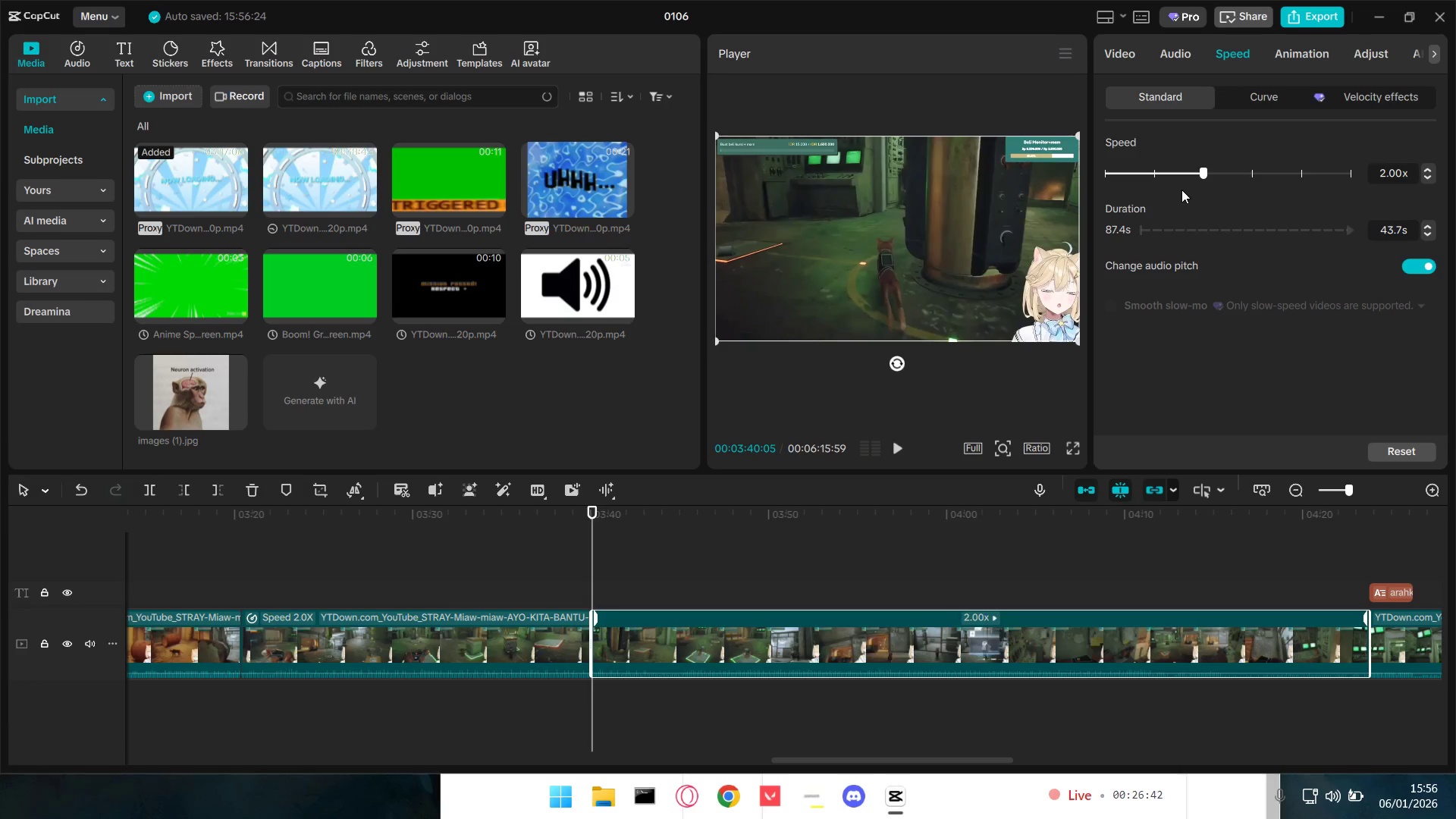 
left_click_drag(start_coordinate=[1207, 174], to_coordinate=[1250, 174])
 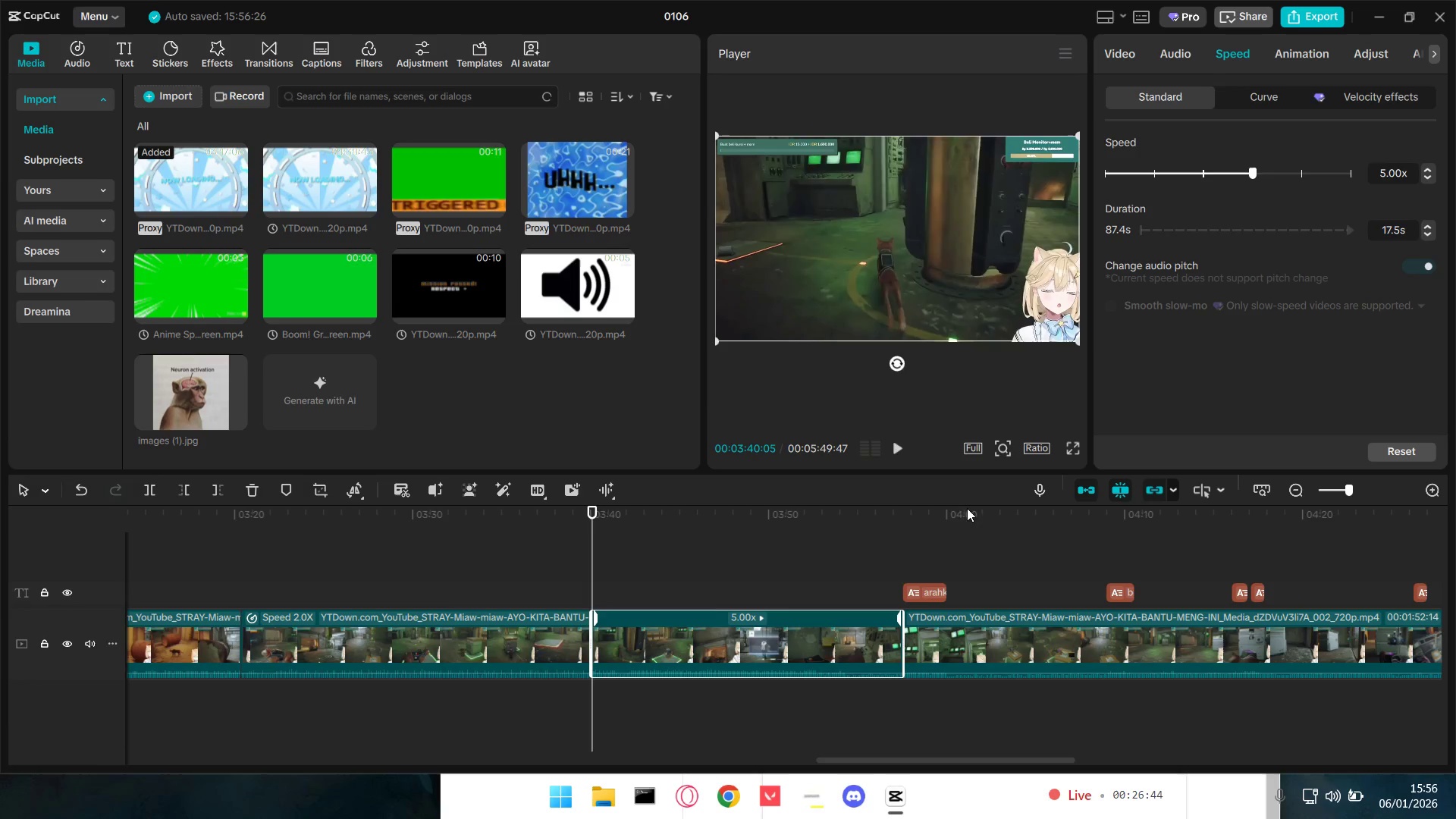 
key(Space)
 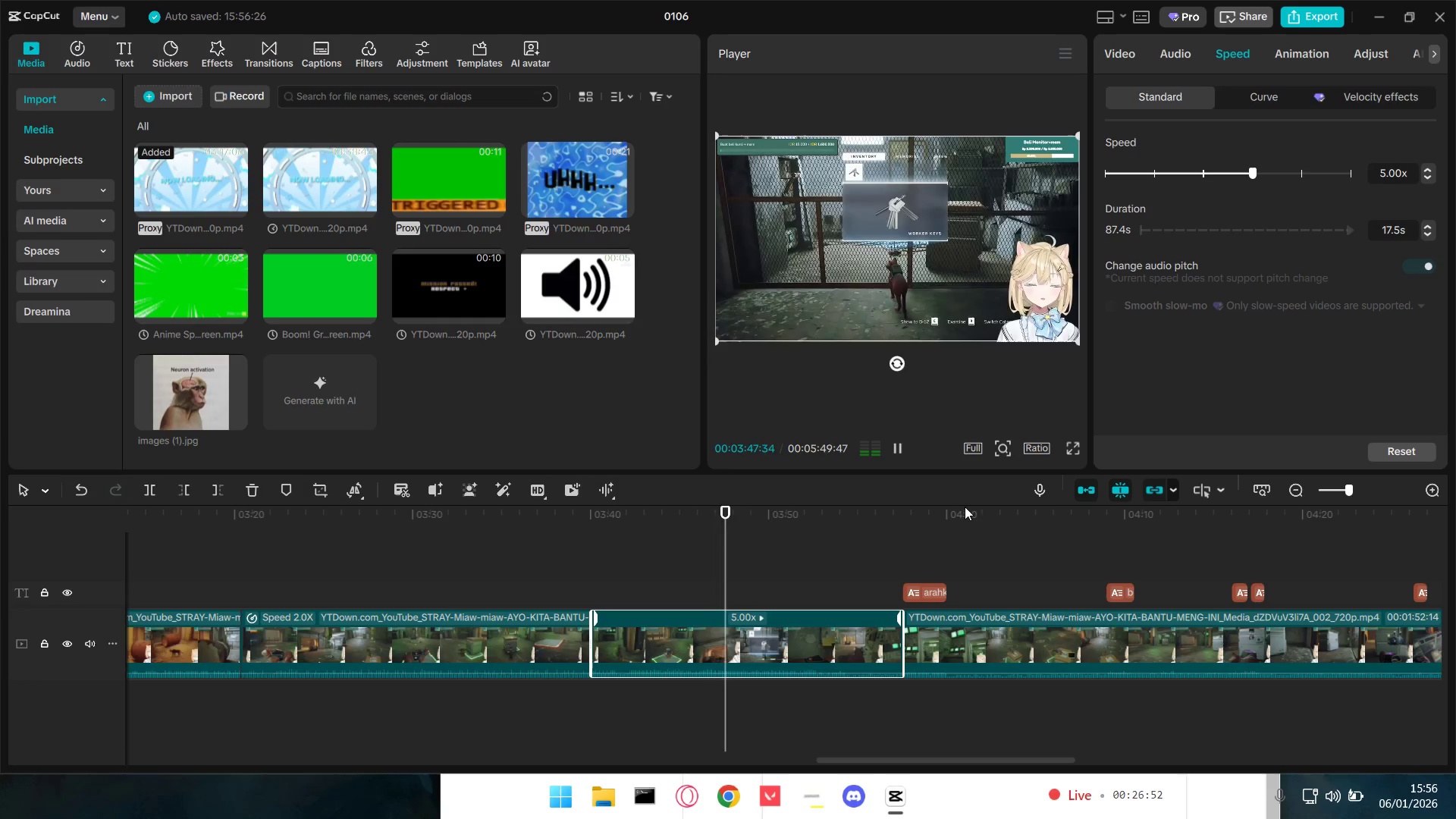 
wait(12.53)
 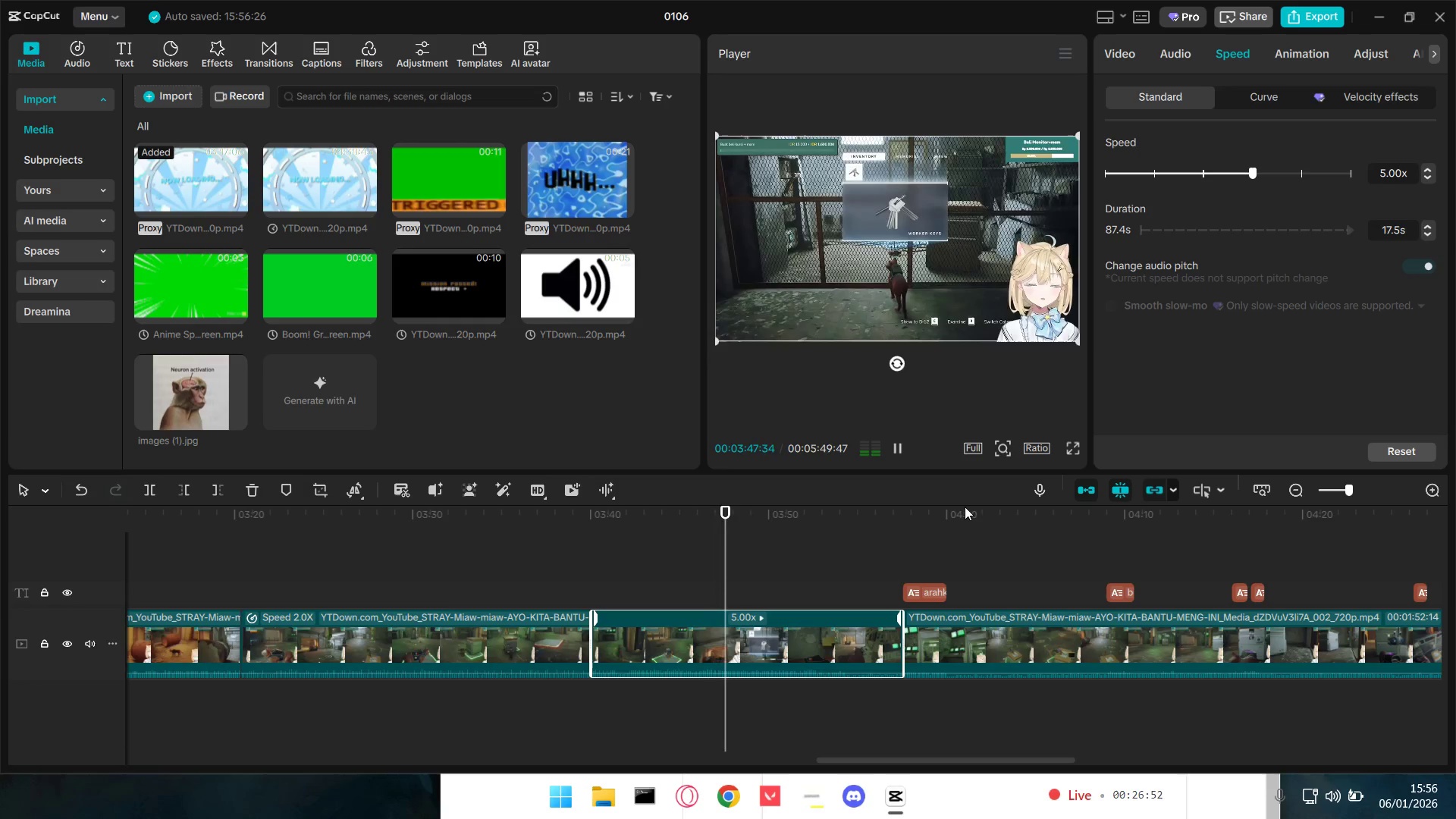 
key(Space)
 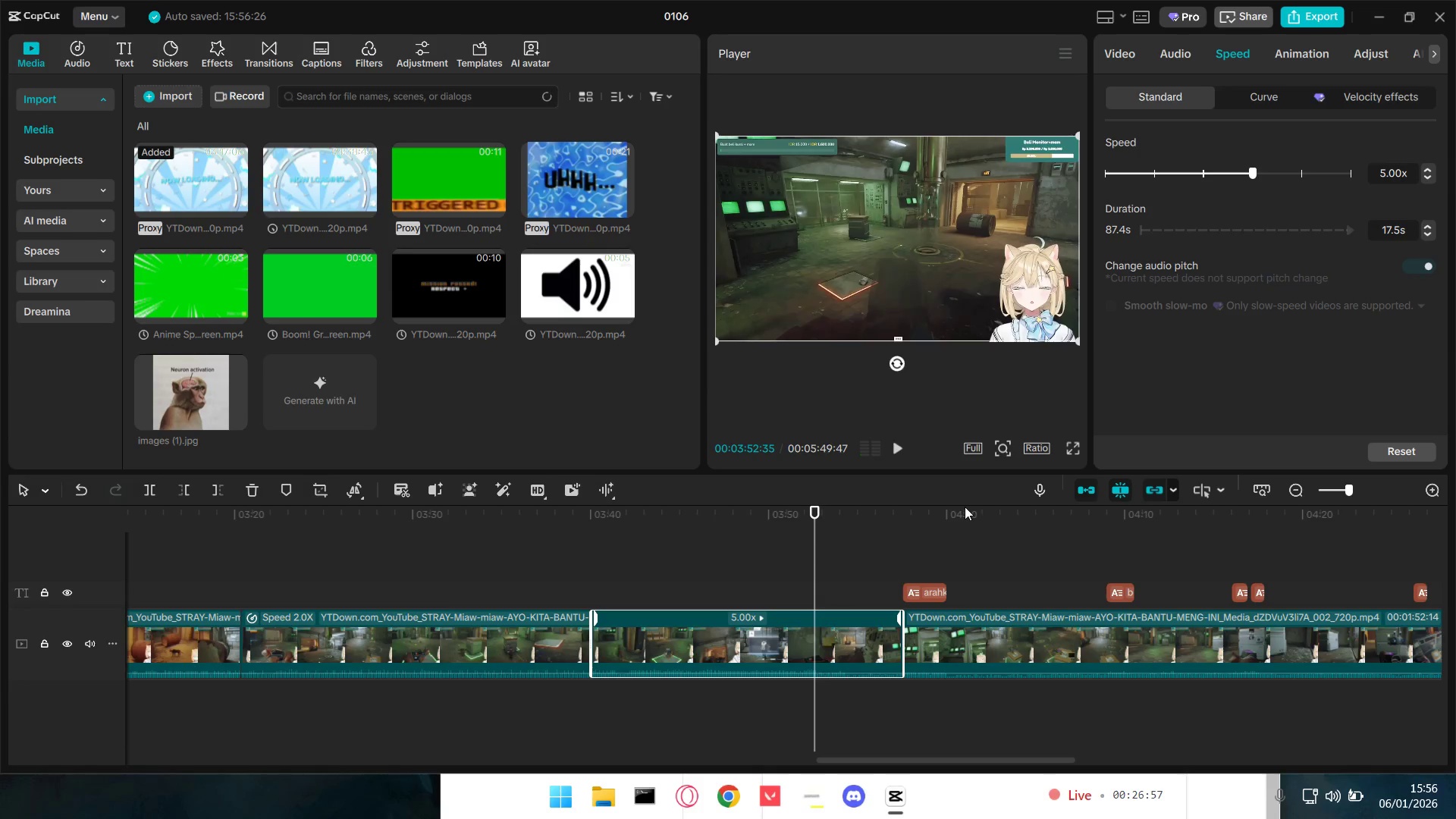 
key(Space)
 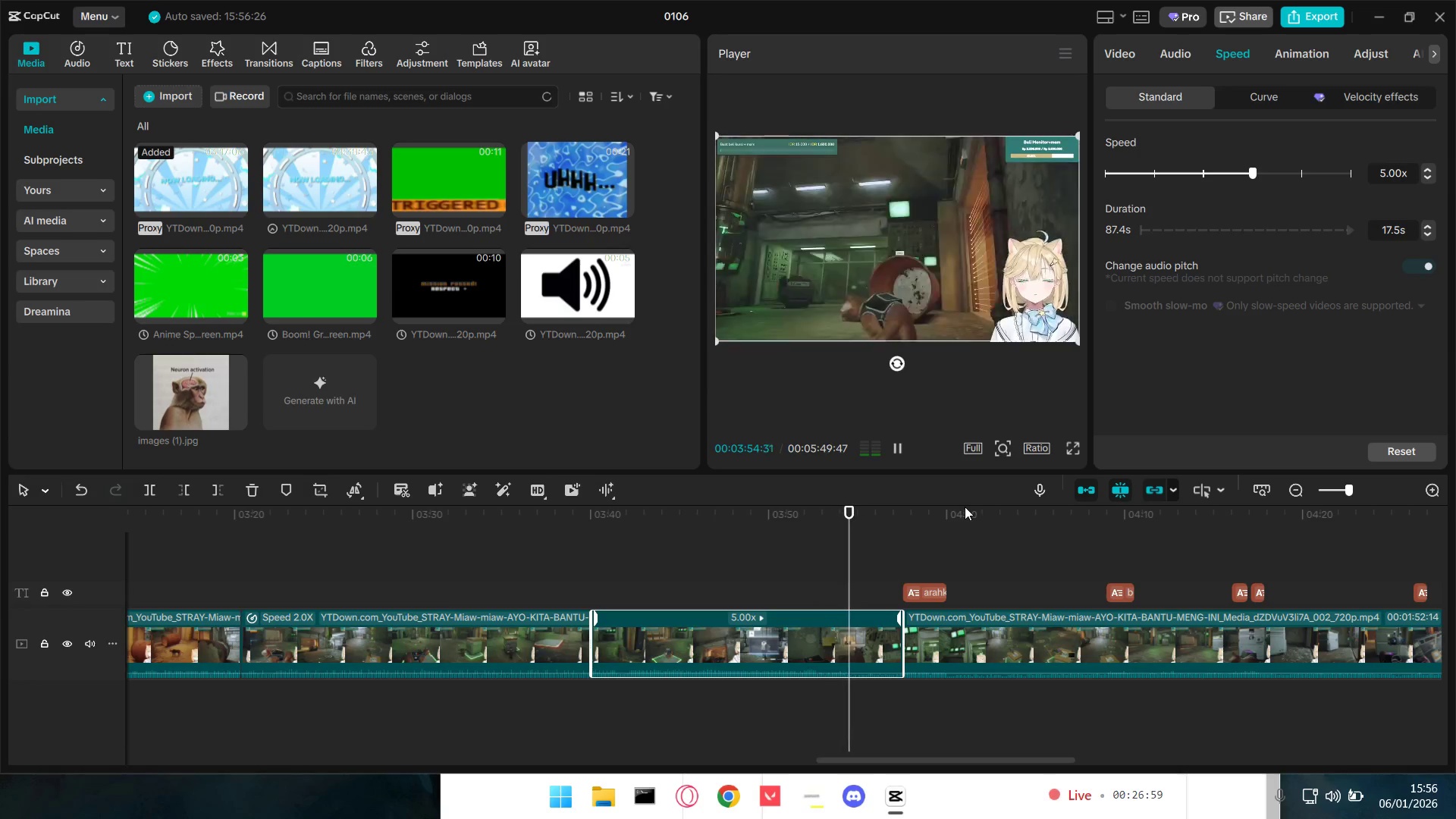 
key(Space)
 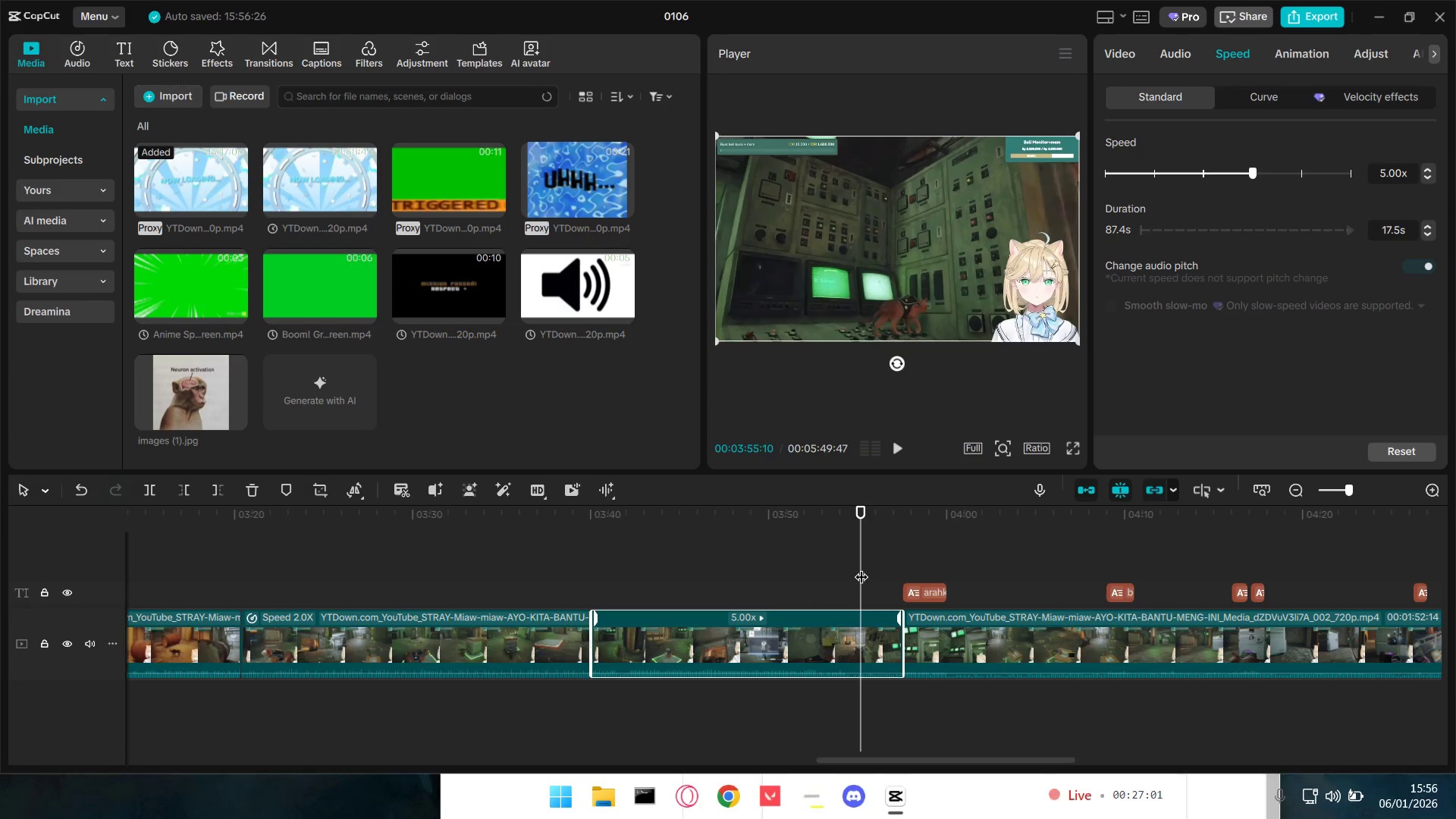 
left_click_drag(start_coordinate=[853, 567], to_coordinate=[836, 568])
 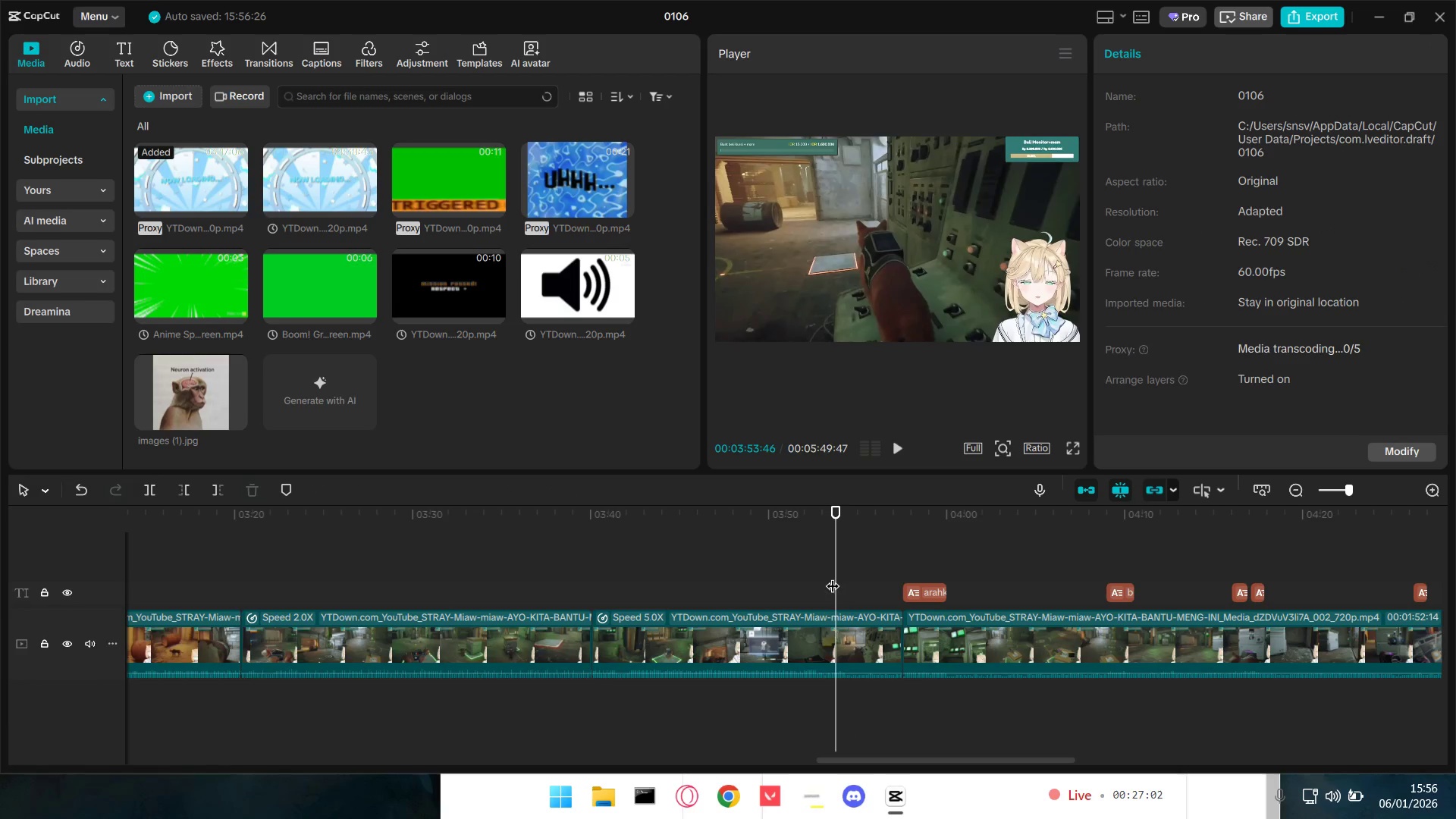 
left_click_drag(start_coordinate=[833, 576], to_coordinate=[842, 579])
 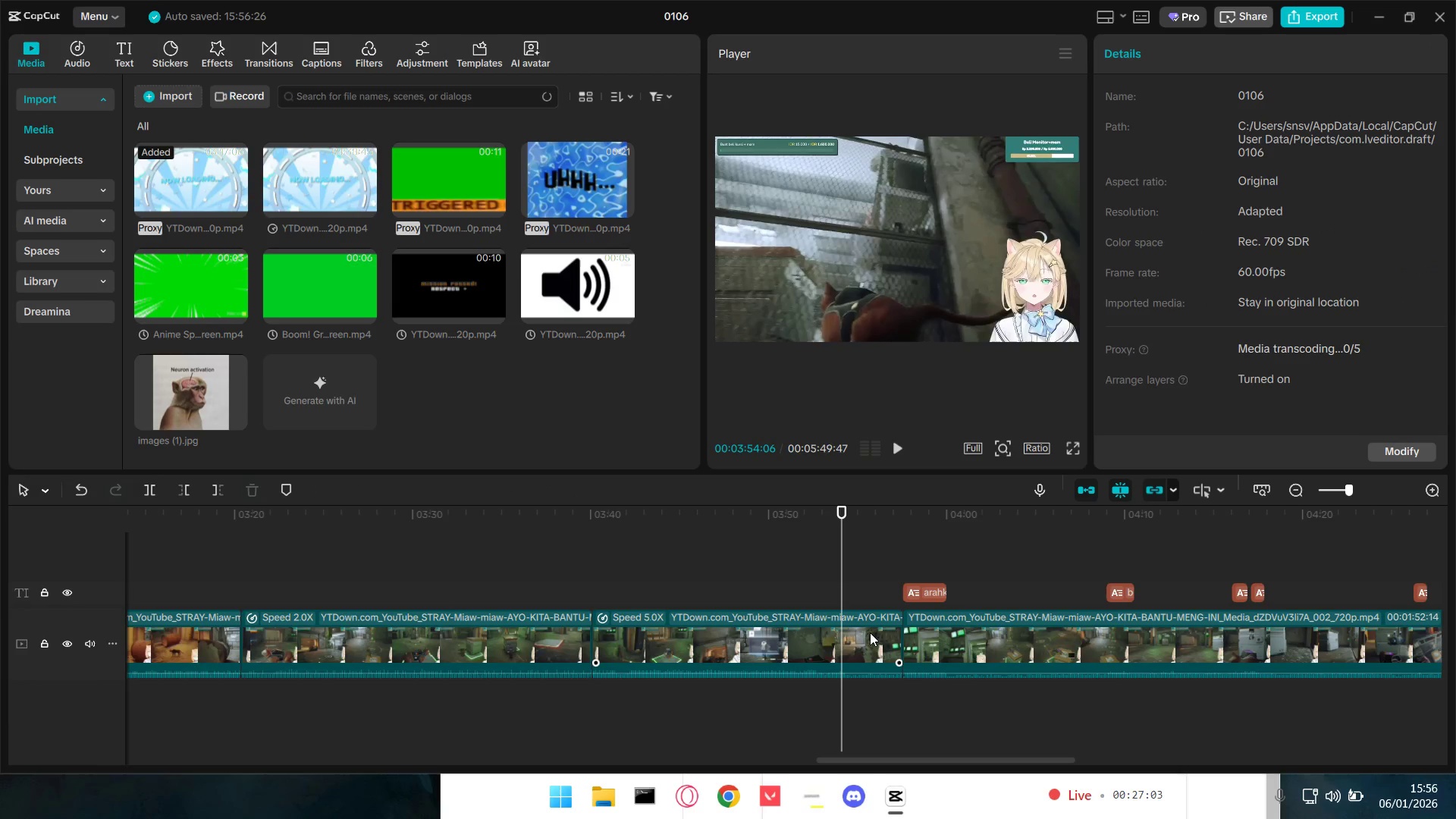 
left_click([870, 632])
 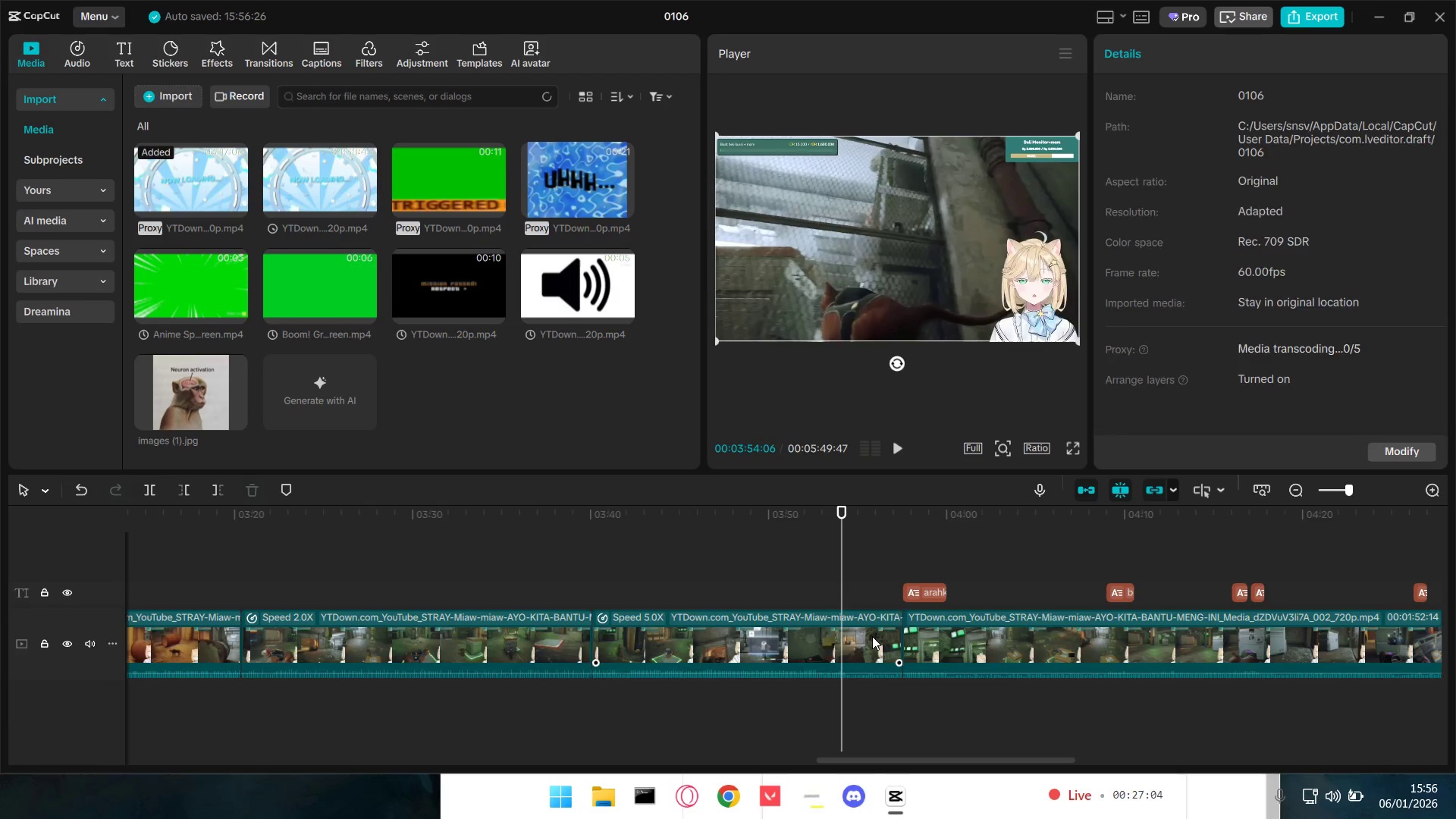 
key(Shift+E)
 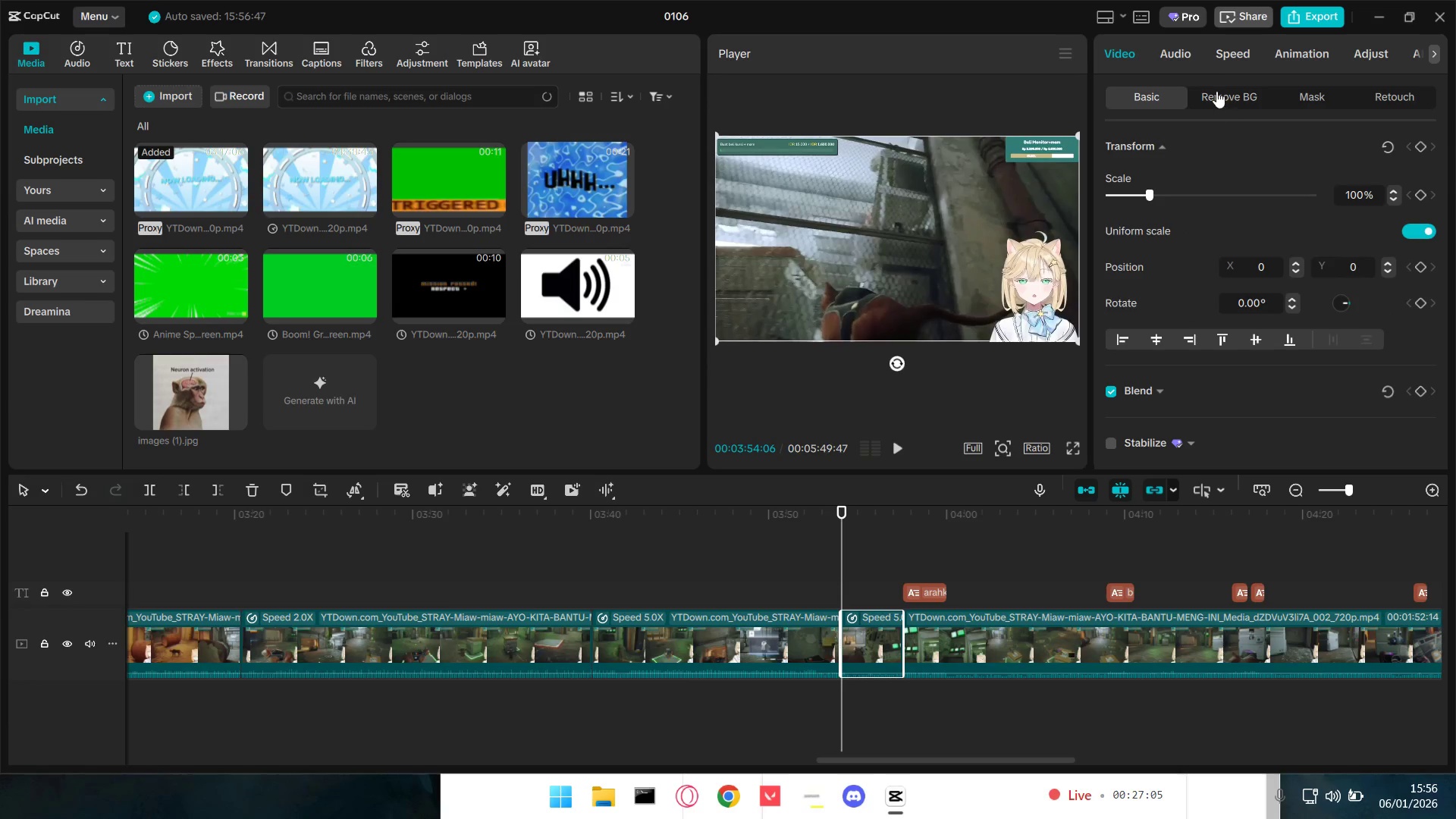 
left_click([1234, 64])
 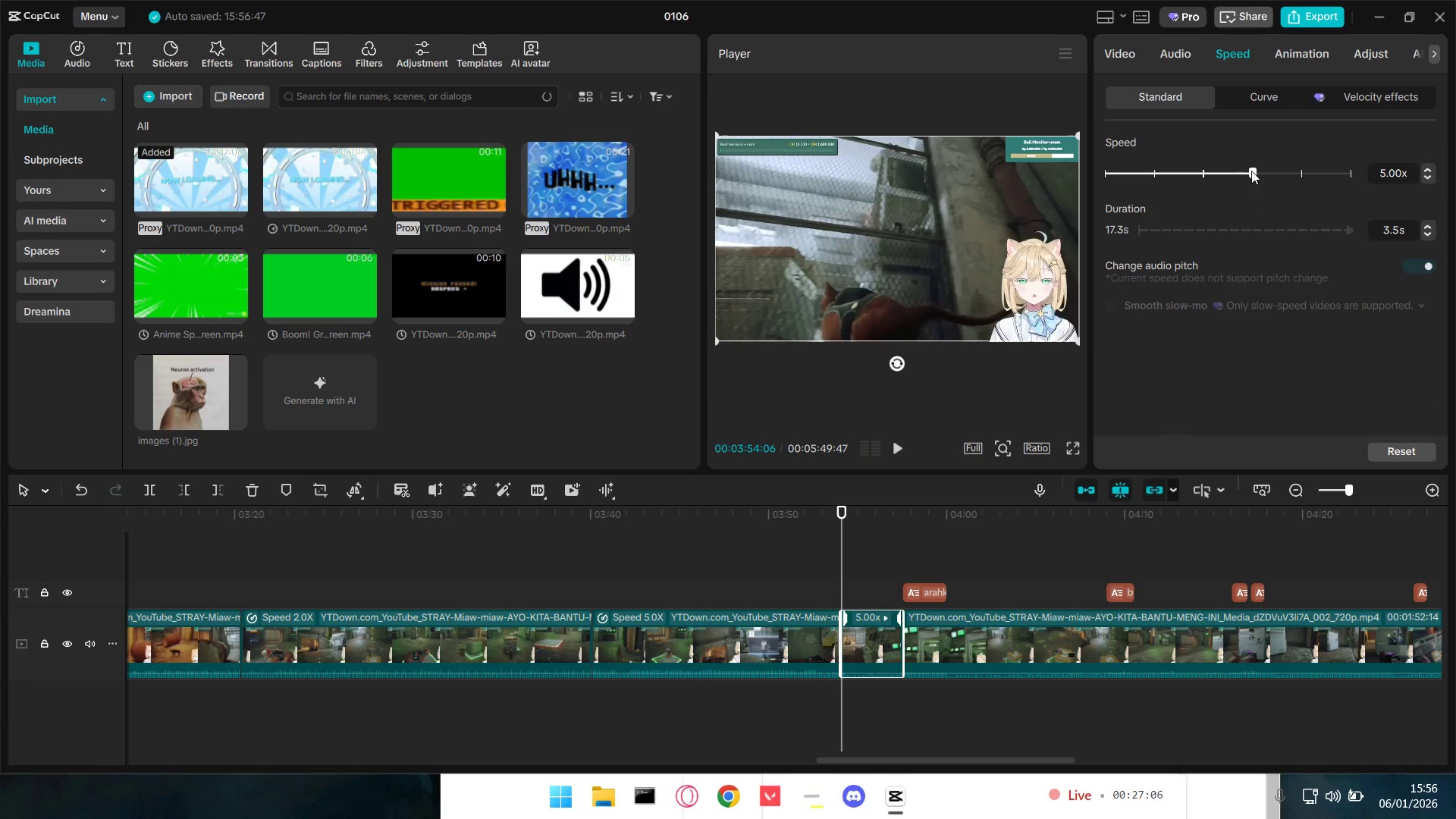 
left_click_drag(start_coordinate=[1251, 170], to_coordinate=[1096, 179])
 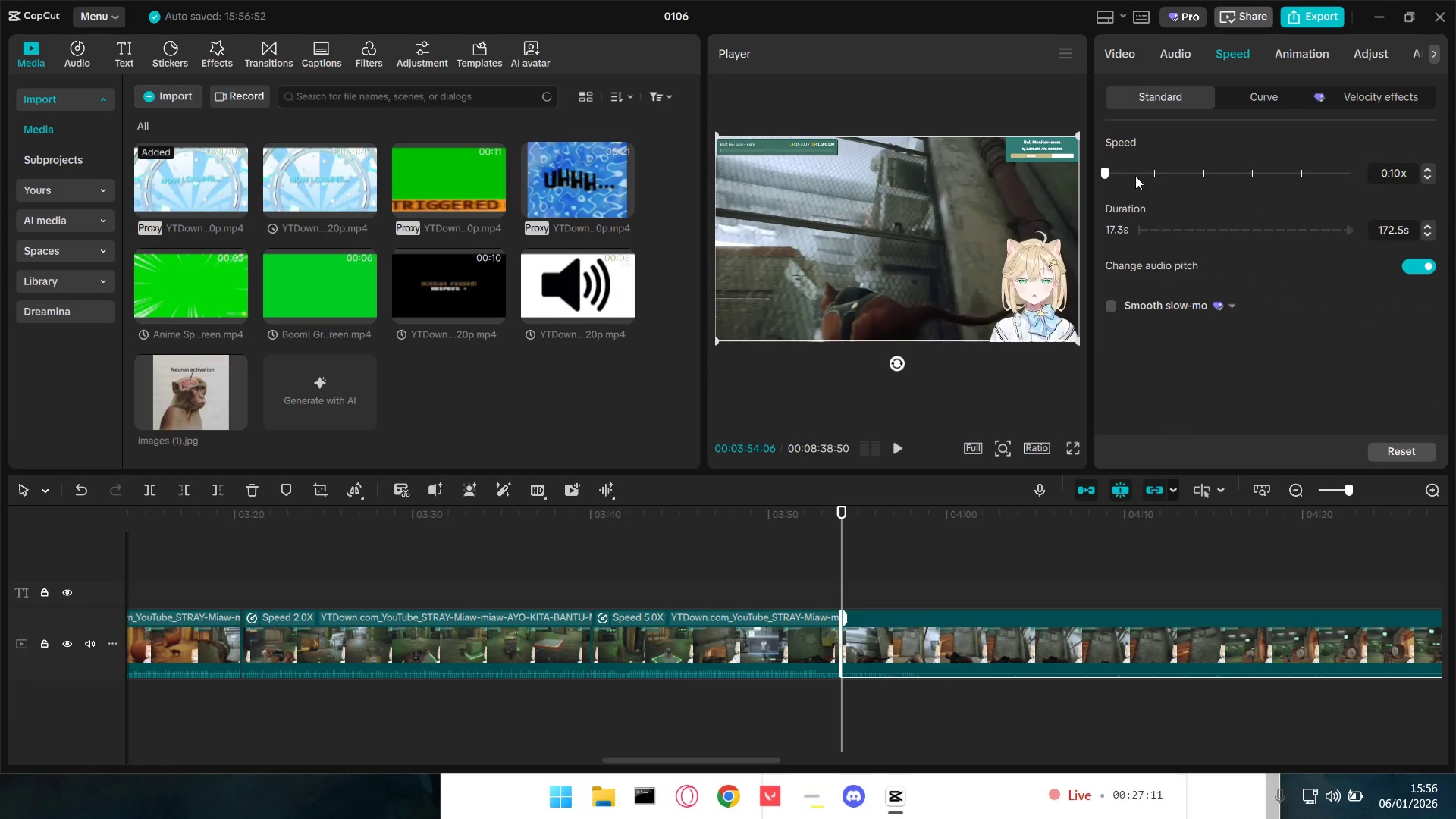 
left_click_drag(start_coordinate=[1109, 171], to_coordinate=[1153, 179])
 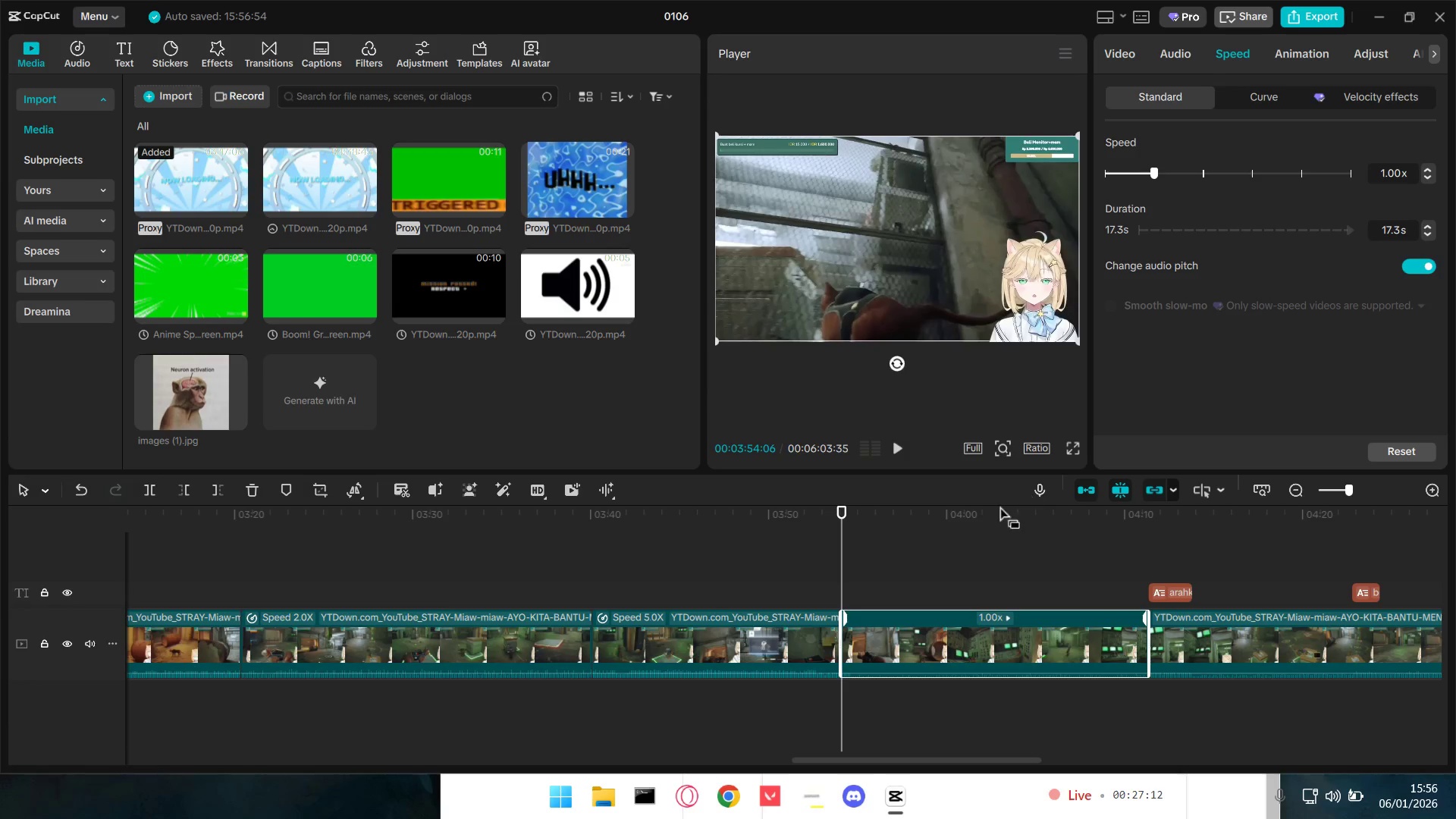 
key(Space)
 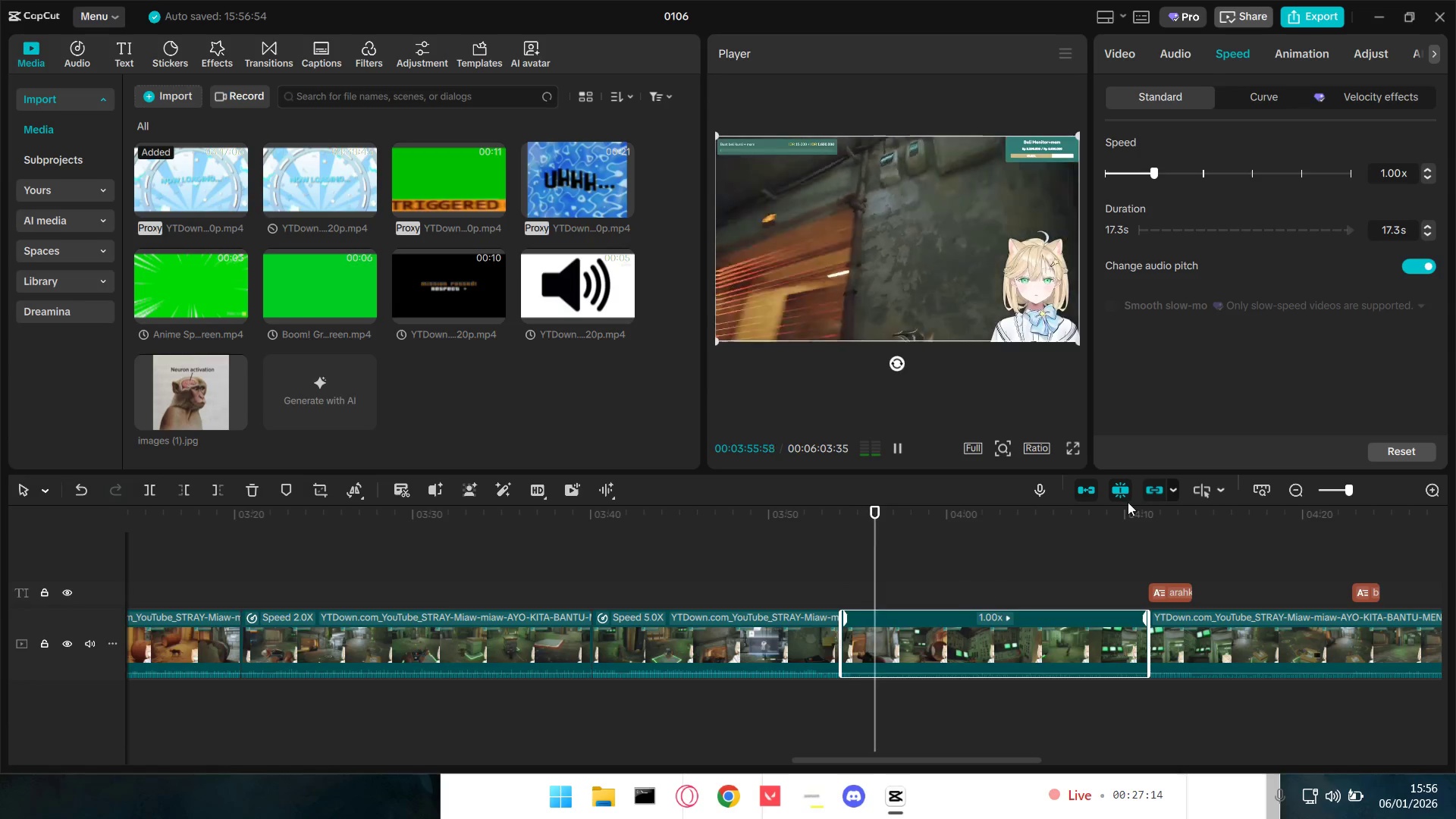 
left_click_drag(start_coordinate=[1157, 173], to_coordinate=[1203, 176])
 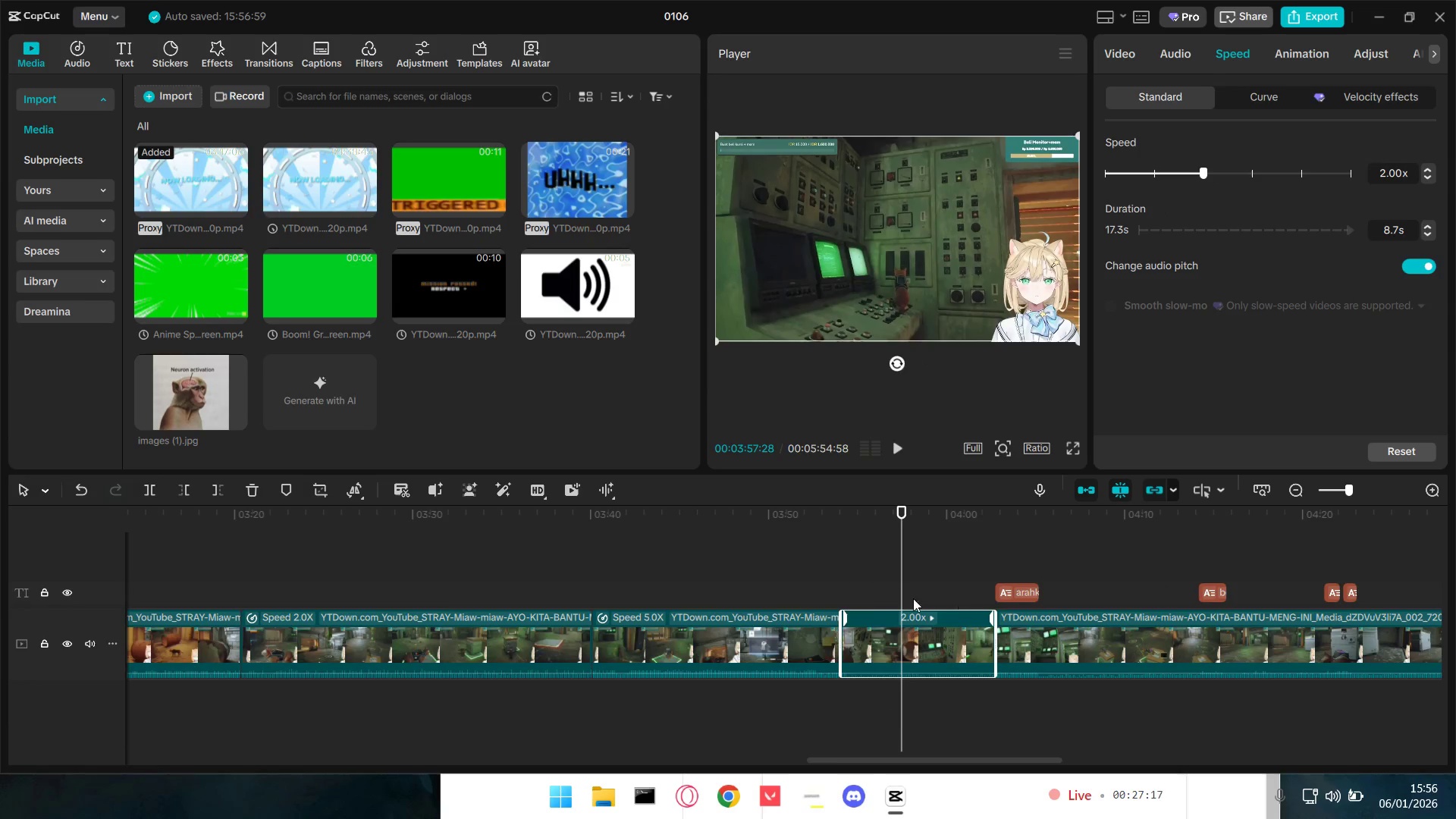 
key(Space)
 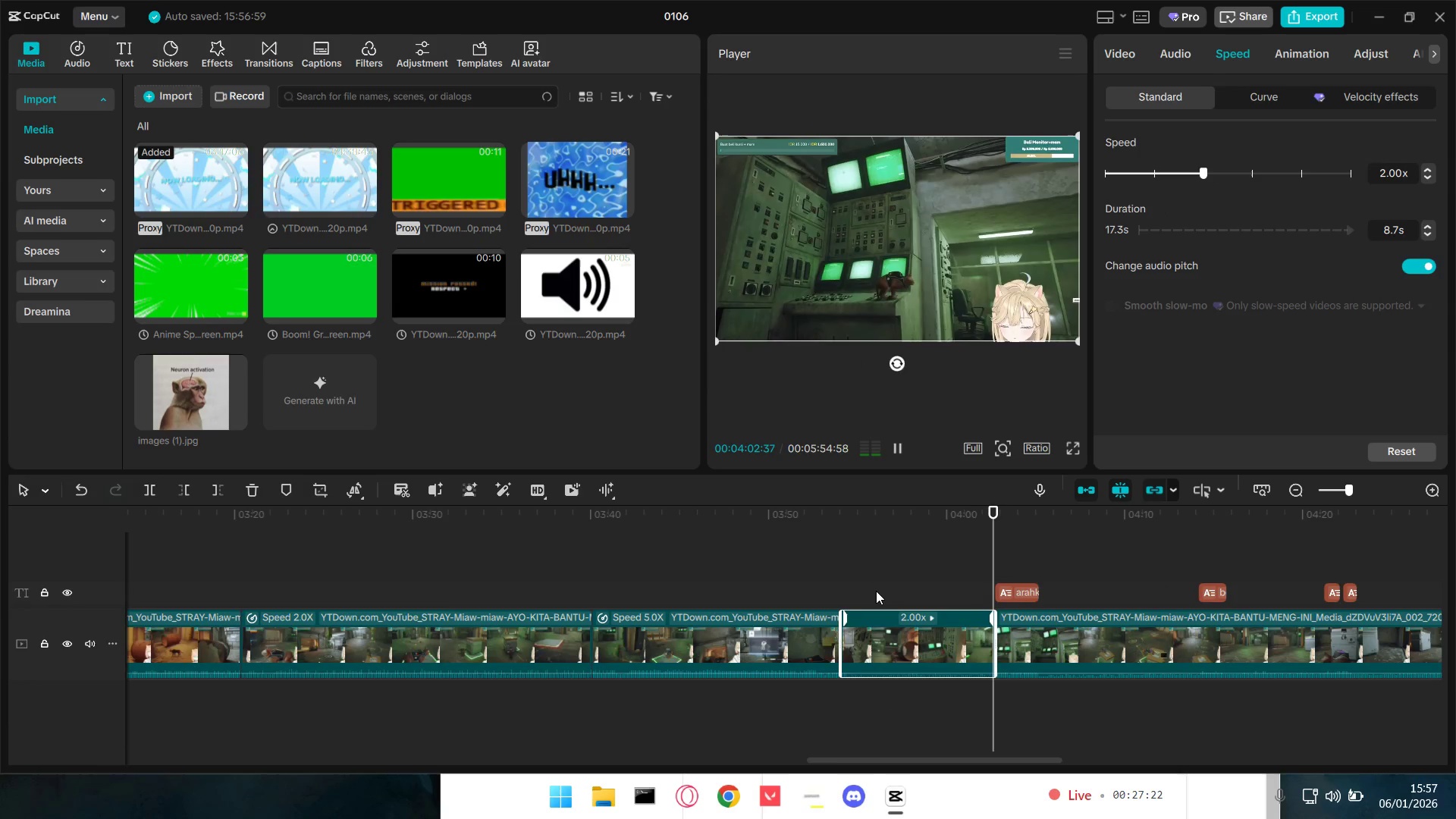 
wait(6.83)
 